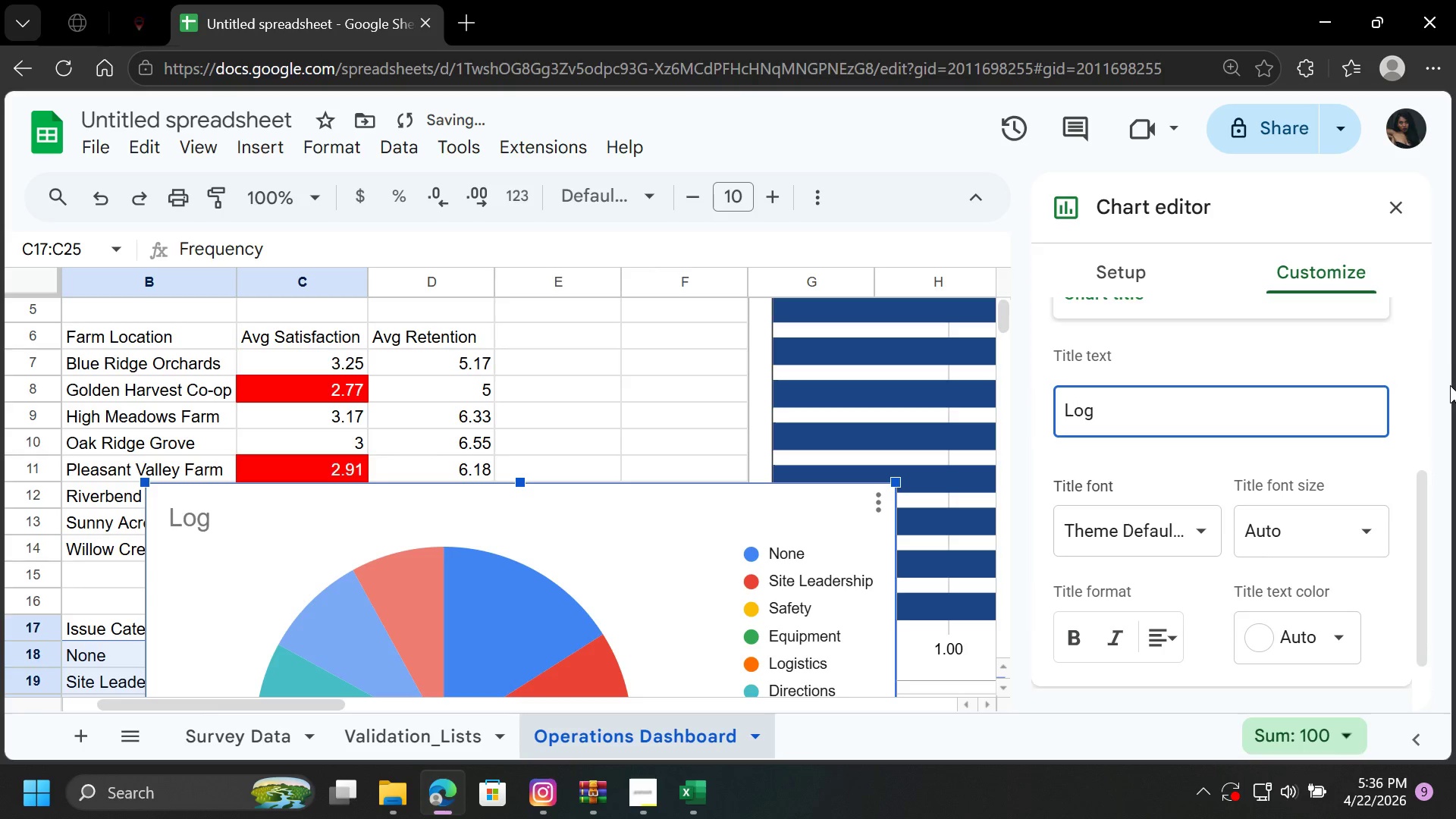 
key(I)
 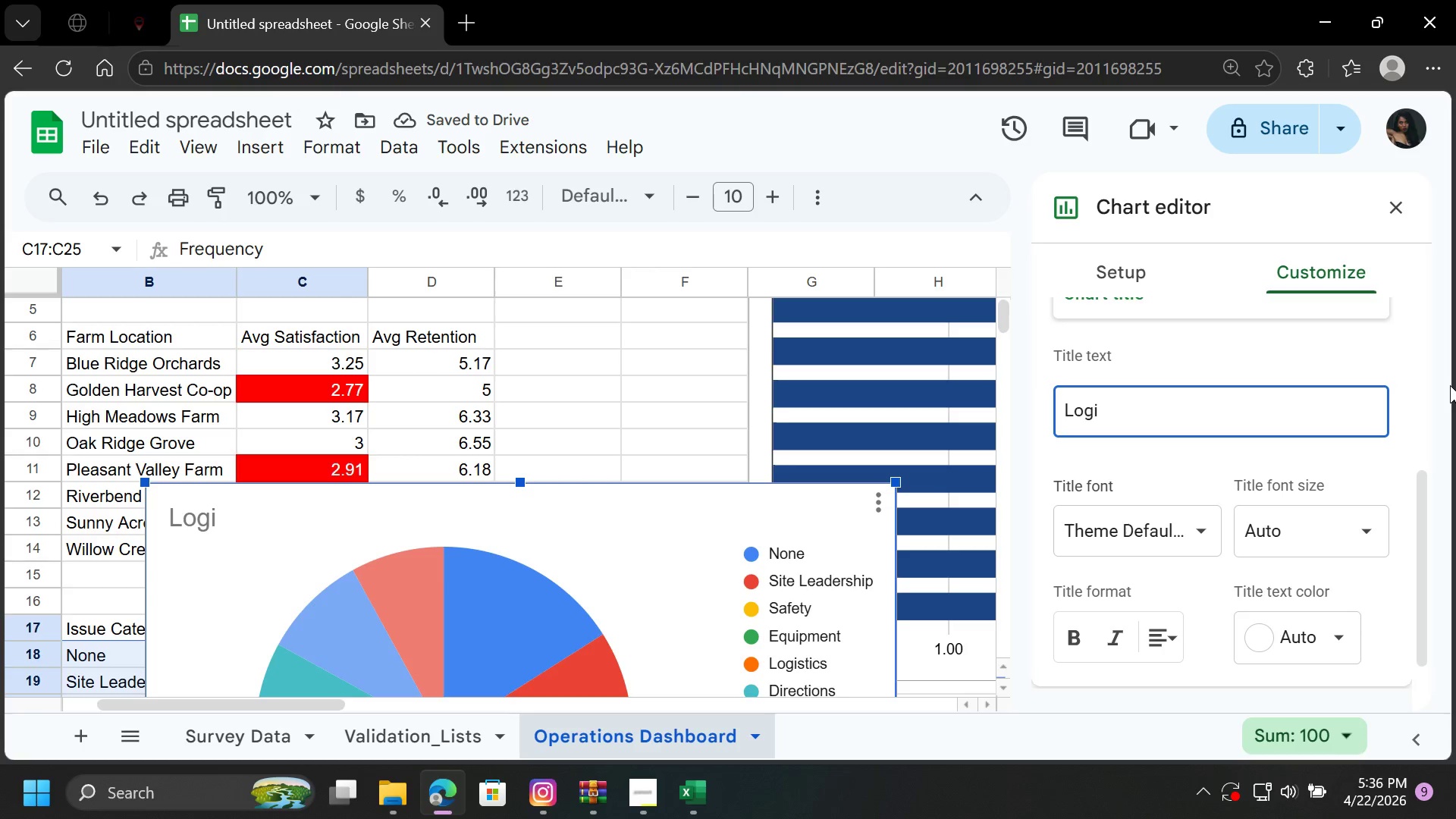 
type(st)
 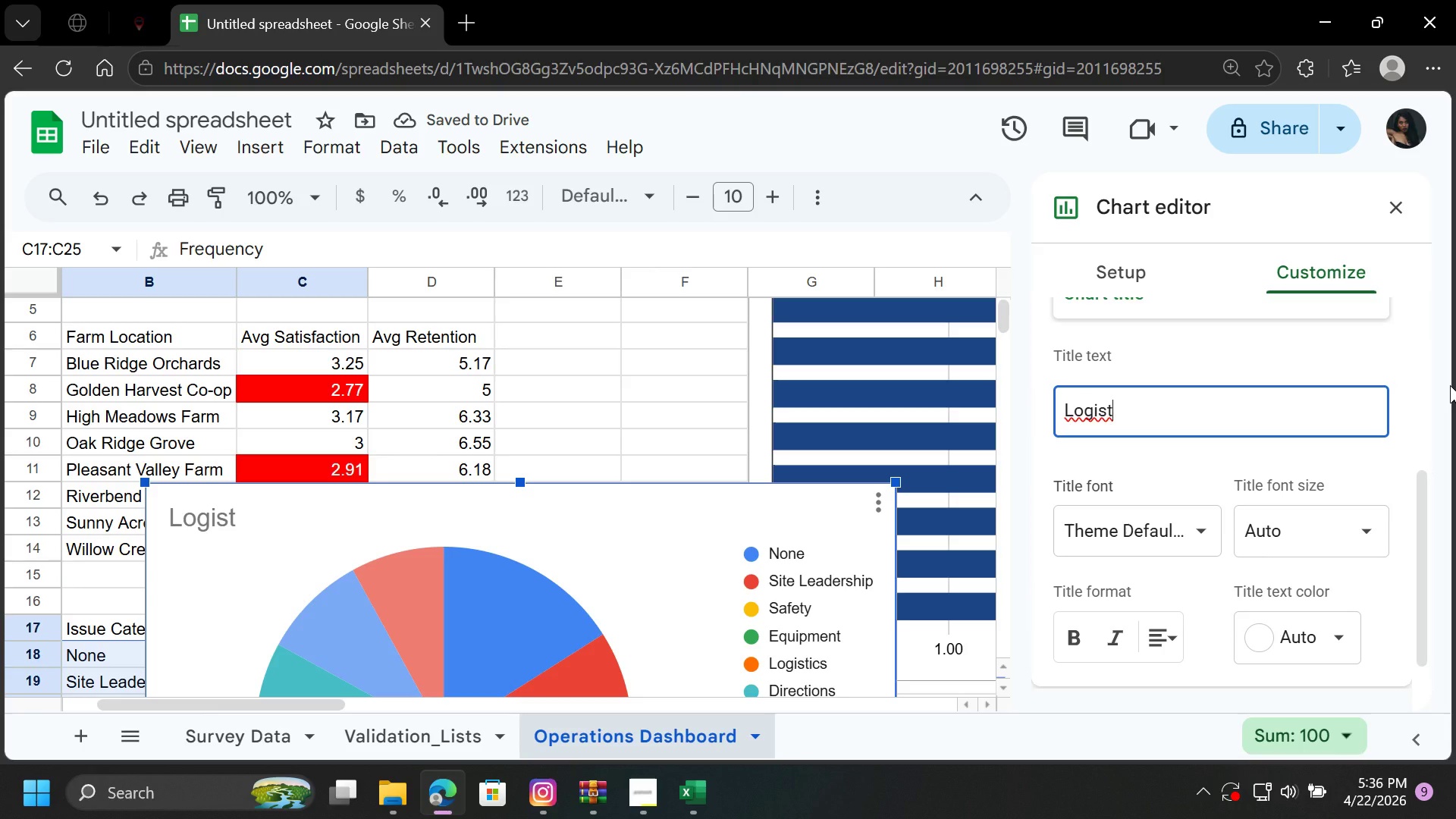 
type(ical Iss)
 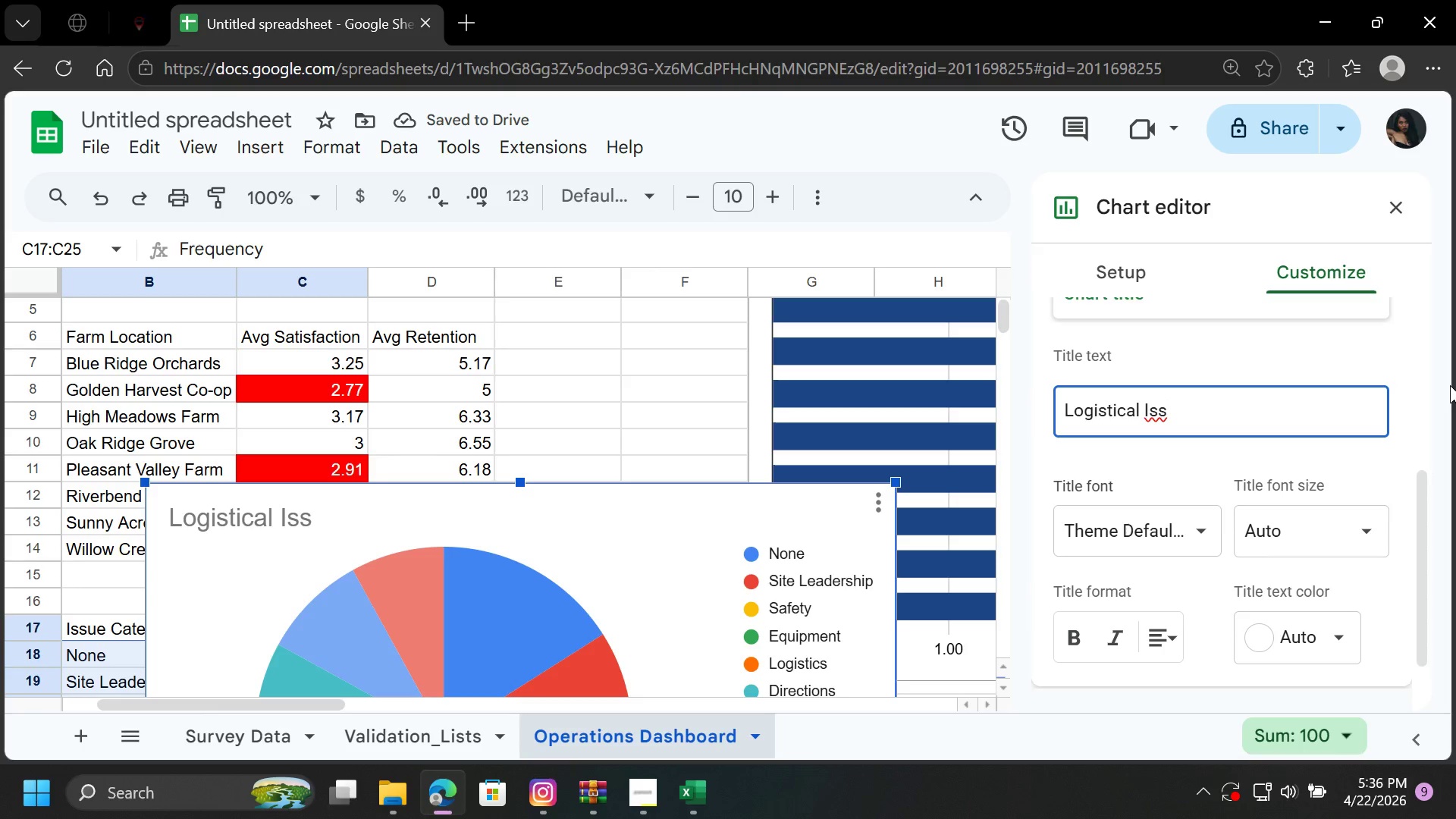 
wait(5.09)
 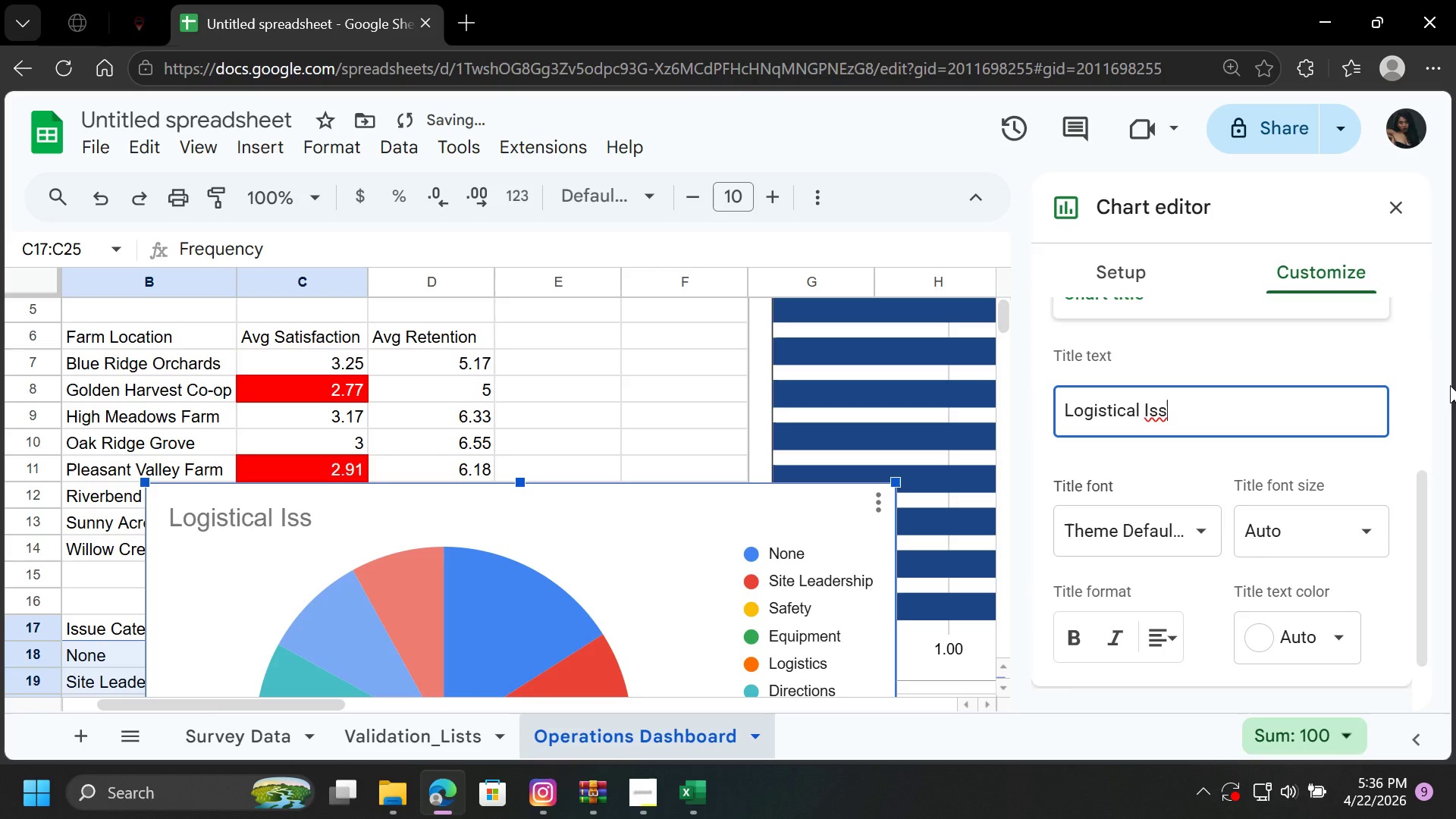 
type(ues d)
key(Backspace)
type(D)
 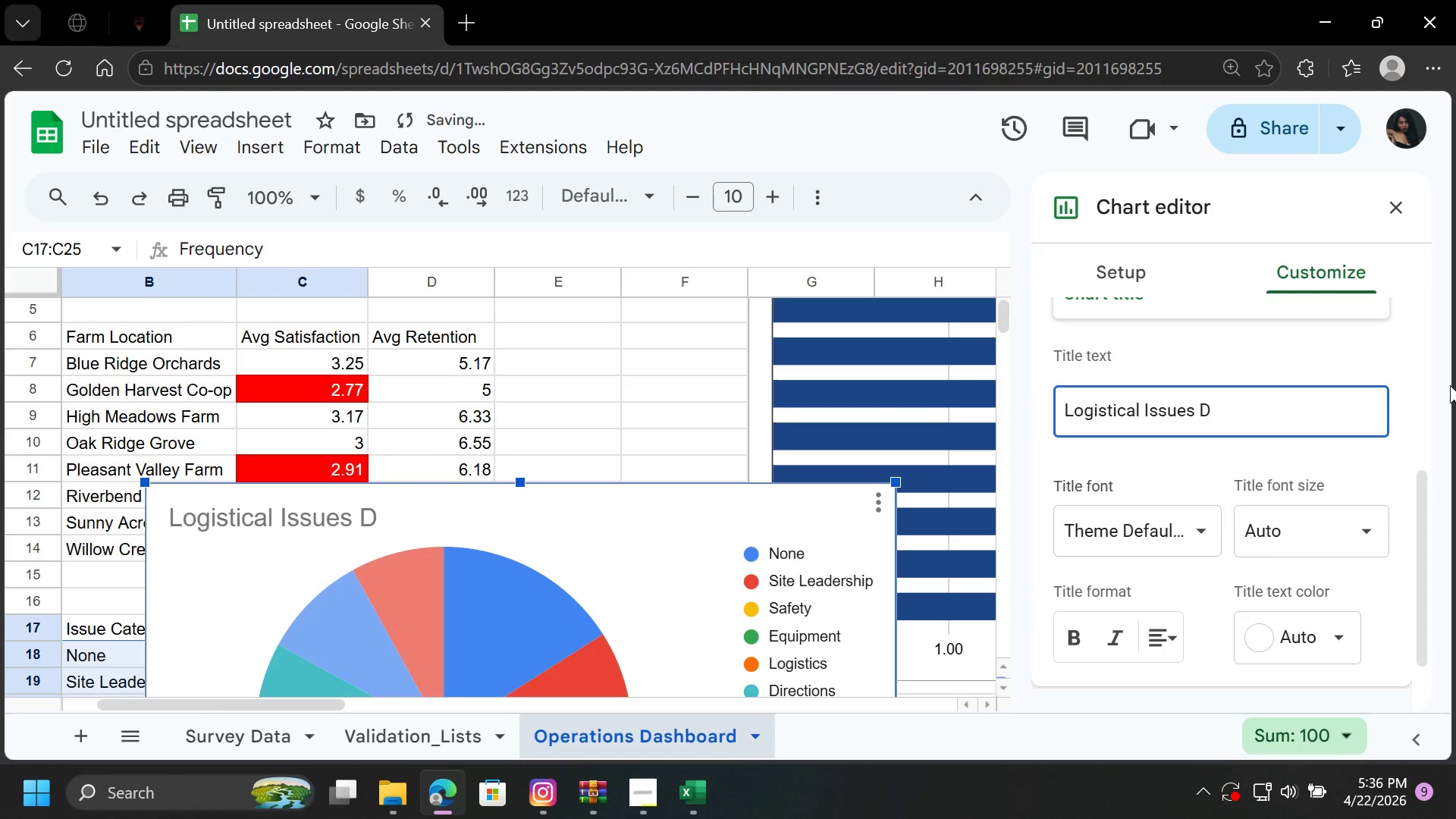 
type(istr)
 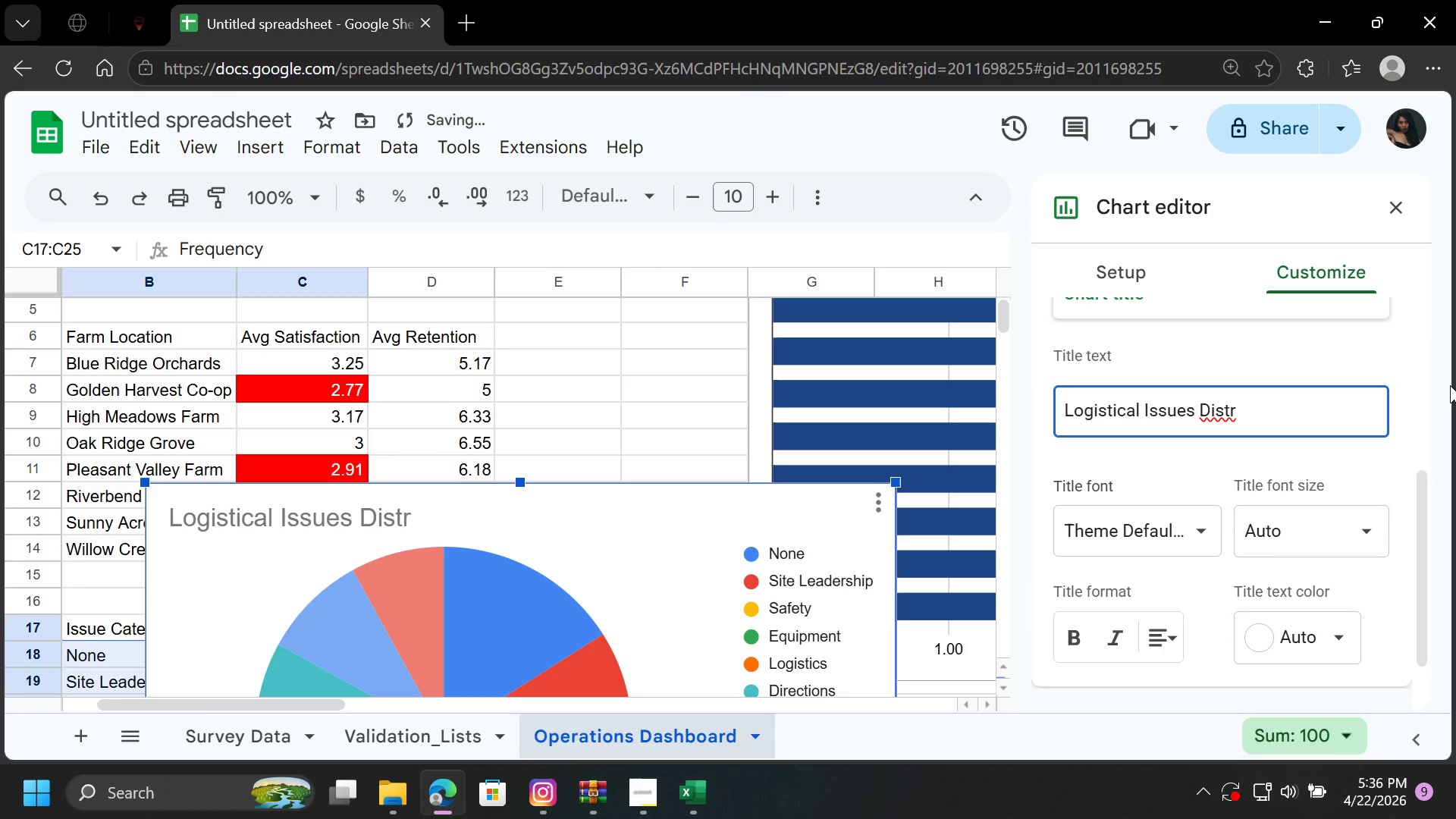 
type(ibution)
 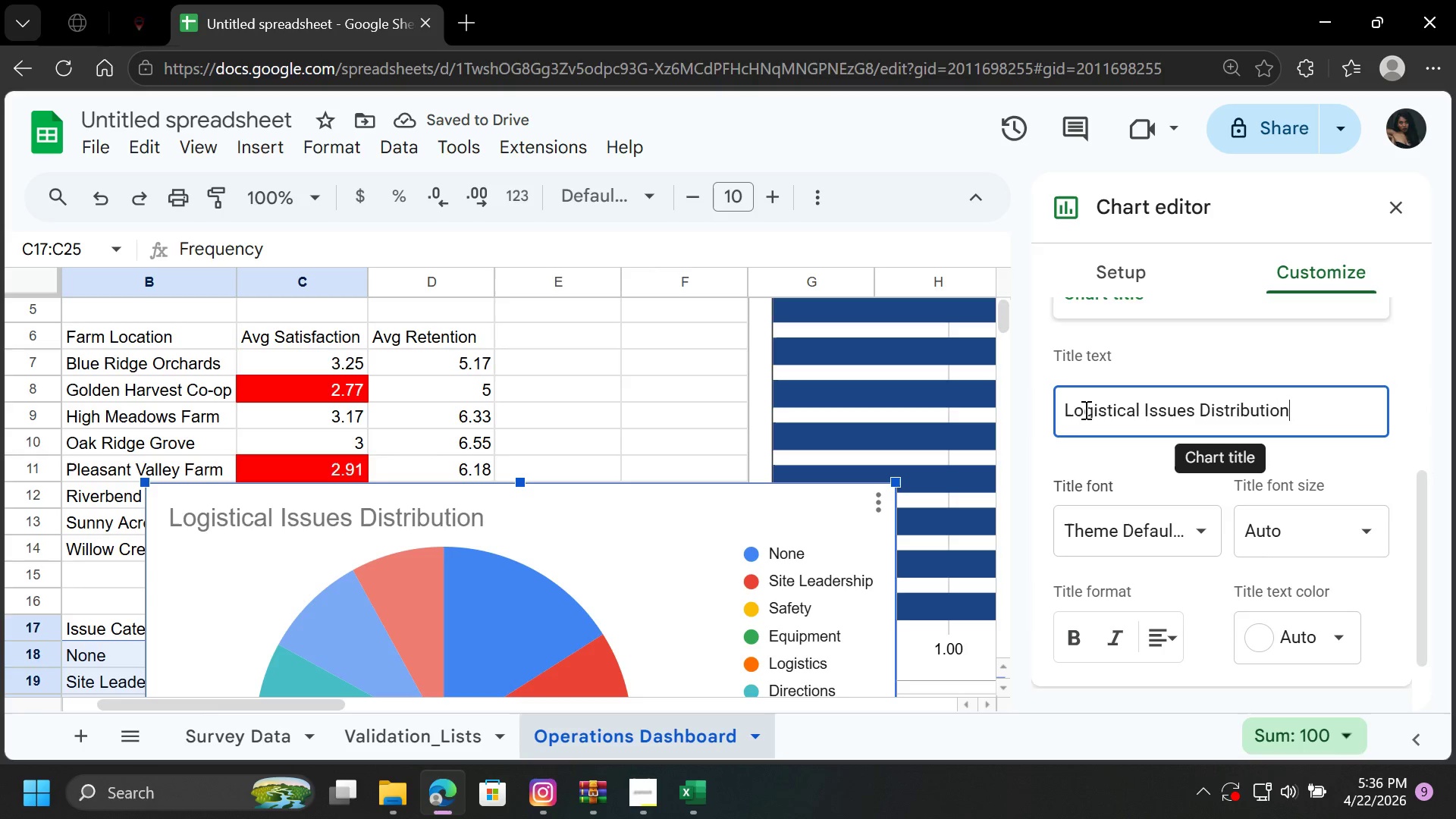 
left_click([1058, 404])
 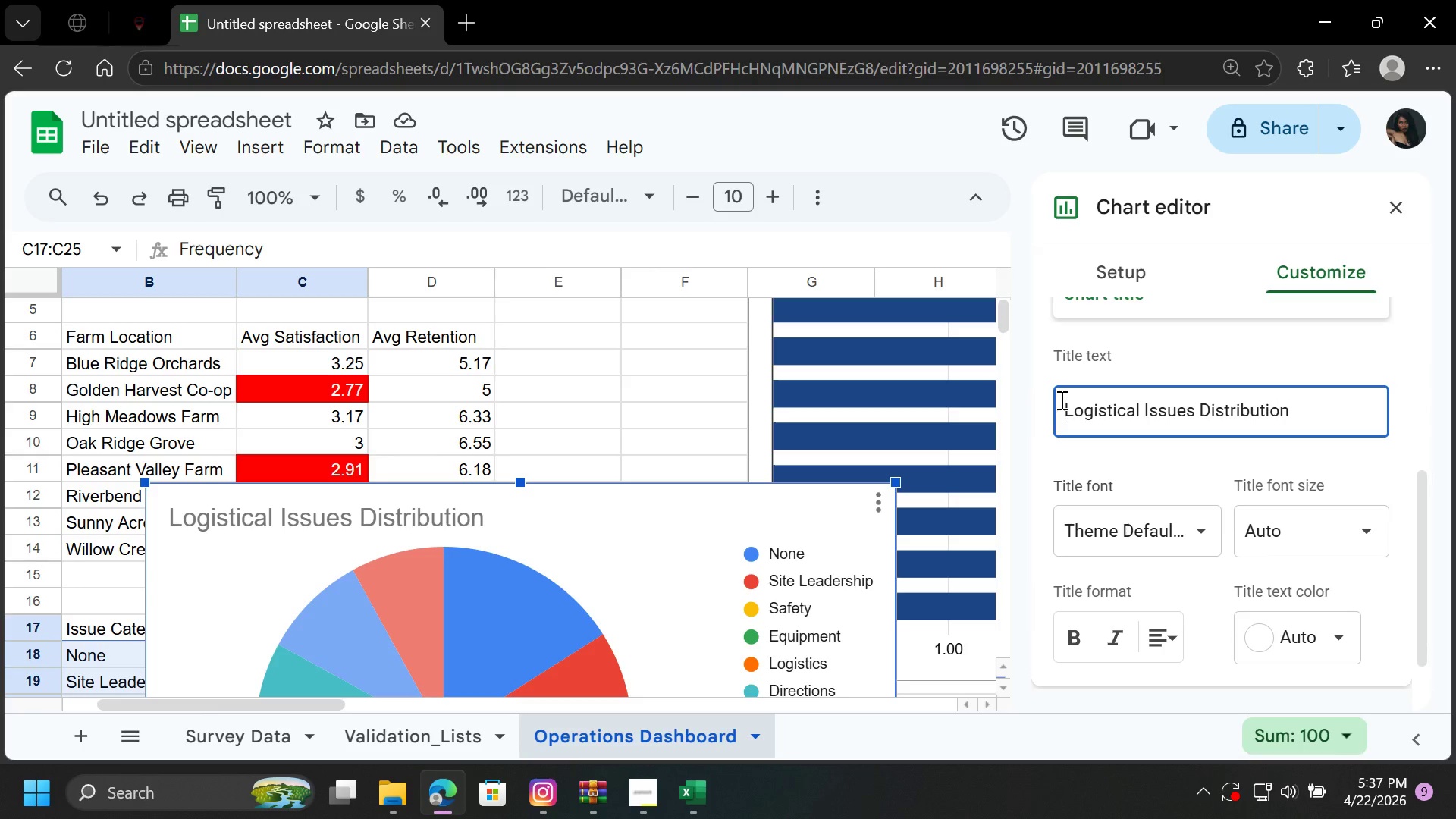 
hold_key(key=Space, duration=0.64)
 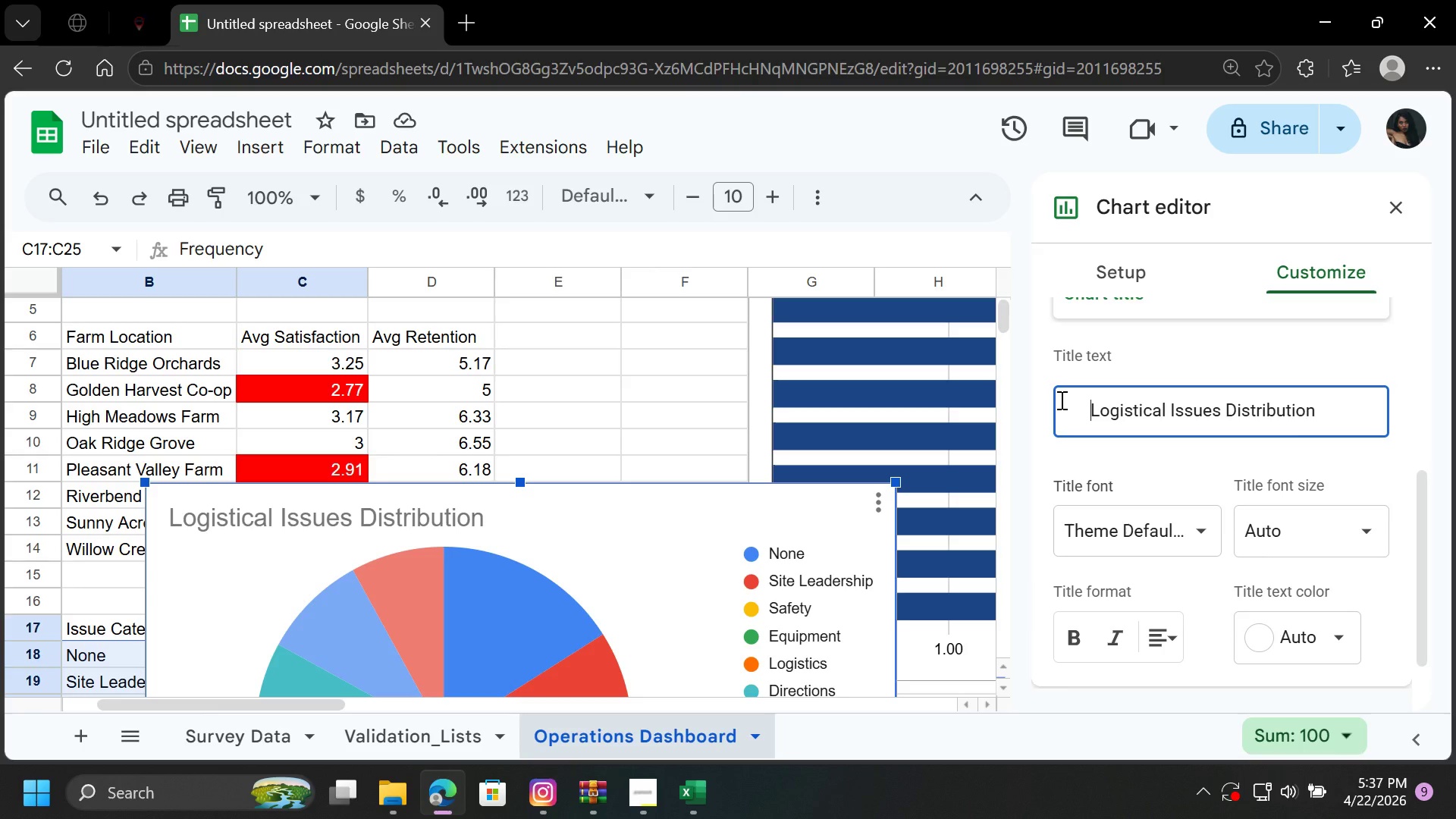 
hold_key(key=Space, duration=0.72)
 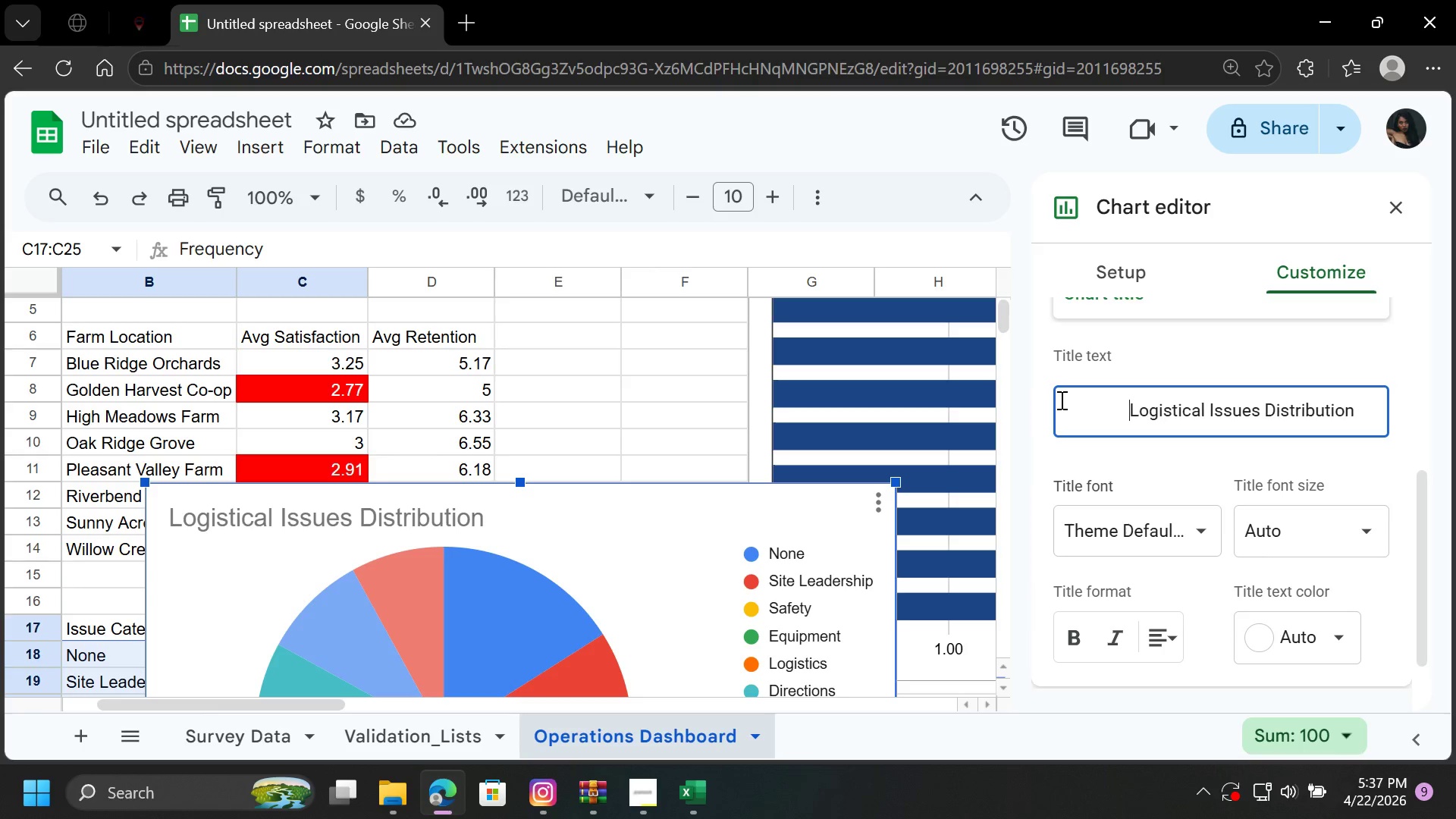 
hold_key(key=Space, duration=0.84)
 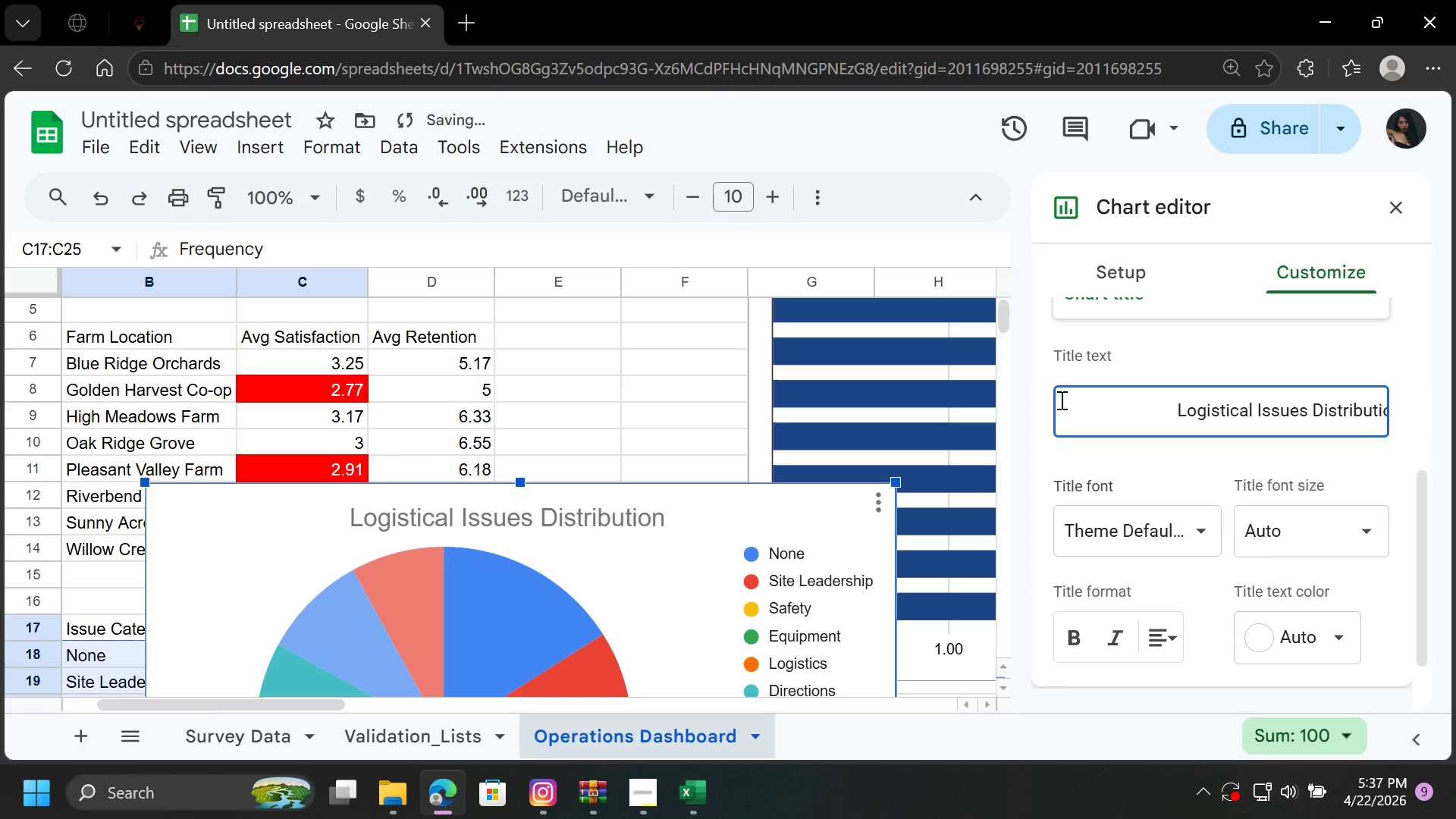 
key(Backspace)
 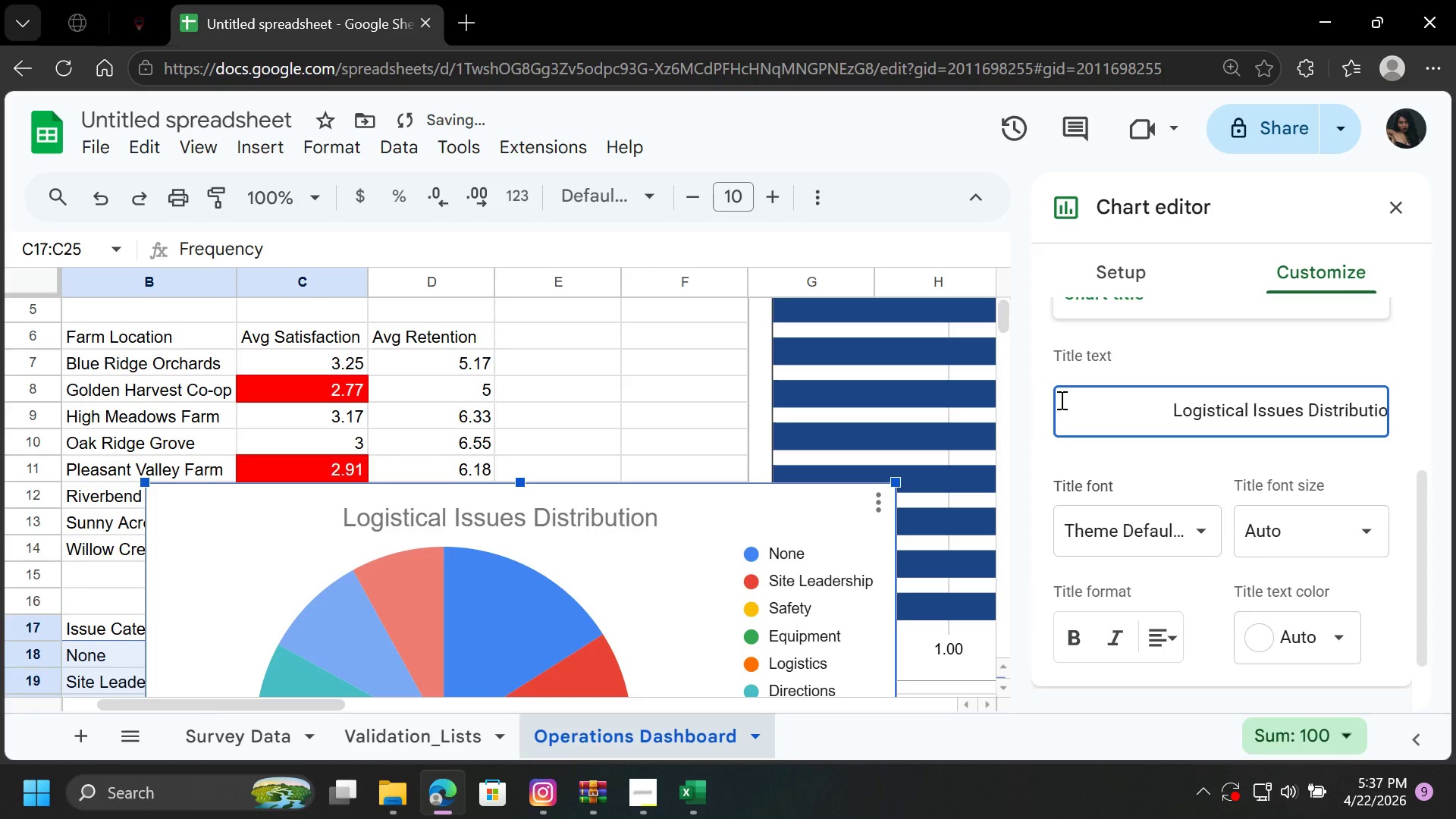 
key(Backspace)
 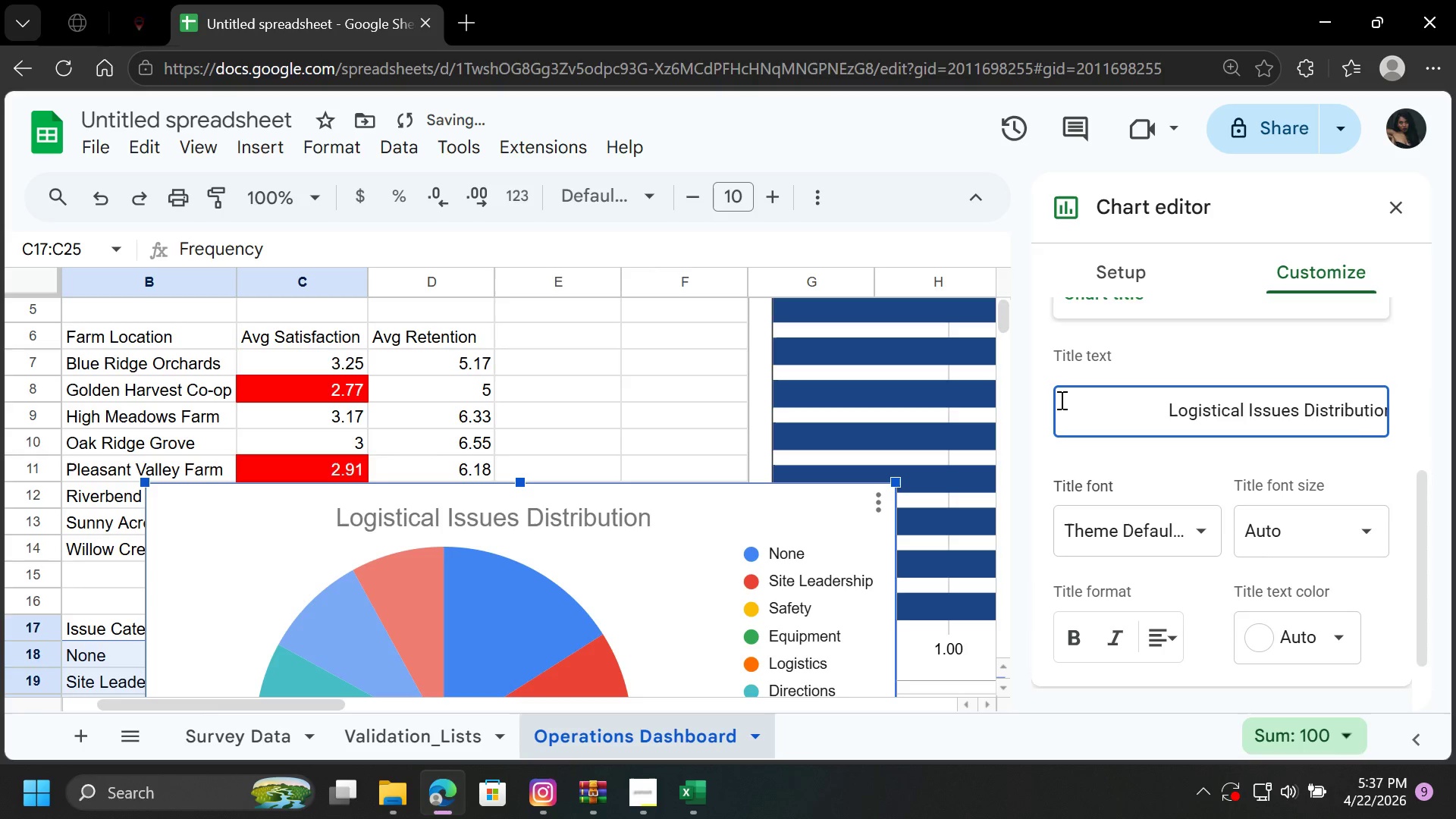 
key(Backspace)
 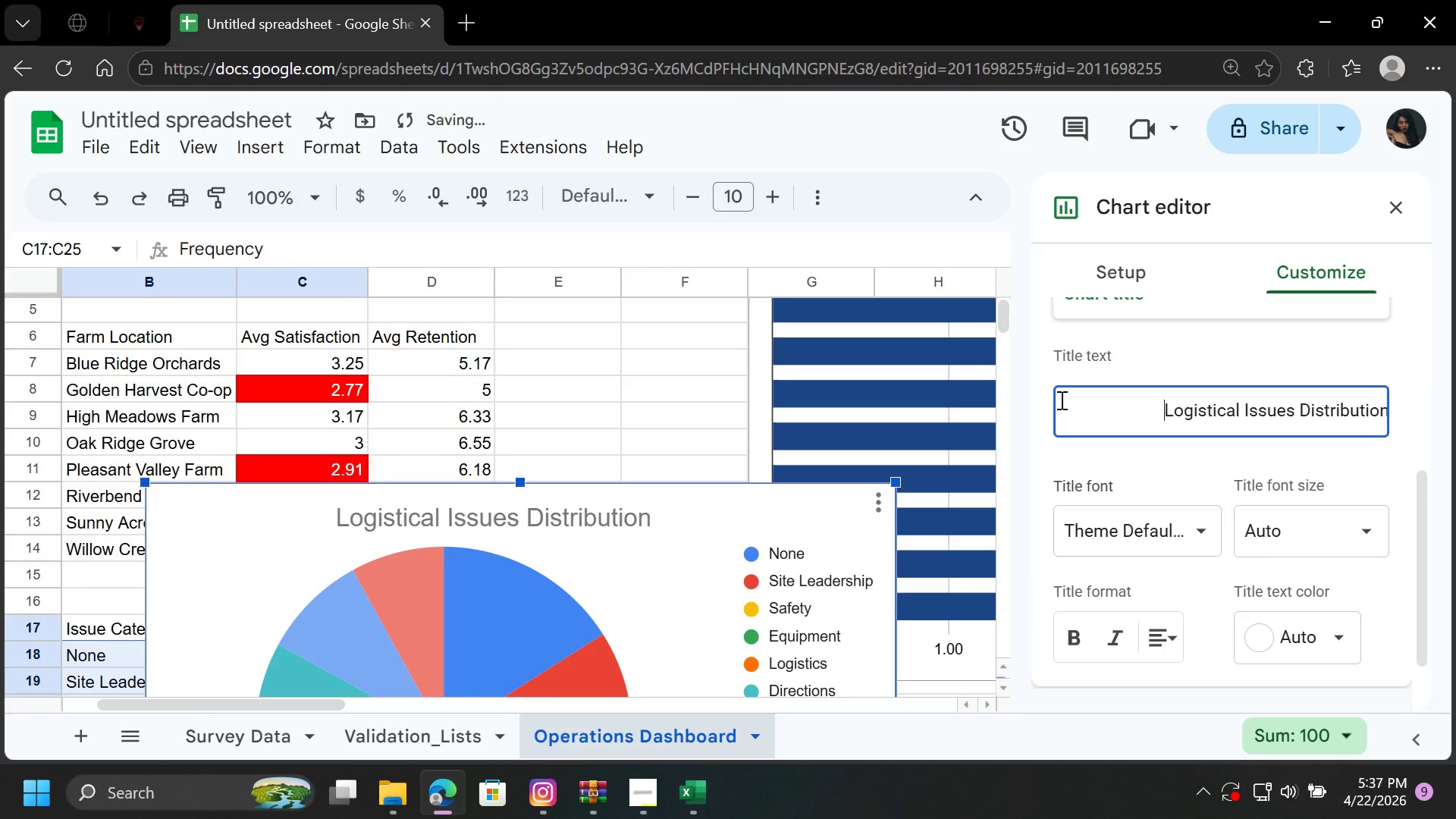 
key(Backspace)
 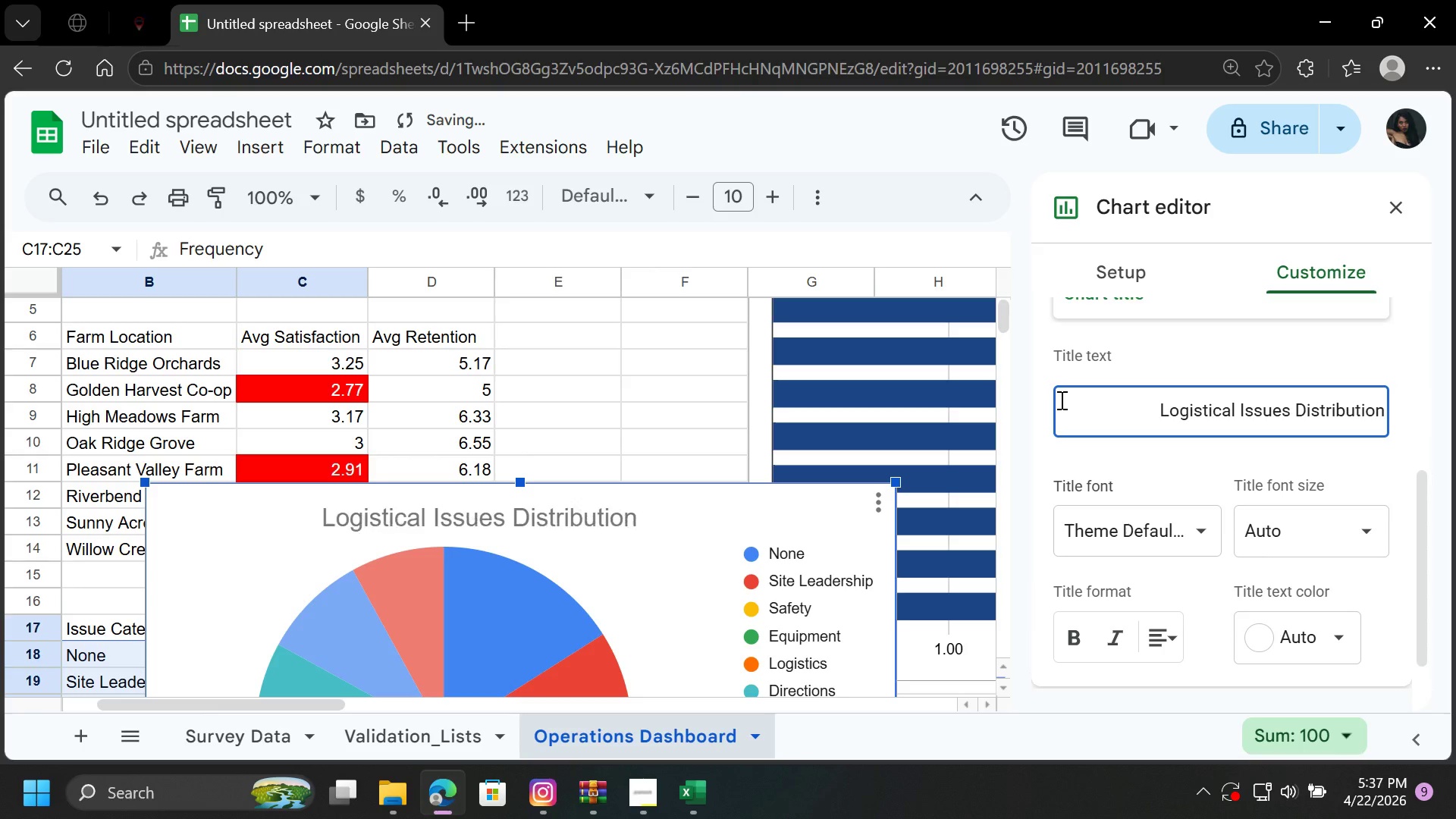 
key(Backspace)
 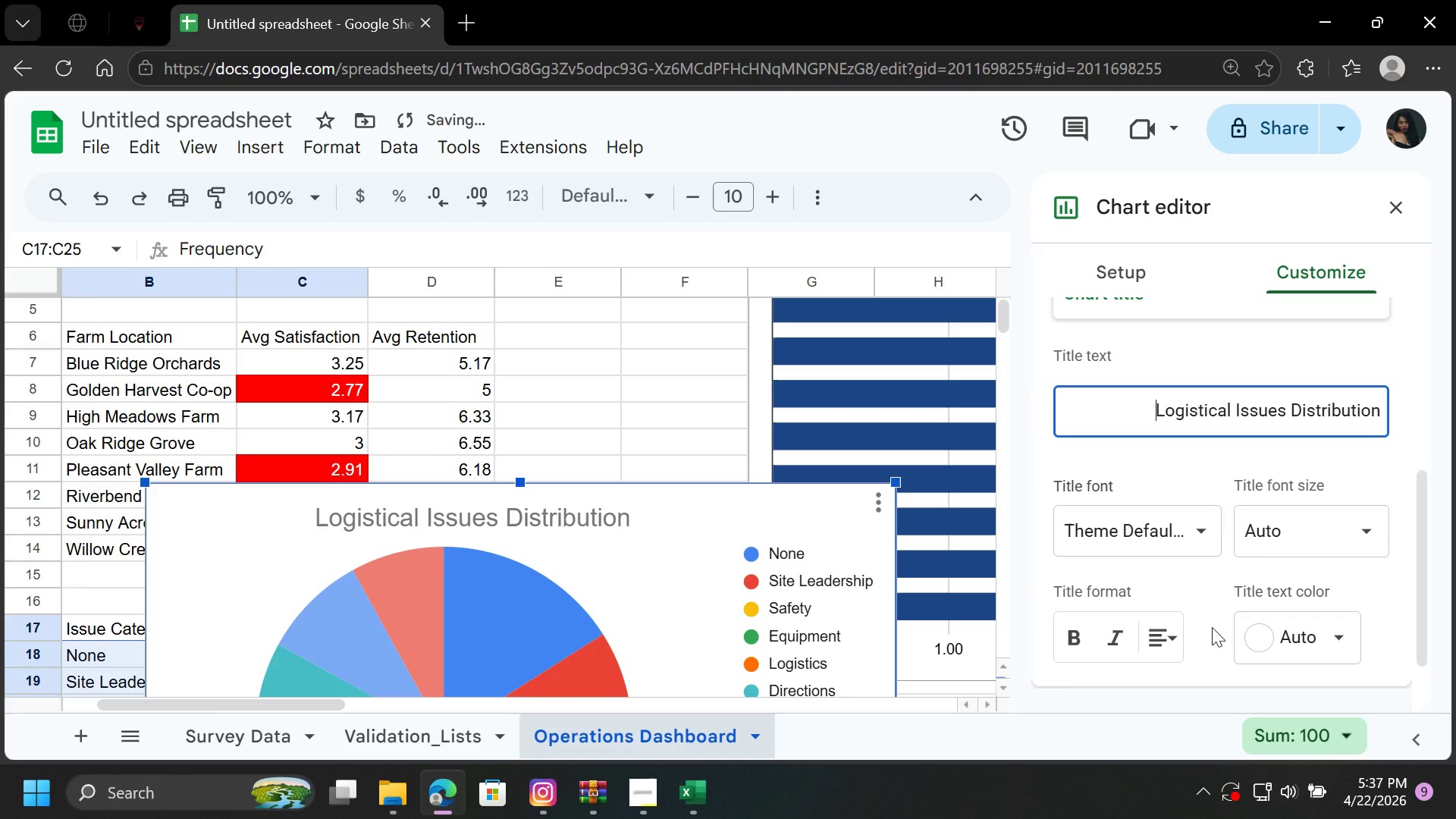 
left_click([1250, 647])
 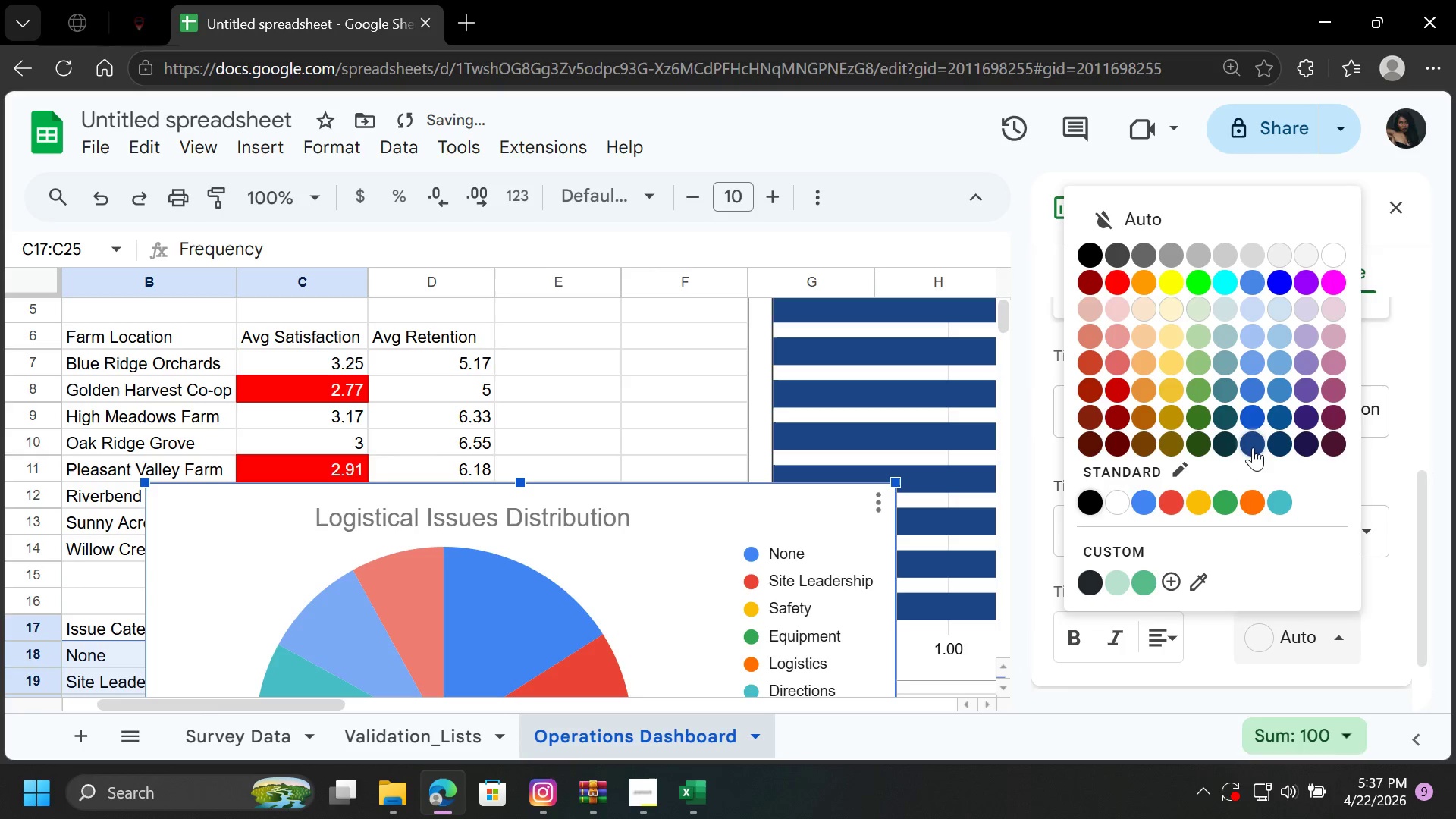 
left_click([1249, 447])
 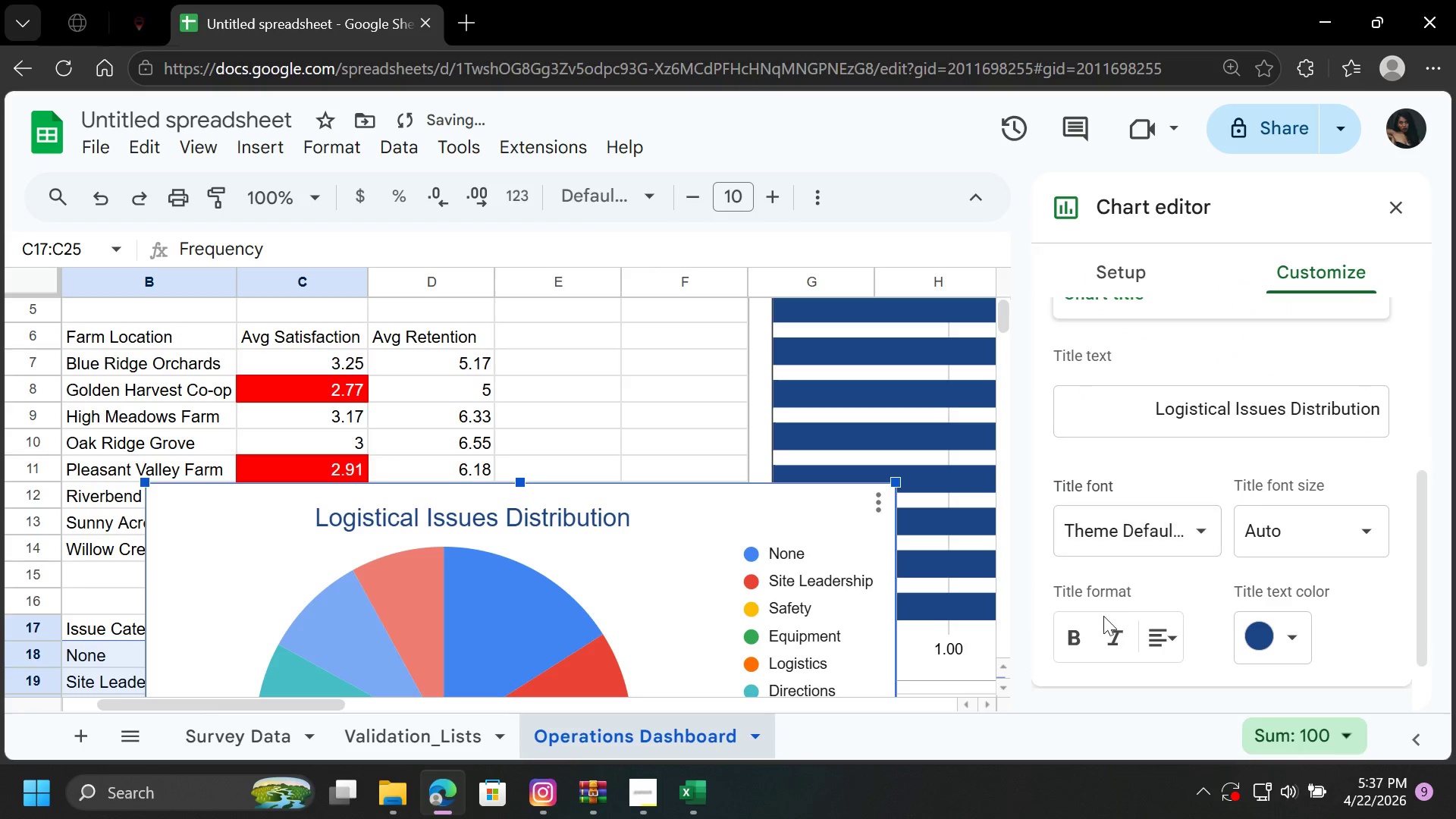 
left_click([1068, 646])
 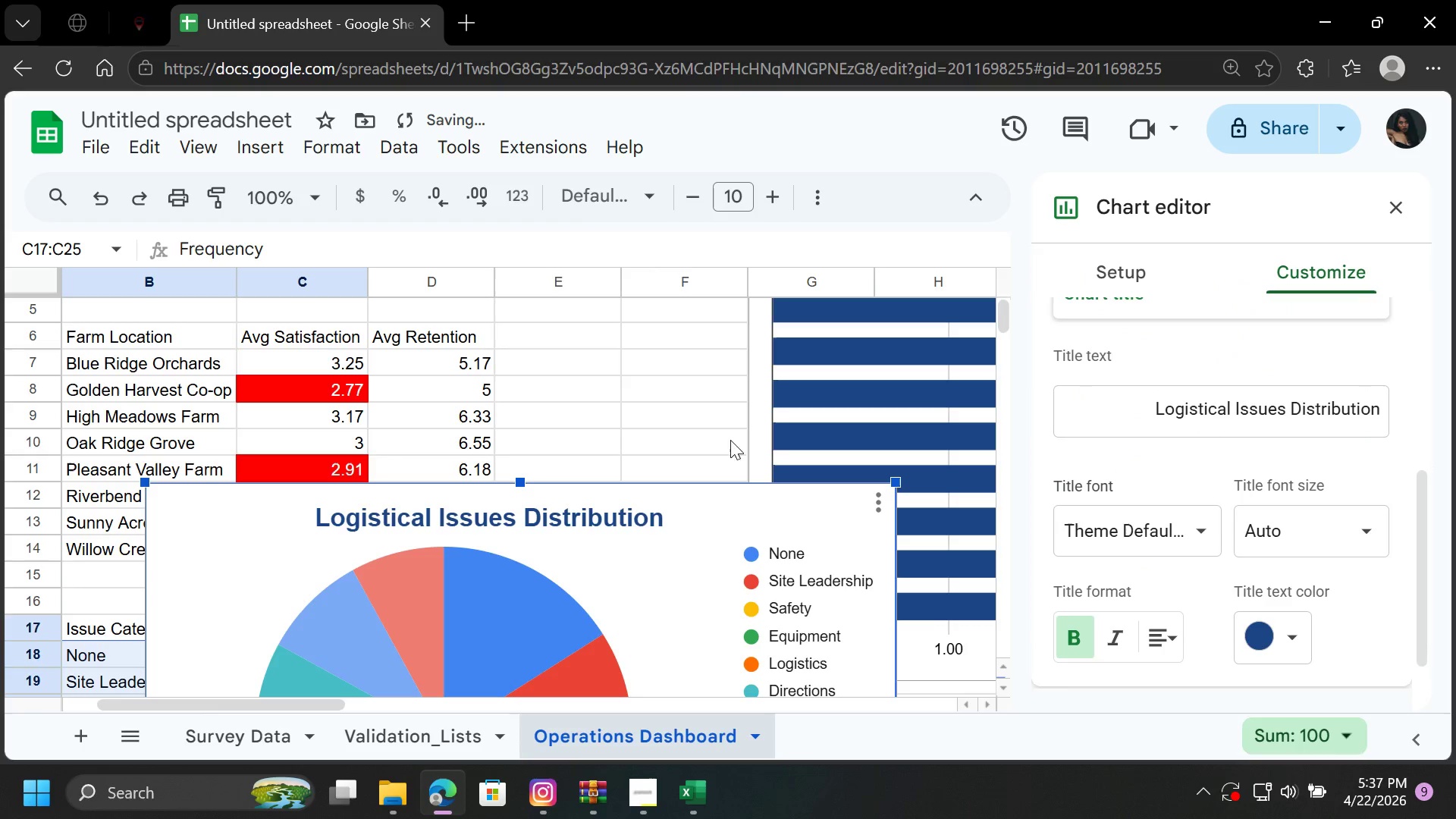 
left_click([686, 408])
 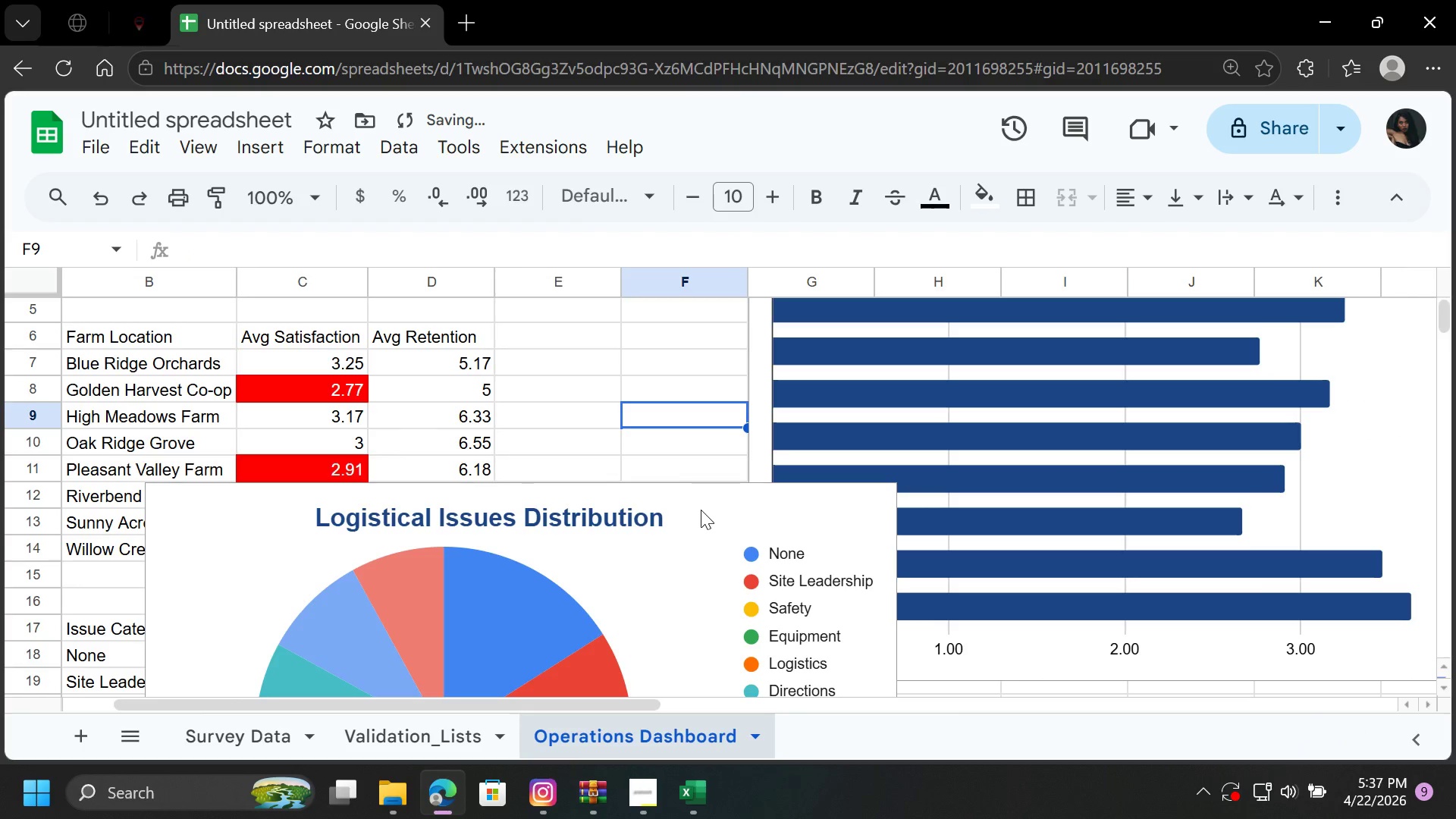 
left_click_drag(start_coordinate=[701, 510], to_coordinate=[744, 569])
 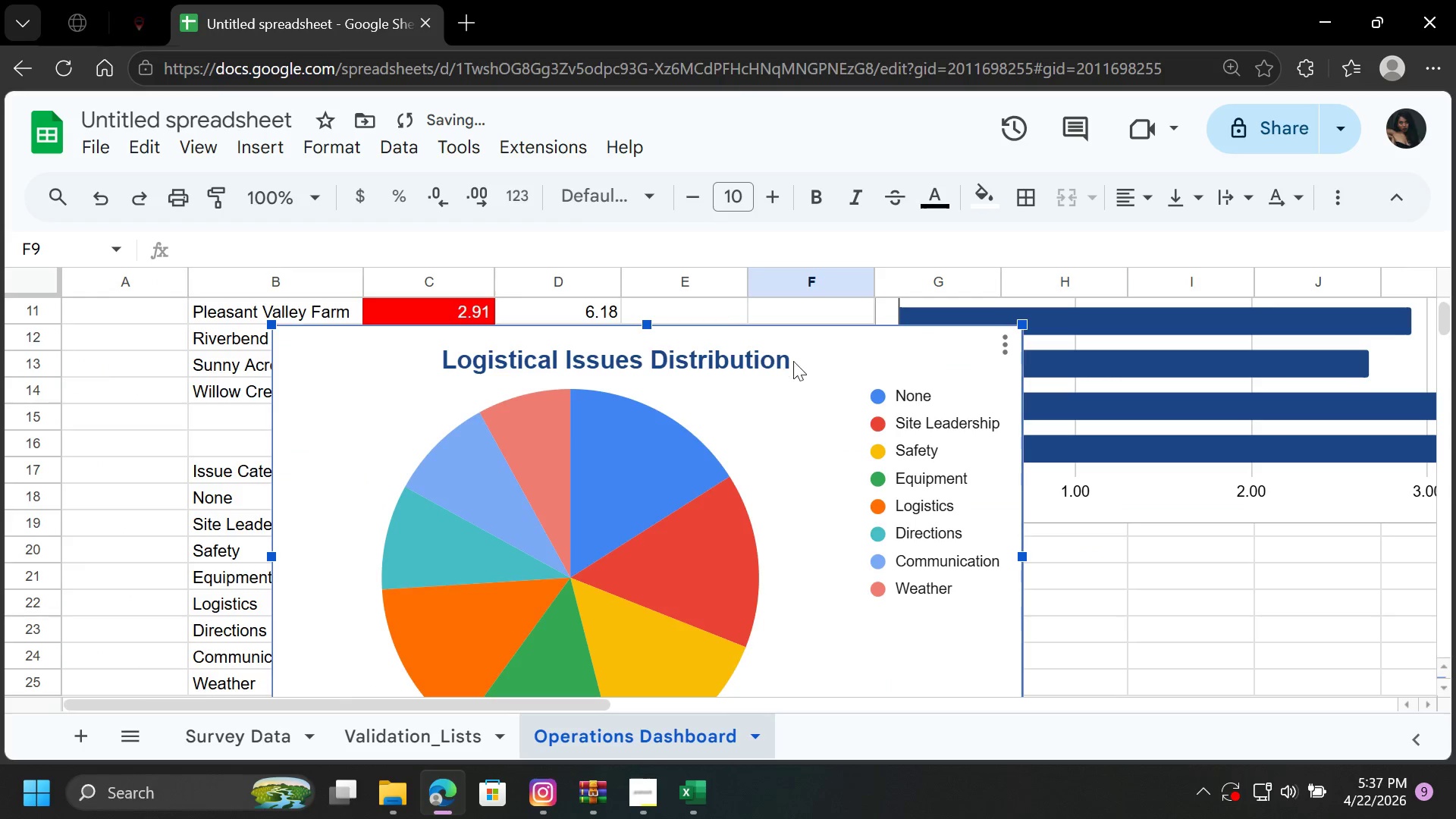 
left_click_drag(start_coordinate=[809, 344], to_coordinate=[1418, 553])
 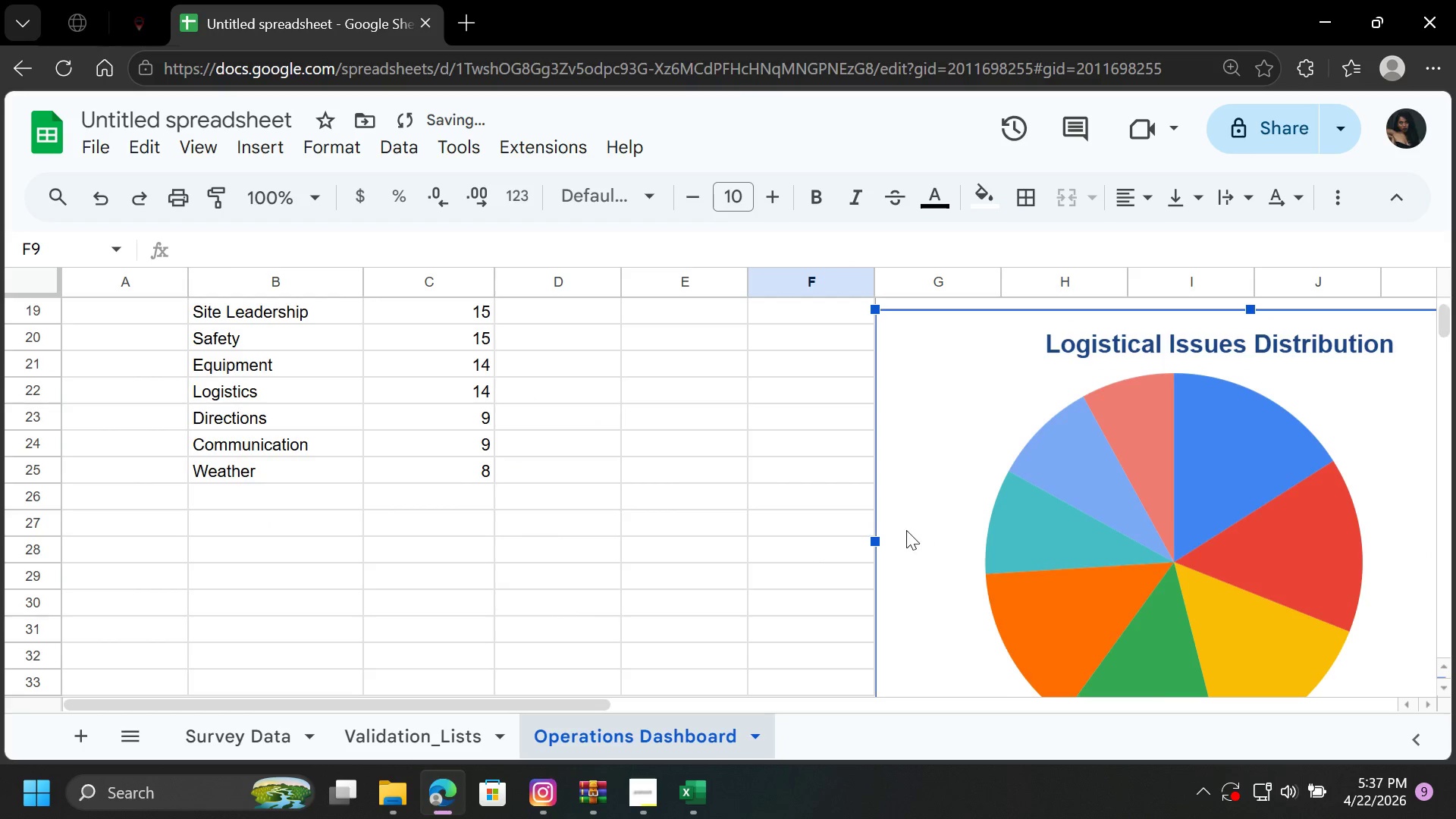 
left_click([743, 530])
 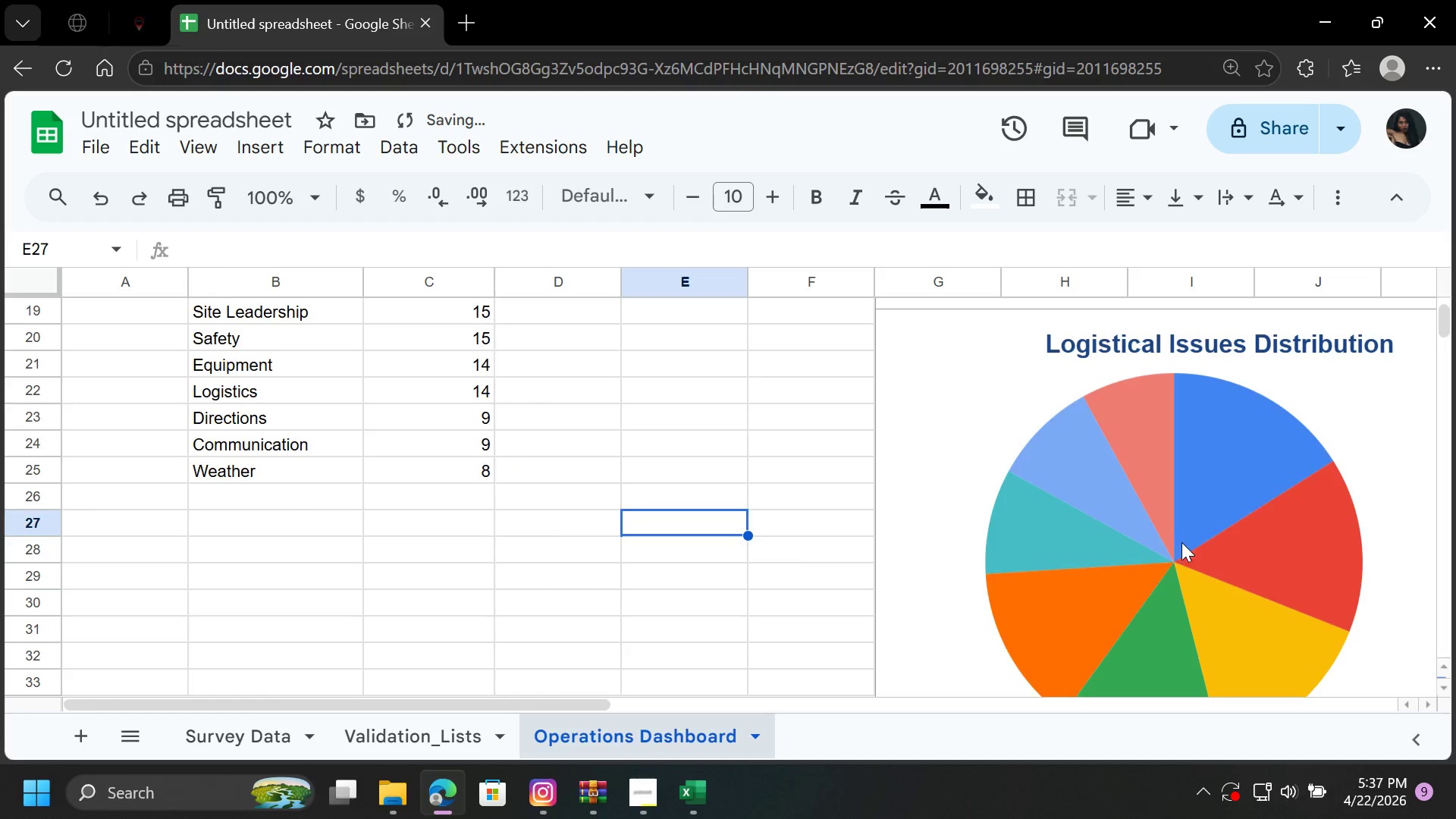 
scroll: coordinate [1186, 544], scroll_direction: up, amount: 2.0
 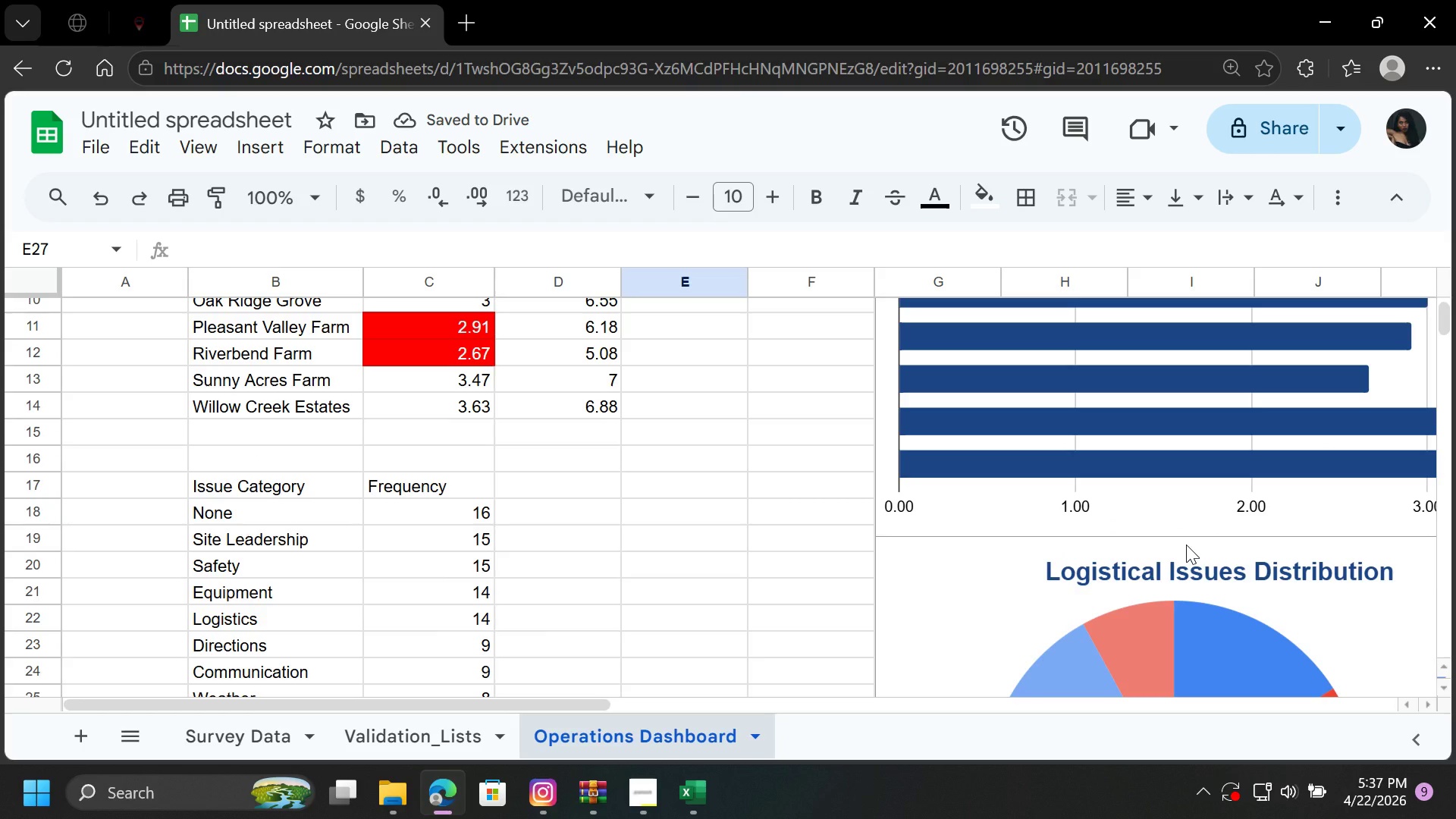 
scroll: coordinate [1186, 544], scroll_direction: down, amount: 2.0
 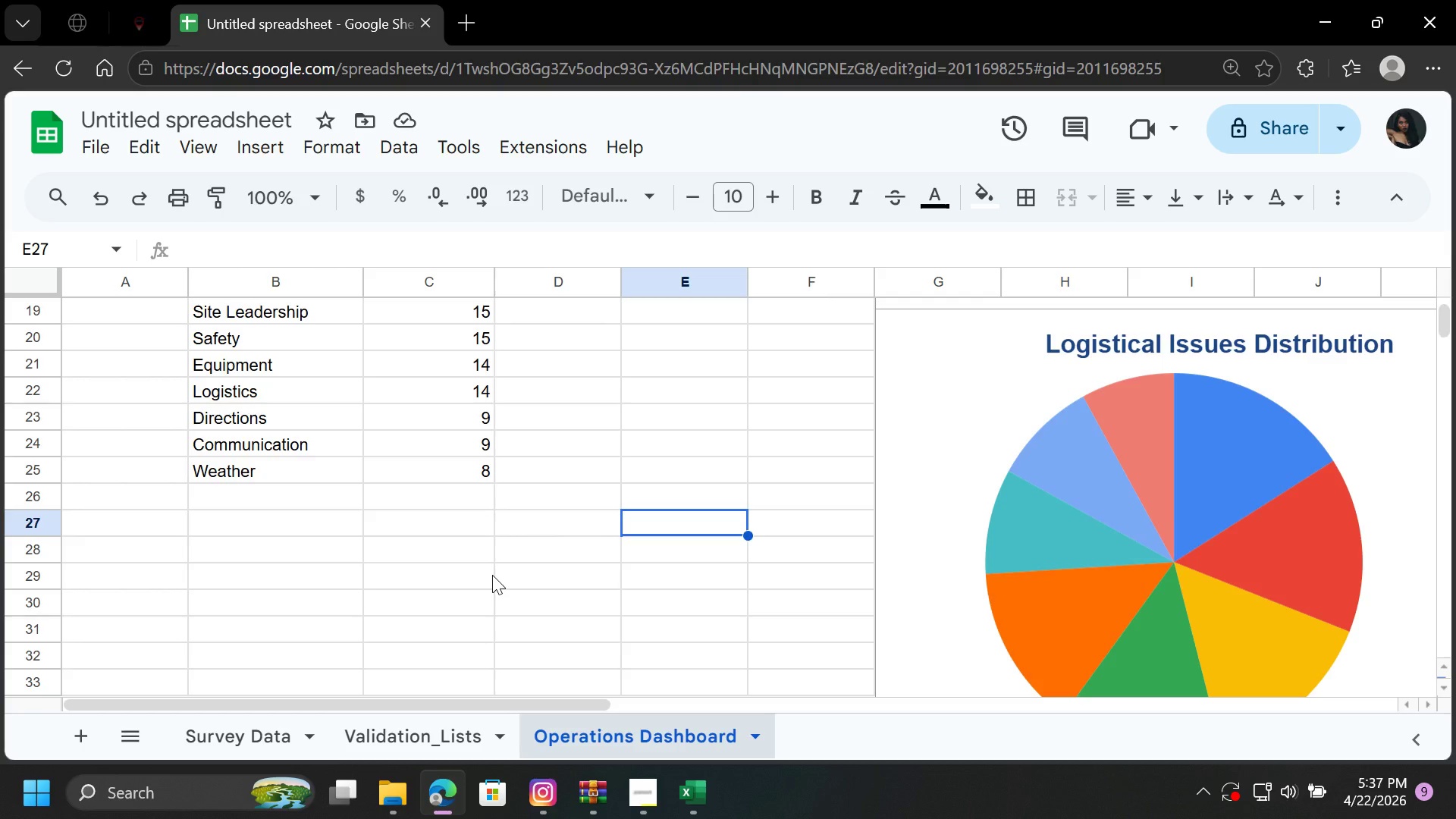 
wait(10.39)
 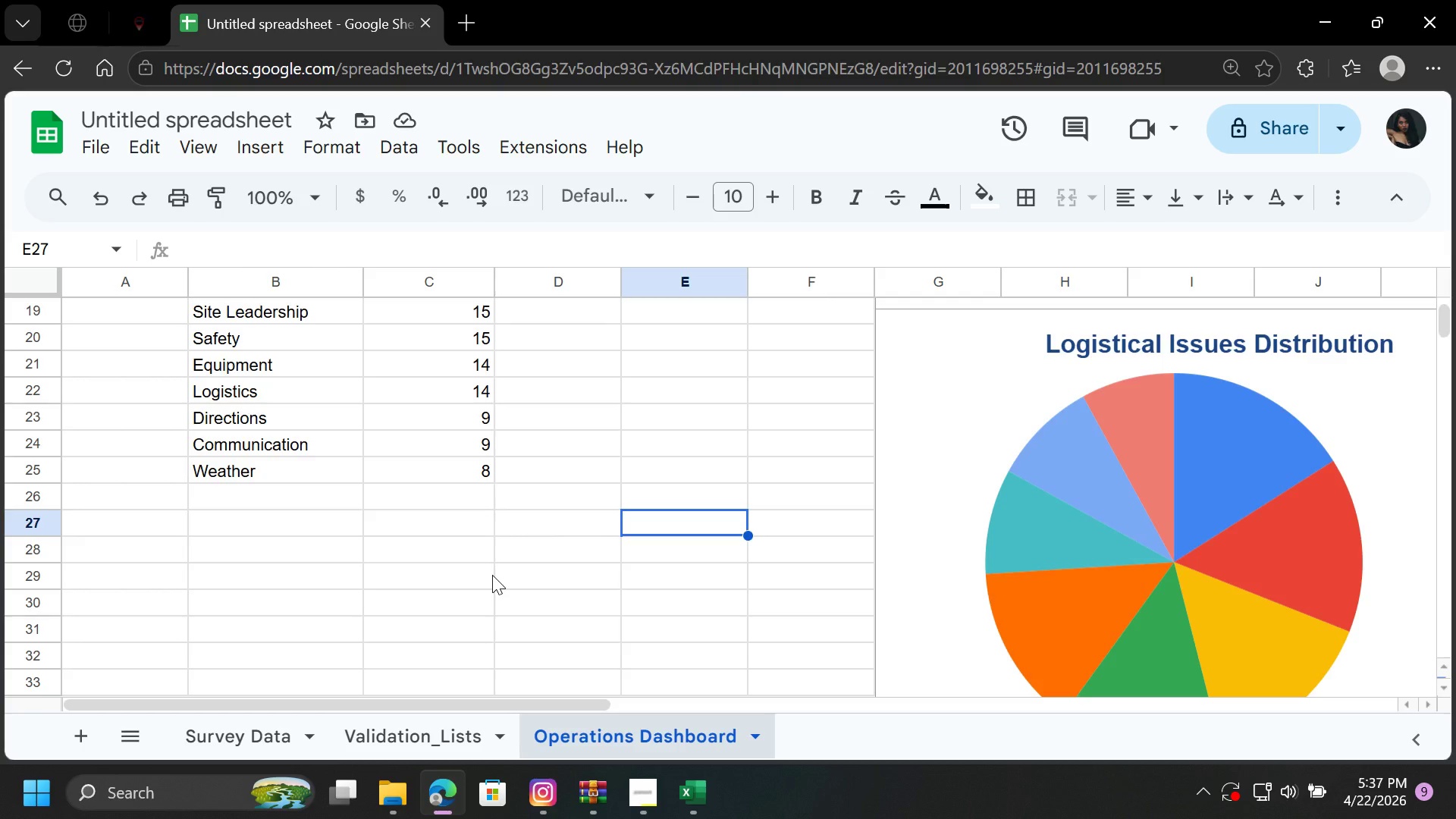 
scroll: coordinate [421, 540], scroll_direction: up, amount: 1.0
 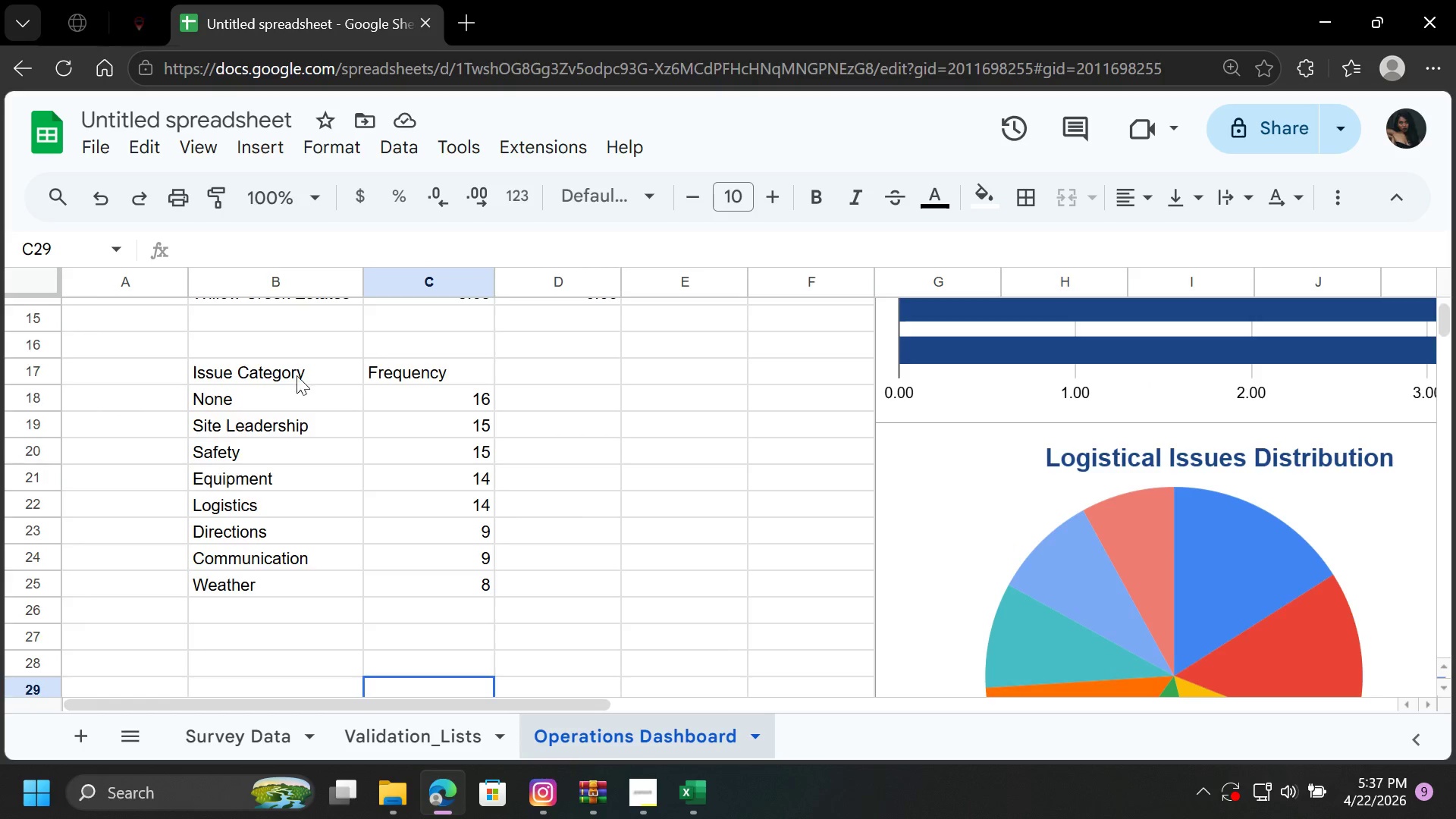 
left_click_drag(start_coordinate=[286, 368], to_coordinate=[468, 582])
 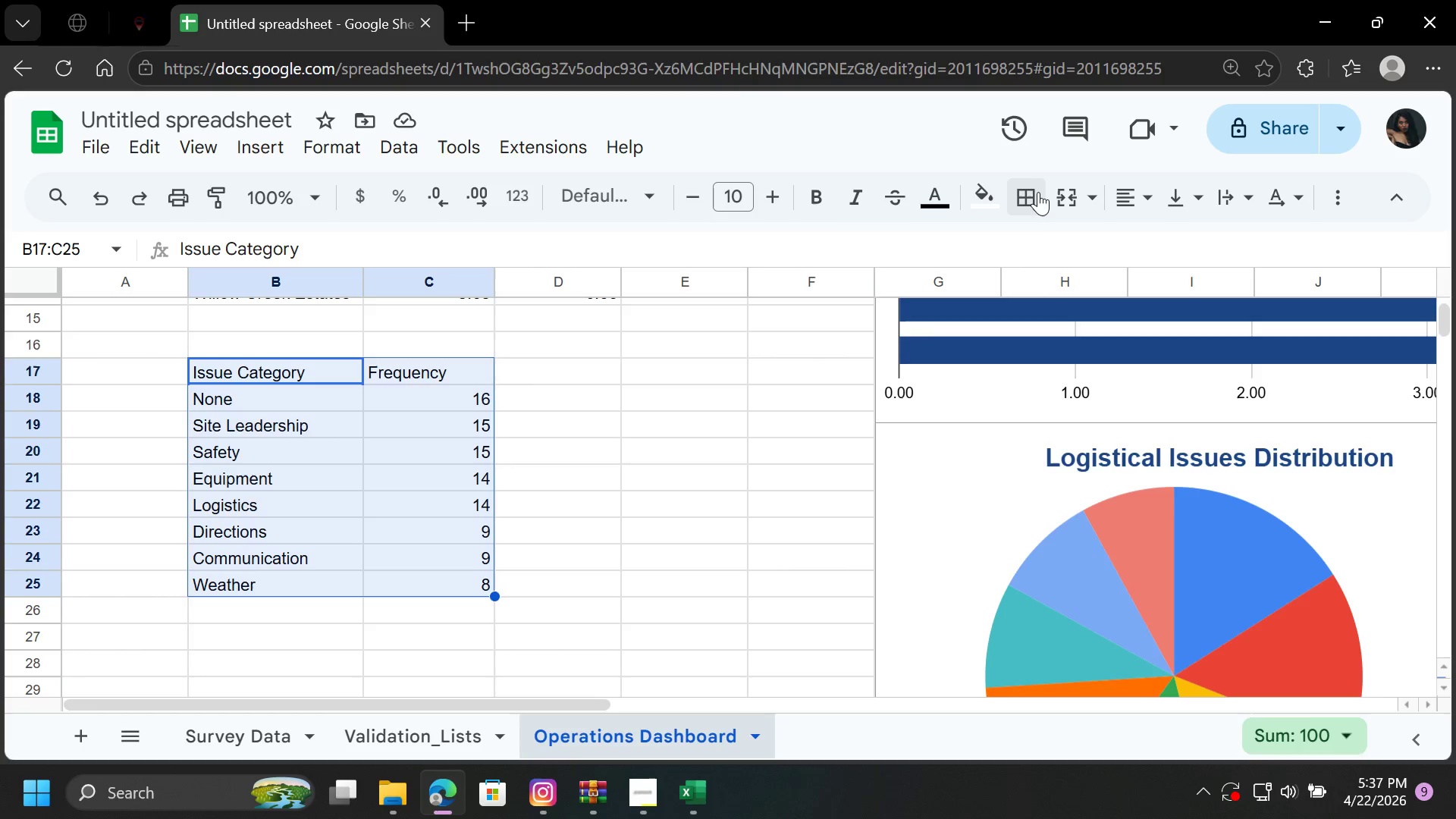 
left_click([1027, 200])
 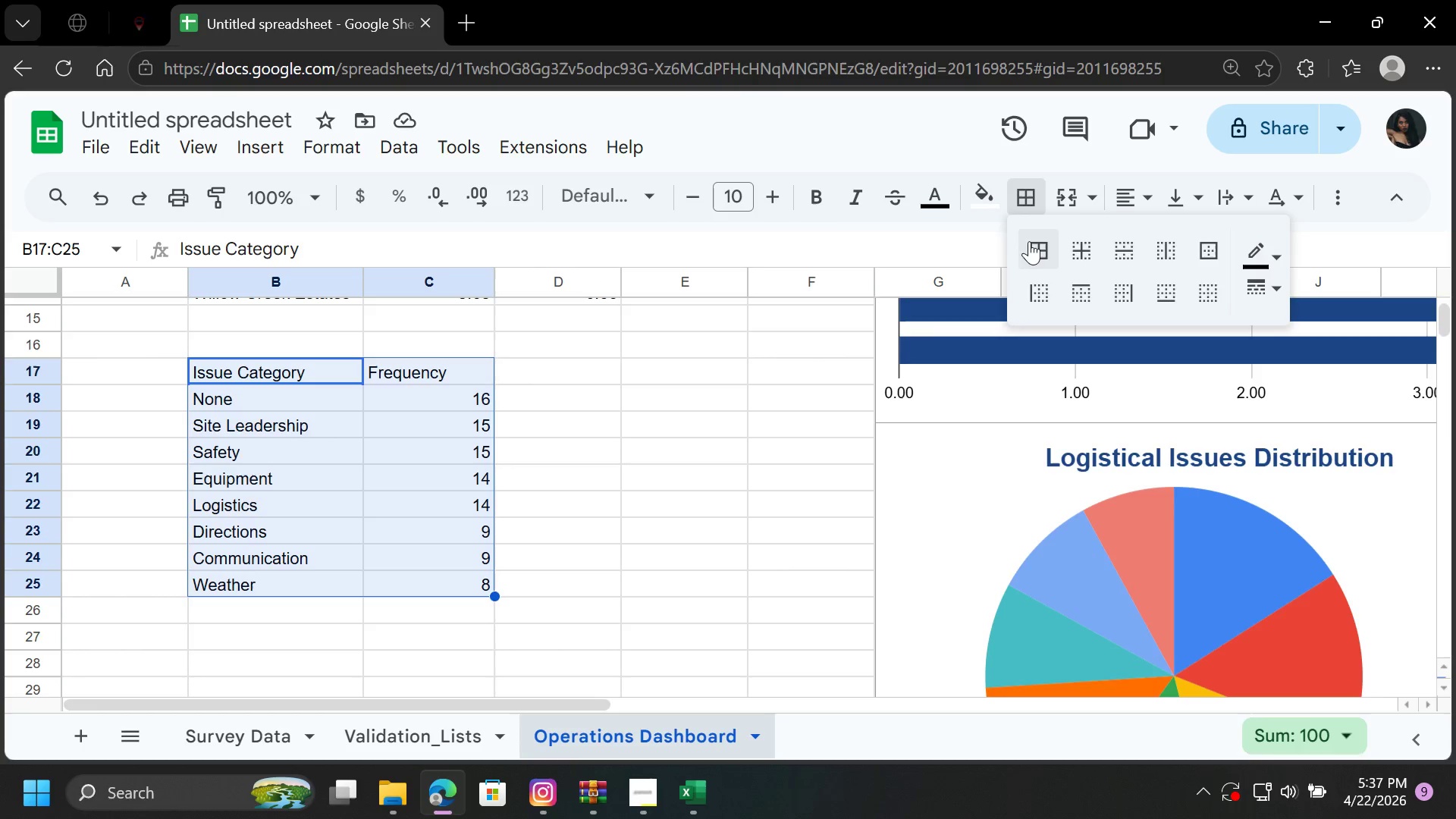 
left_click([1042, 252])
 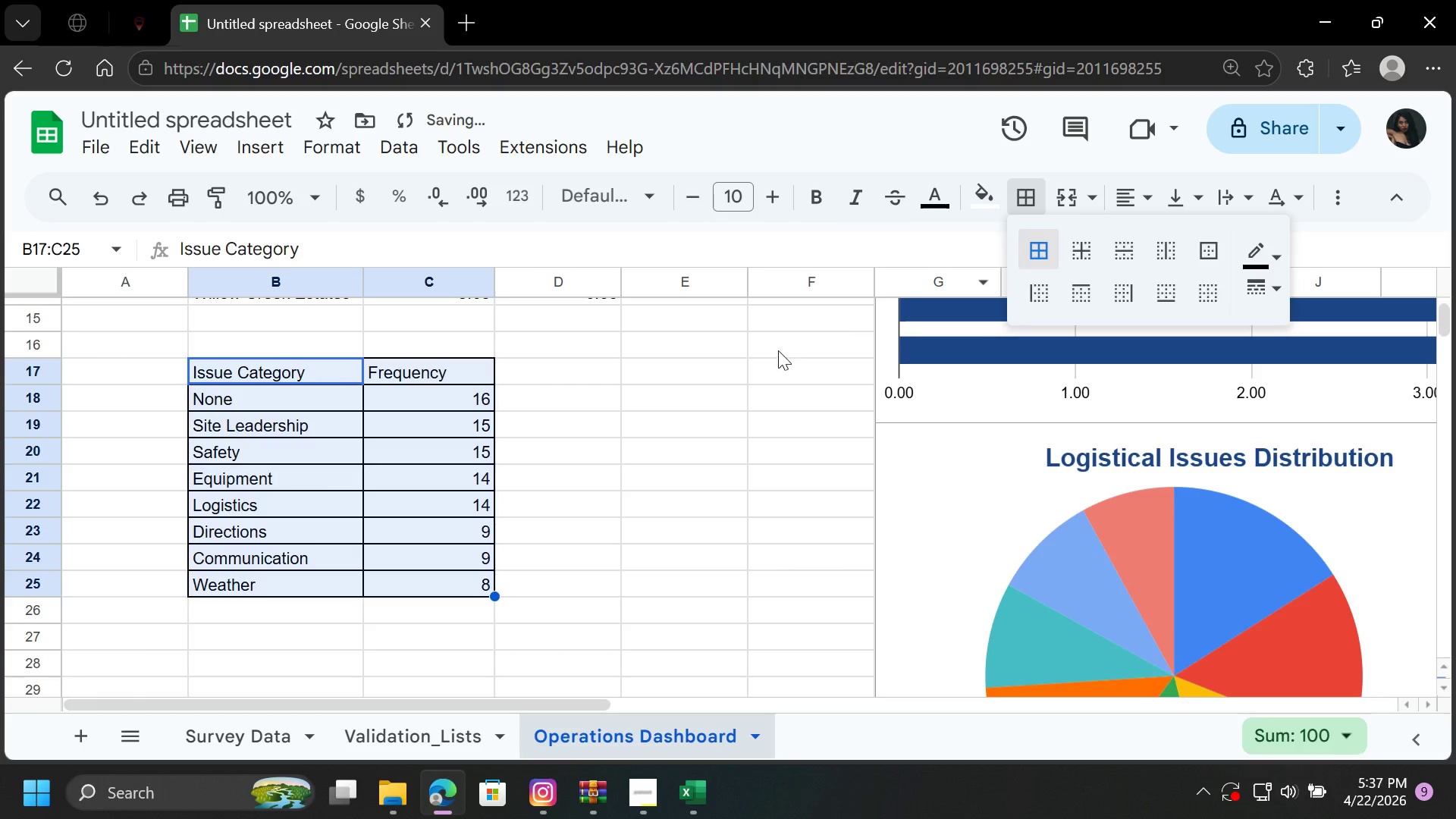 
left_click([693, 379])
 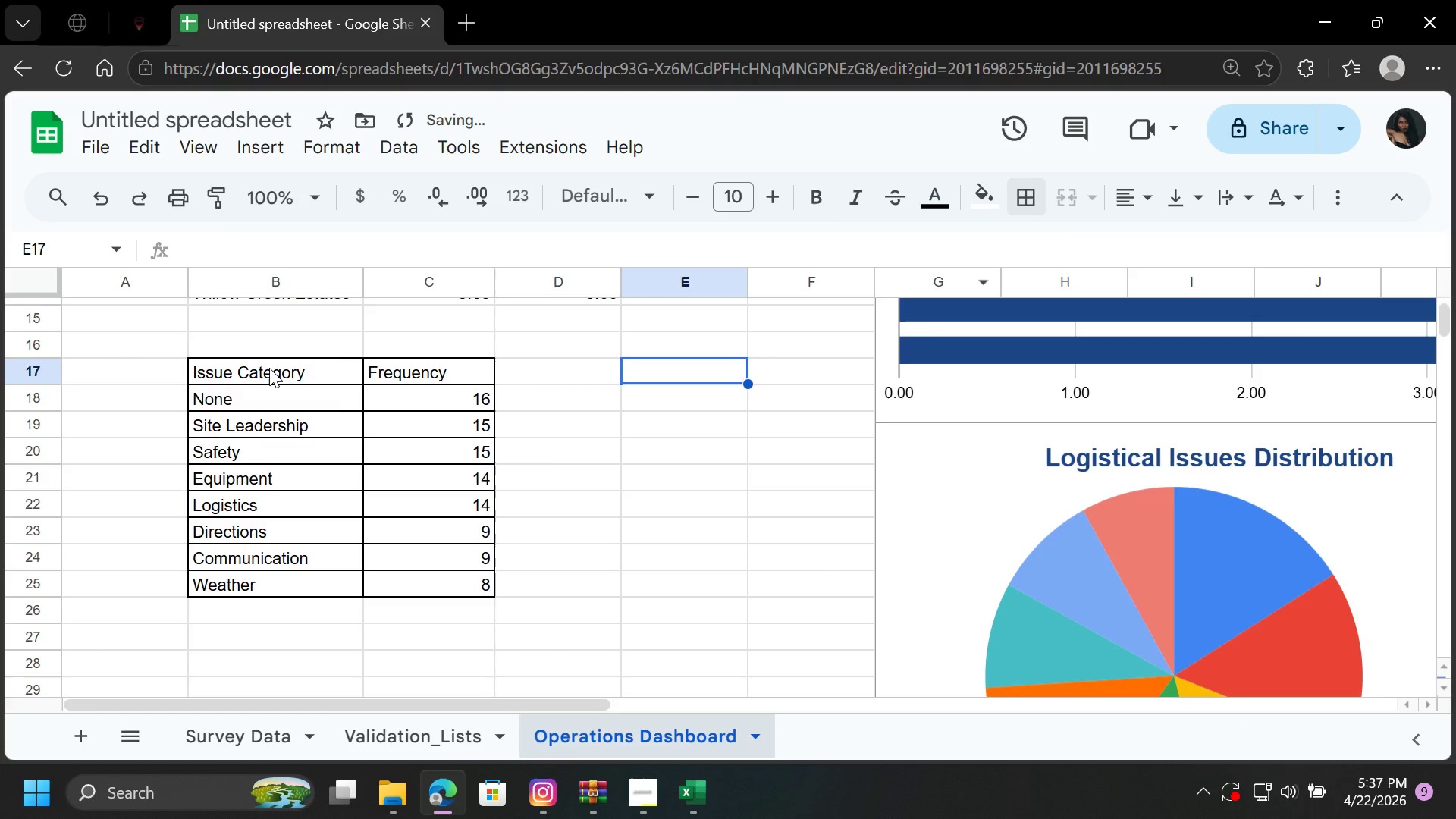 
left_click_drag(start_coordinate=[269, 366], to_coordinate=[405, 362])
 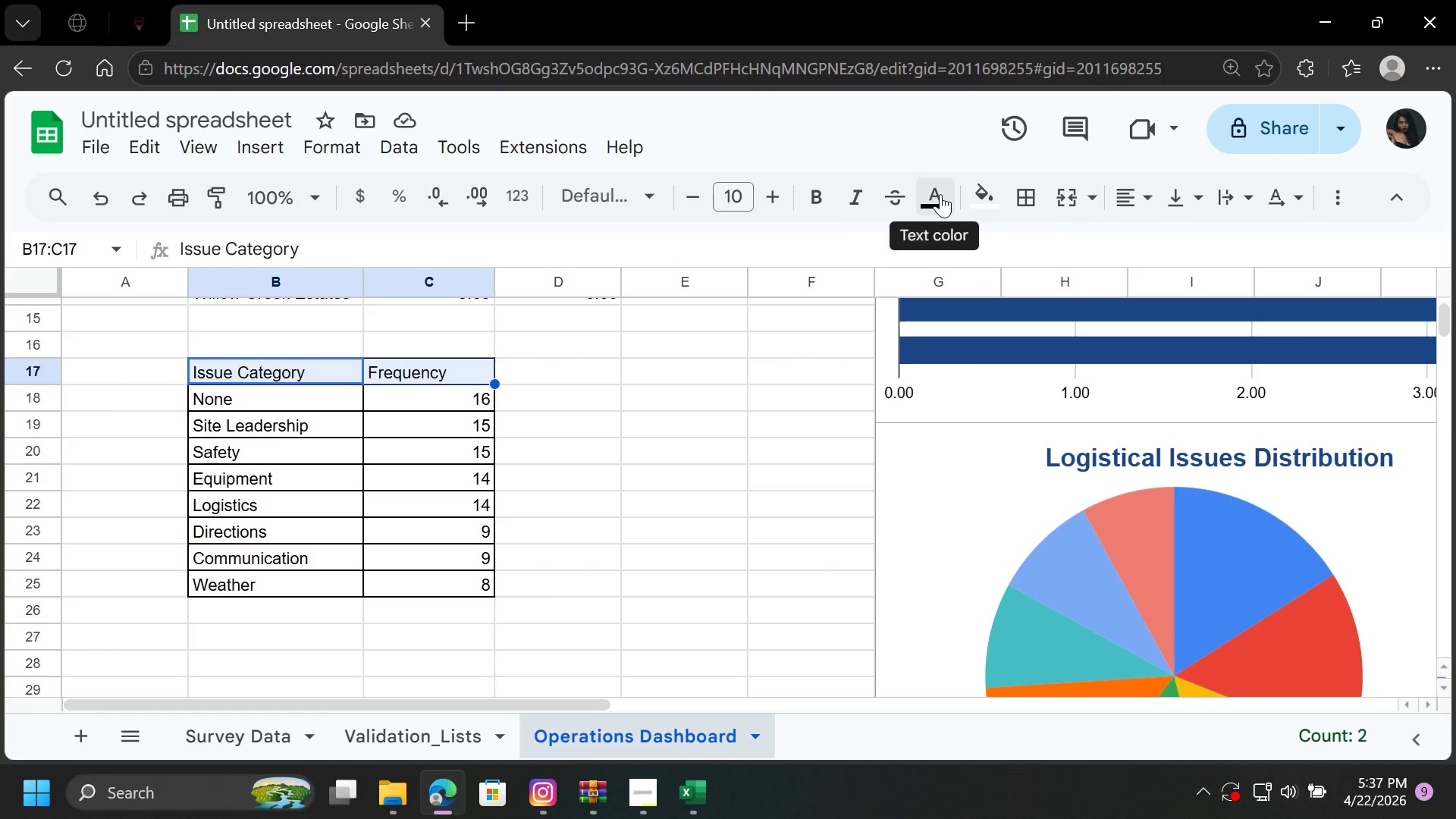 
left_click([990, 194])
 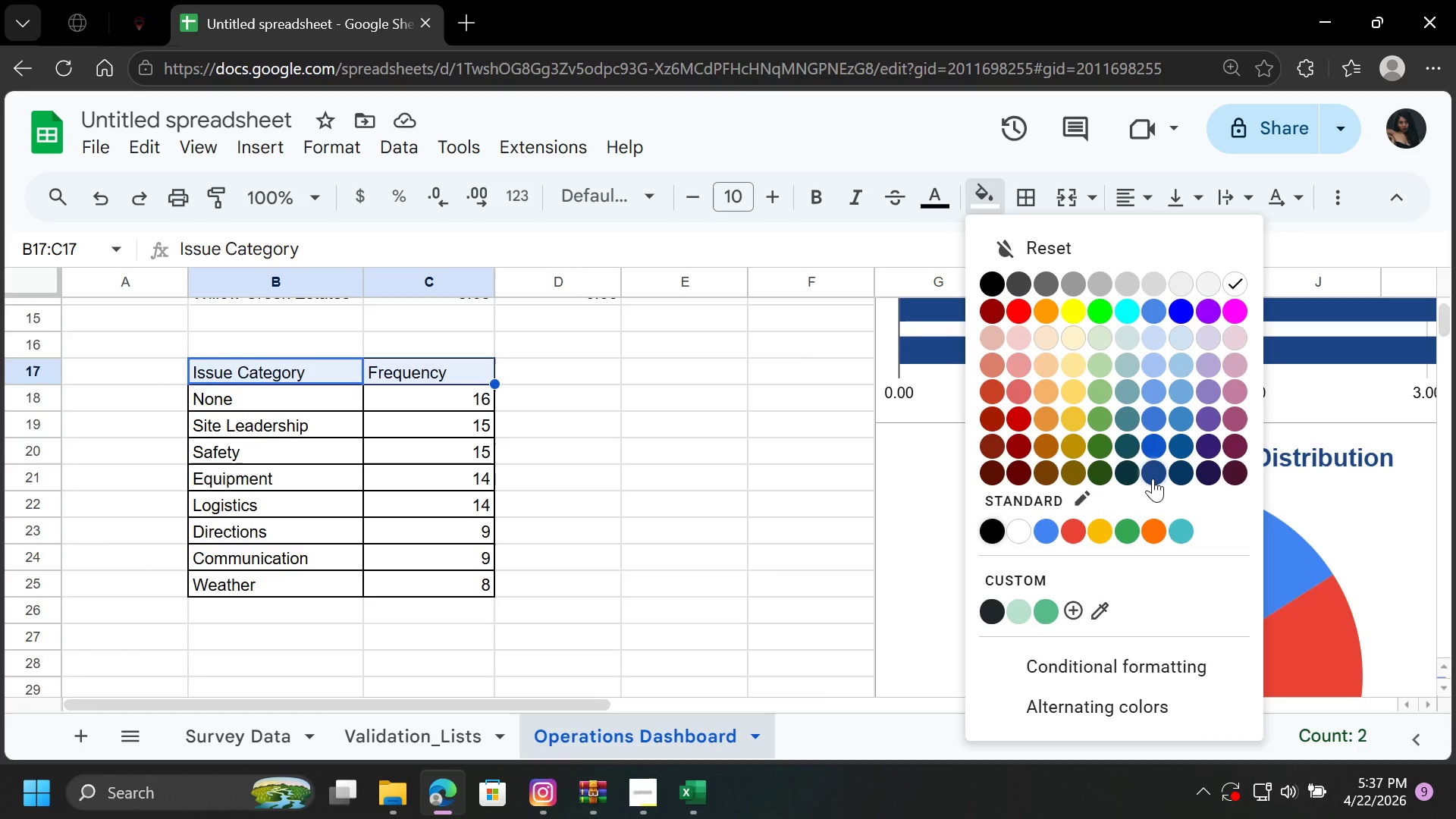 
left_click([1156, 477])
 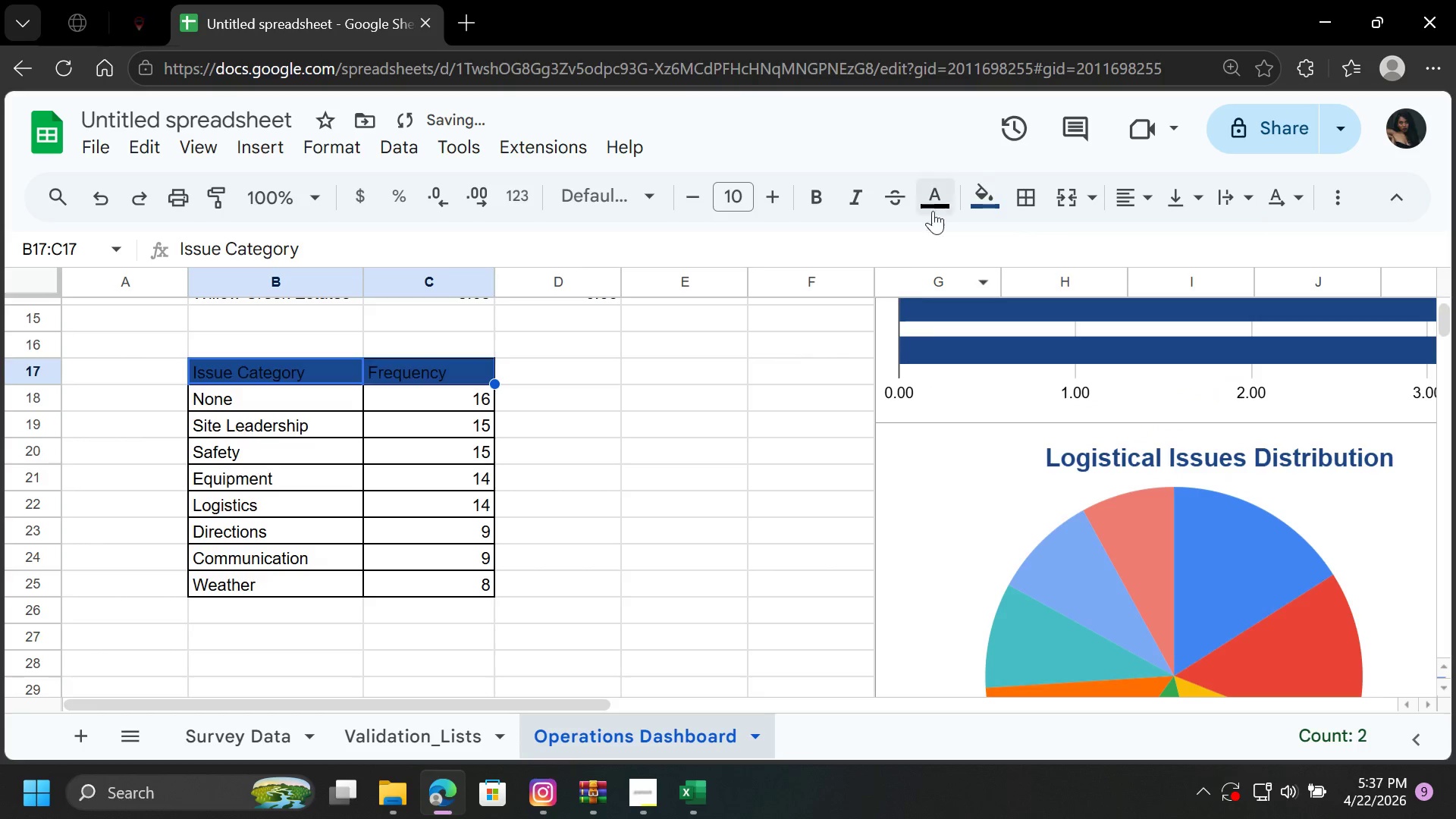 
left_click([948, 191])
 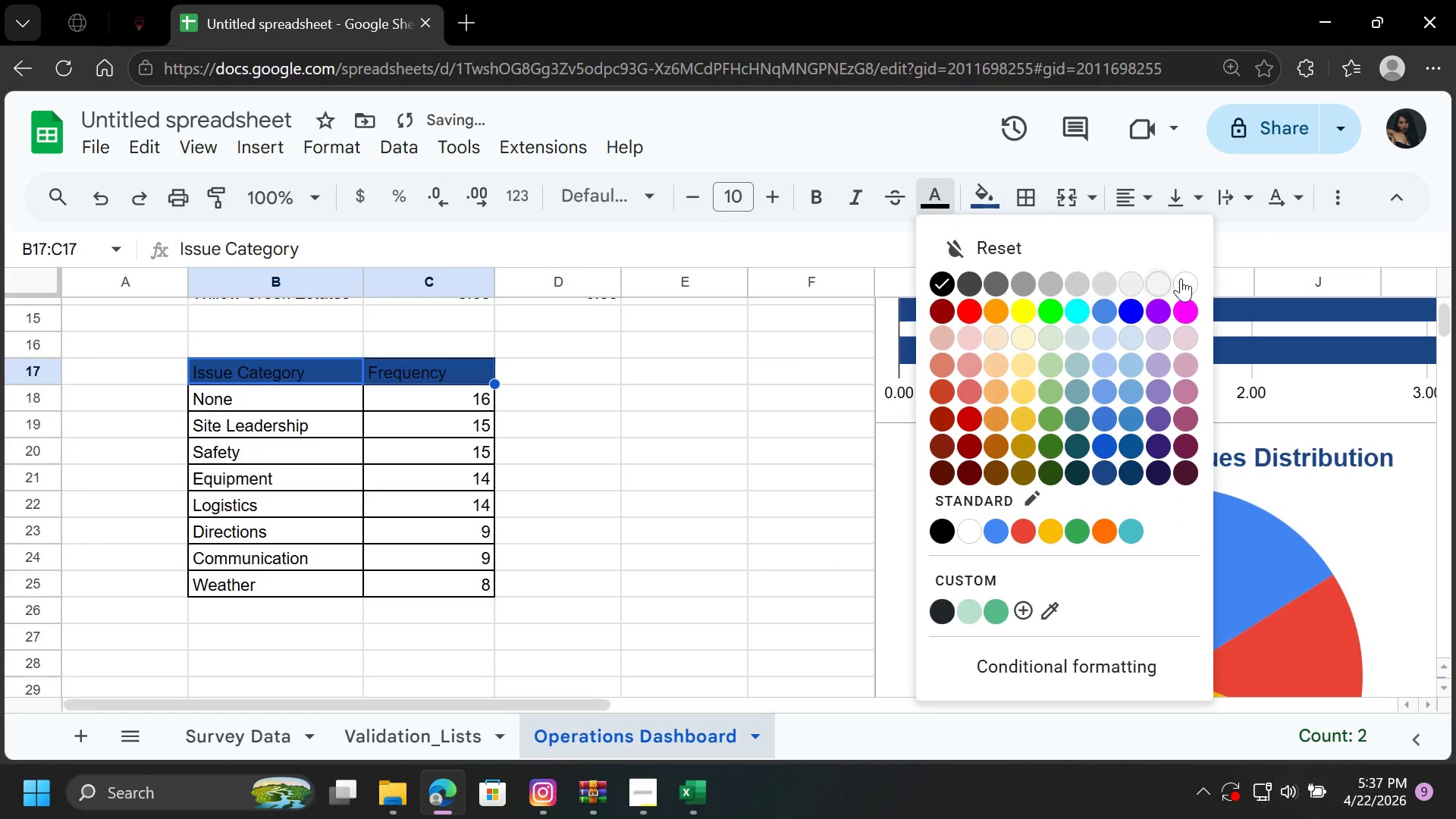 
left_click([1190, 278])
 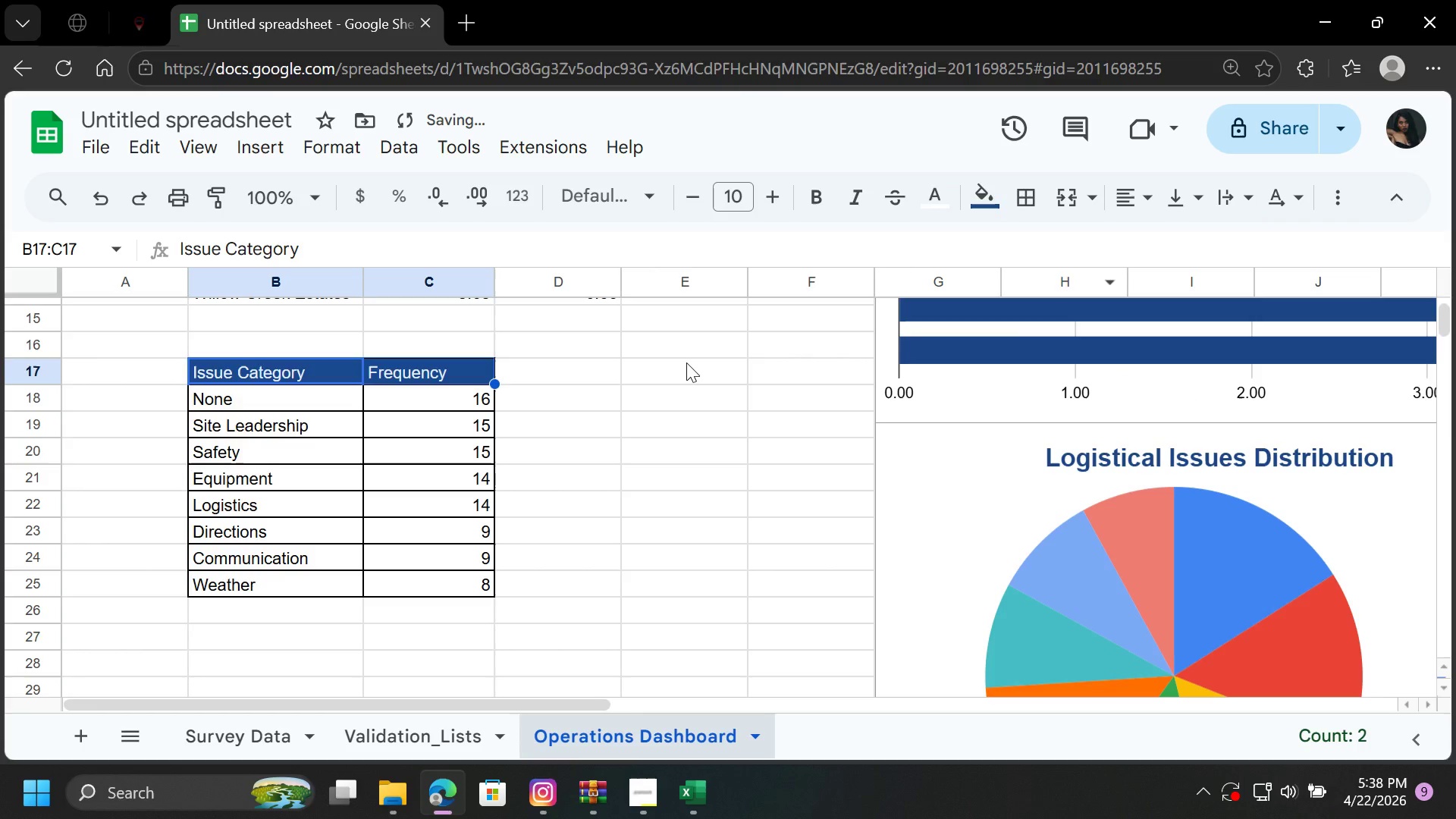 
left_click([686, 362])
 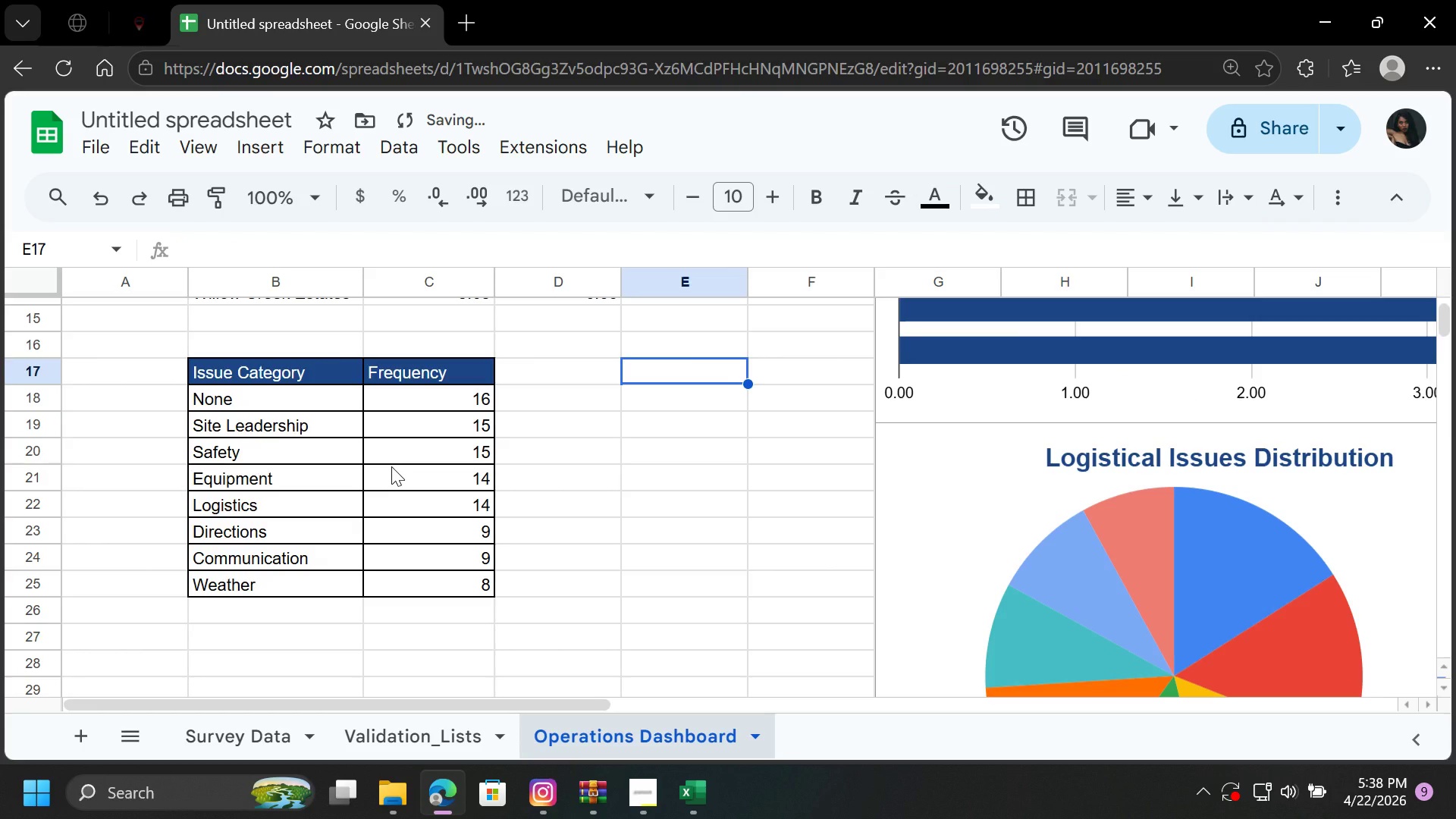 
scroll: coordinate [393, 466], scroll_direction: up, amount: 3.0
 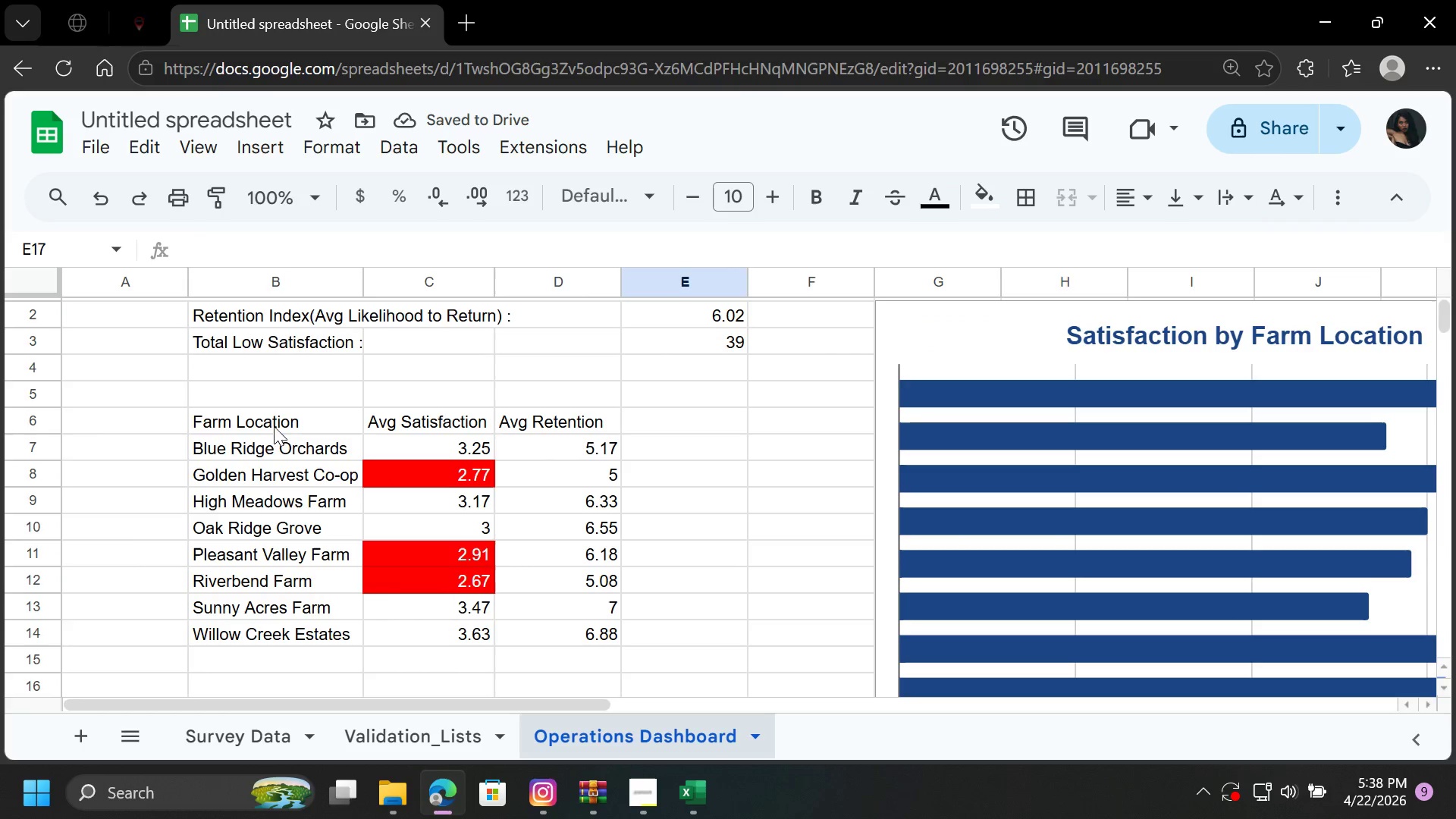 
left_click_drag(start_coordinate=[278, 420], to_coordinate=[553, 419])
 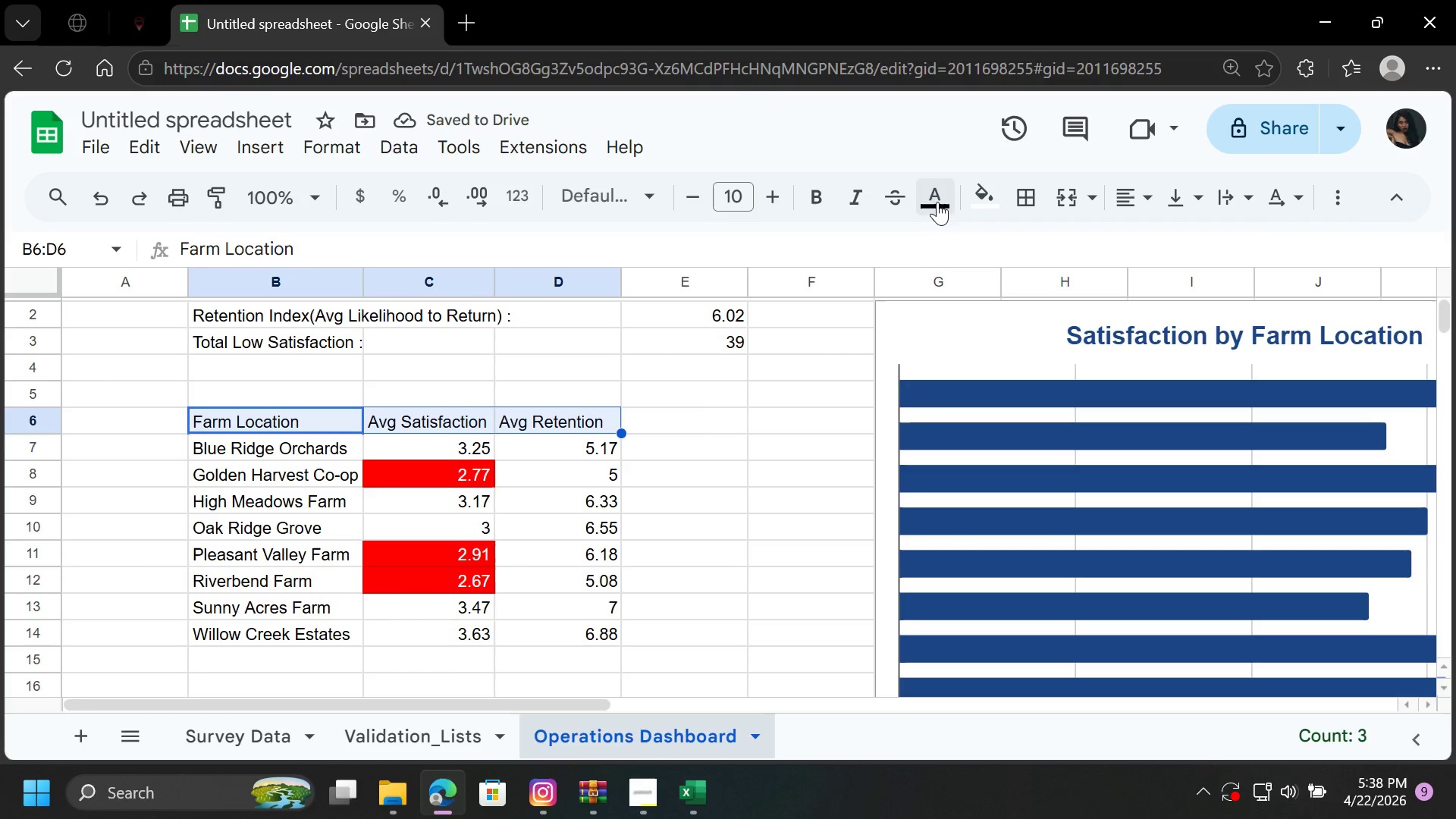 
left_click([943, 199])
 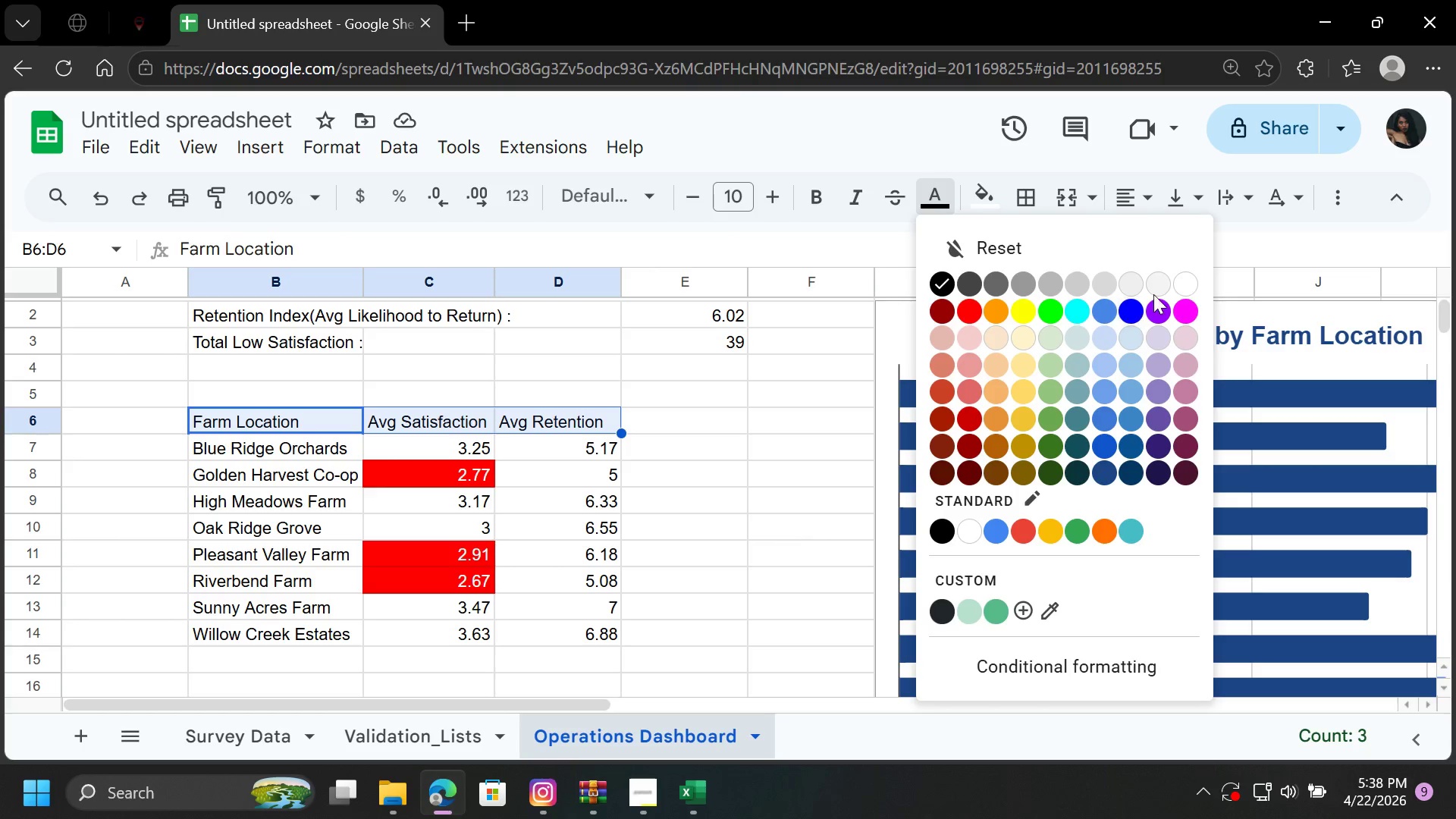 
left_click([1191, 275])
 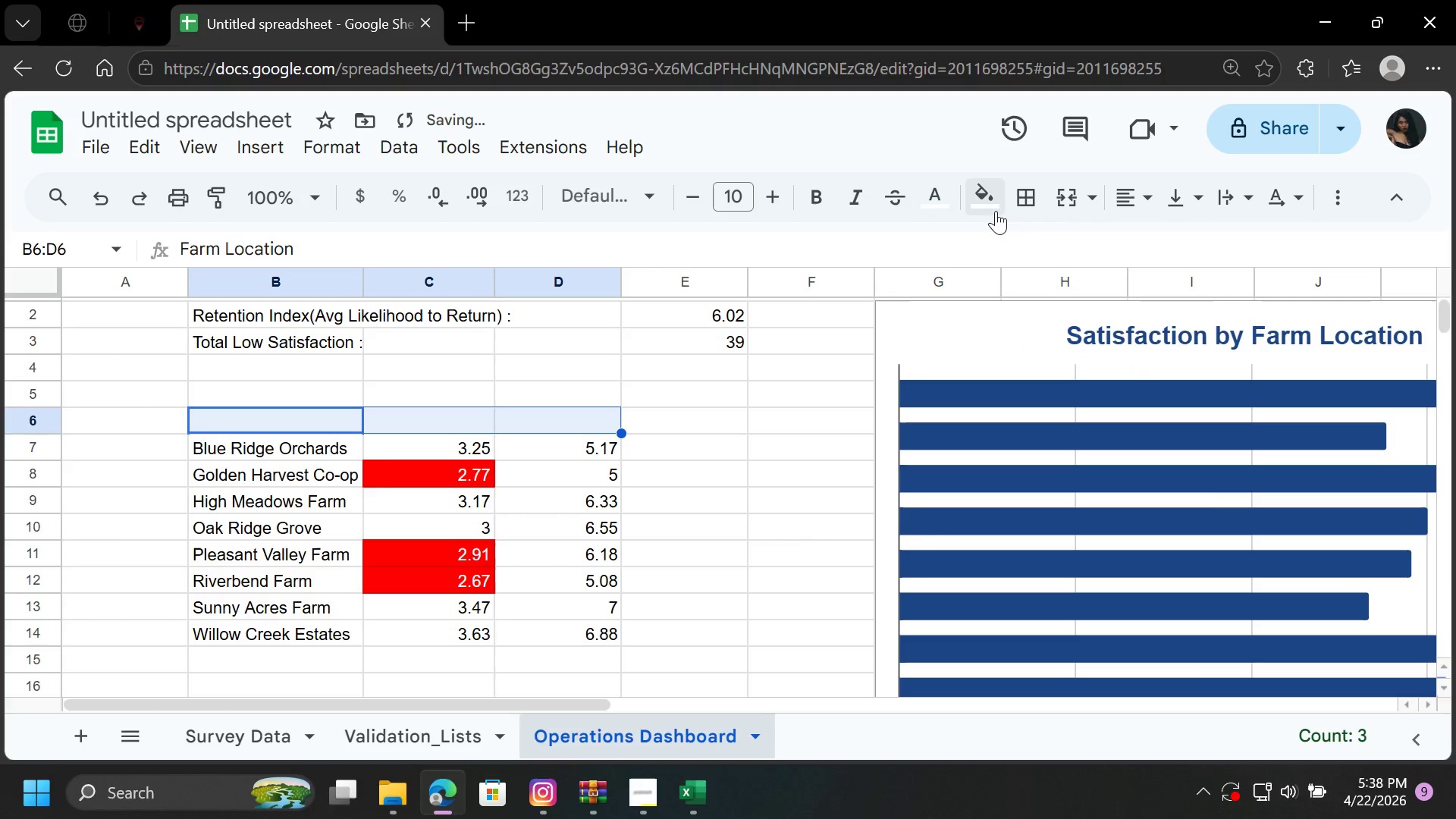 
left_click([977, 197])
 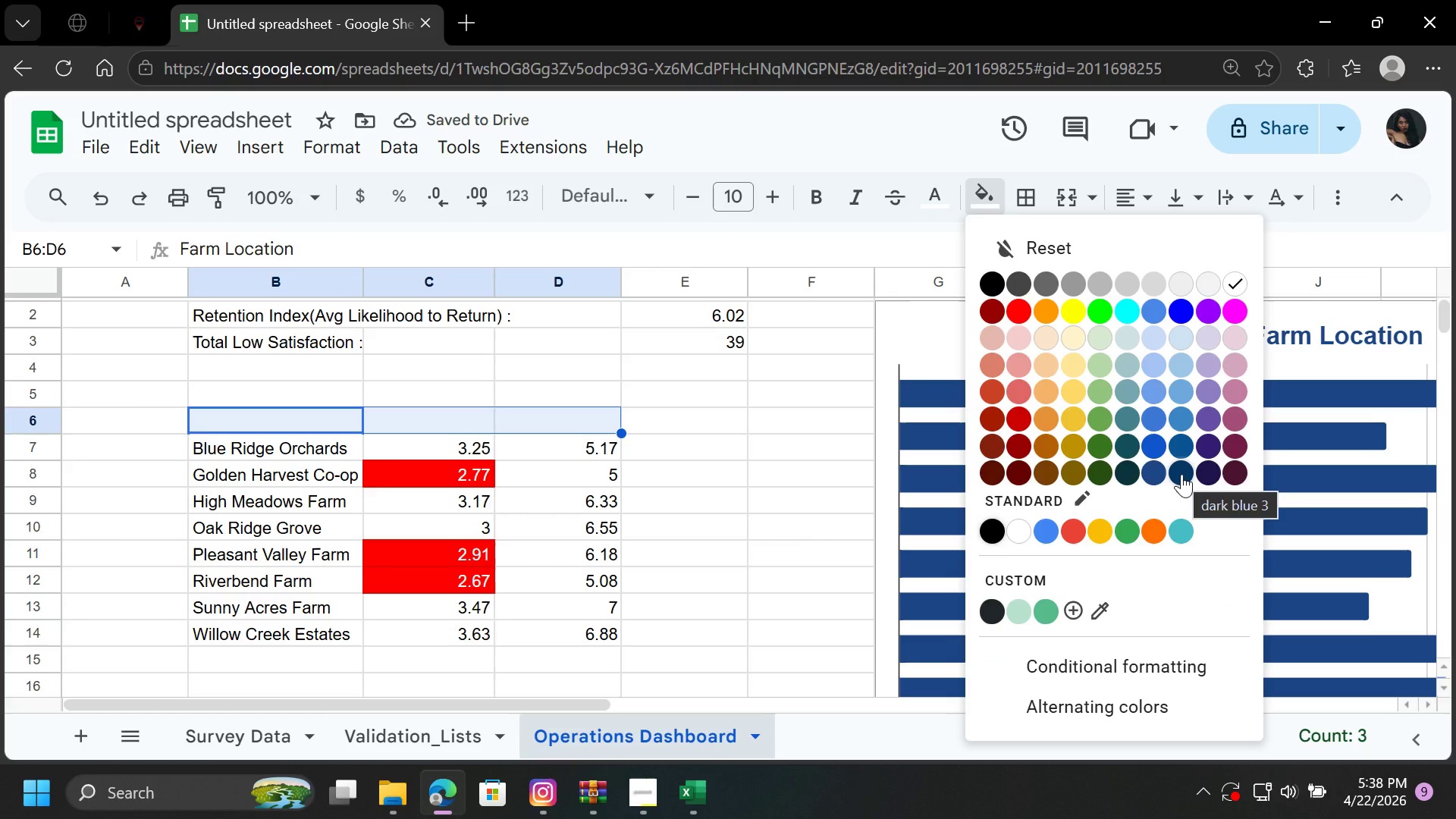 
left_click([1153, 474])
 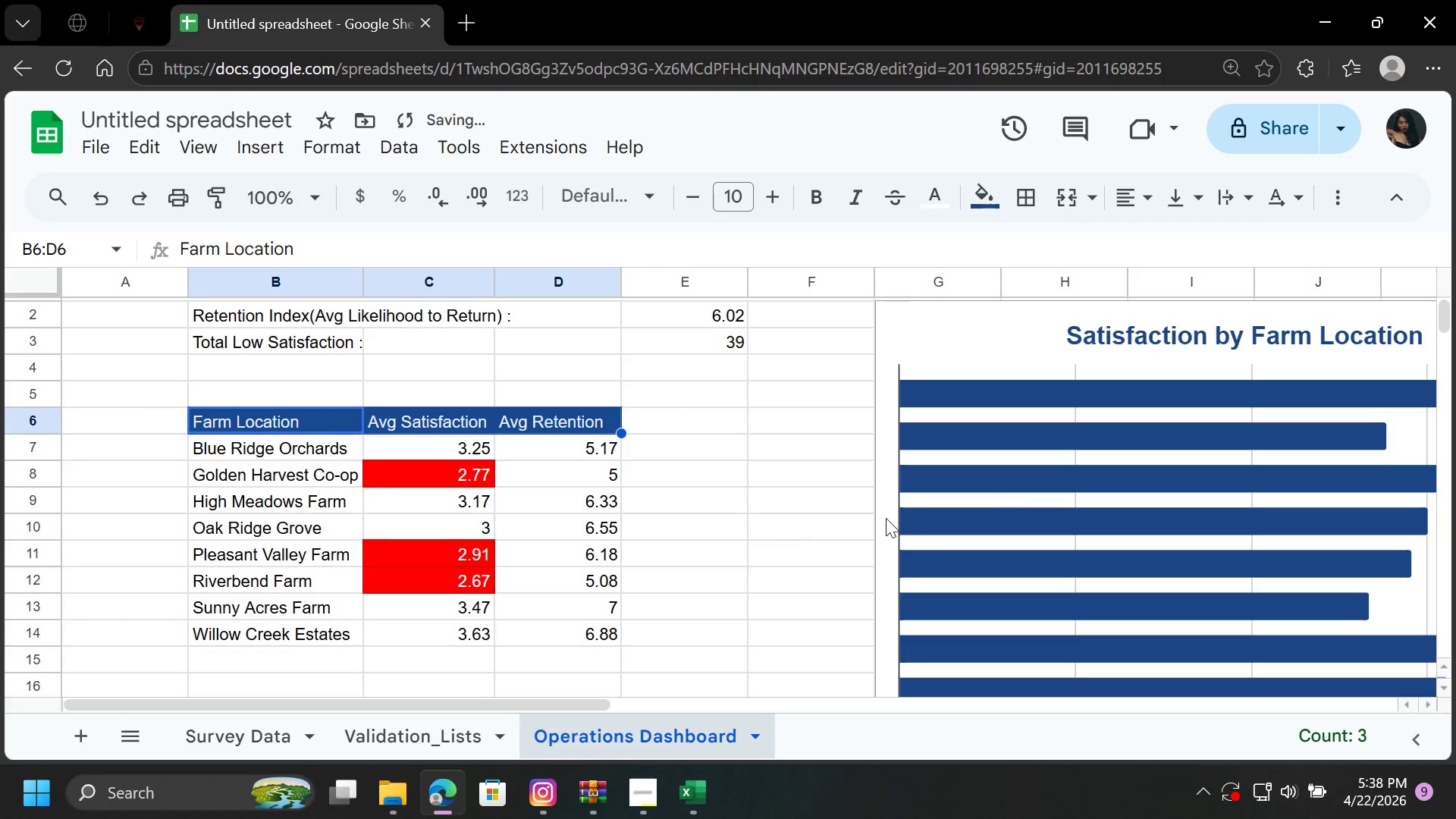 
left_click([765, 526])
 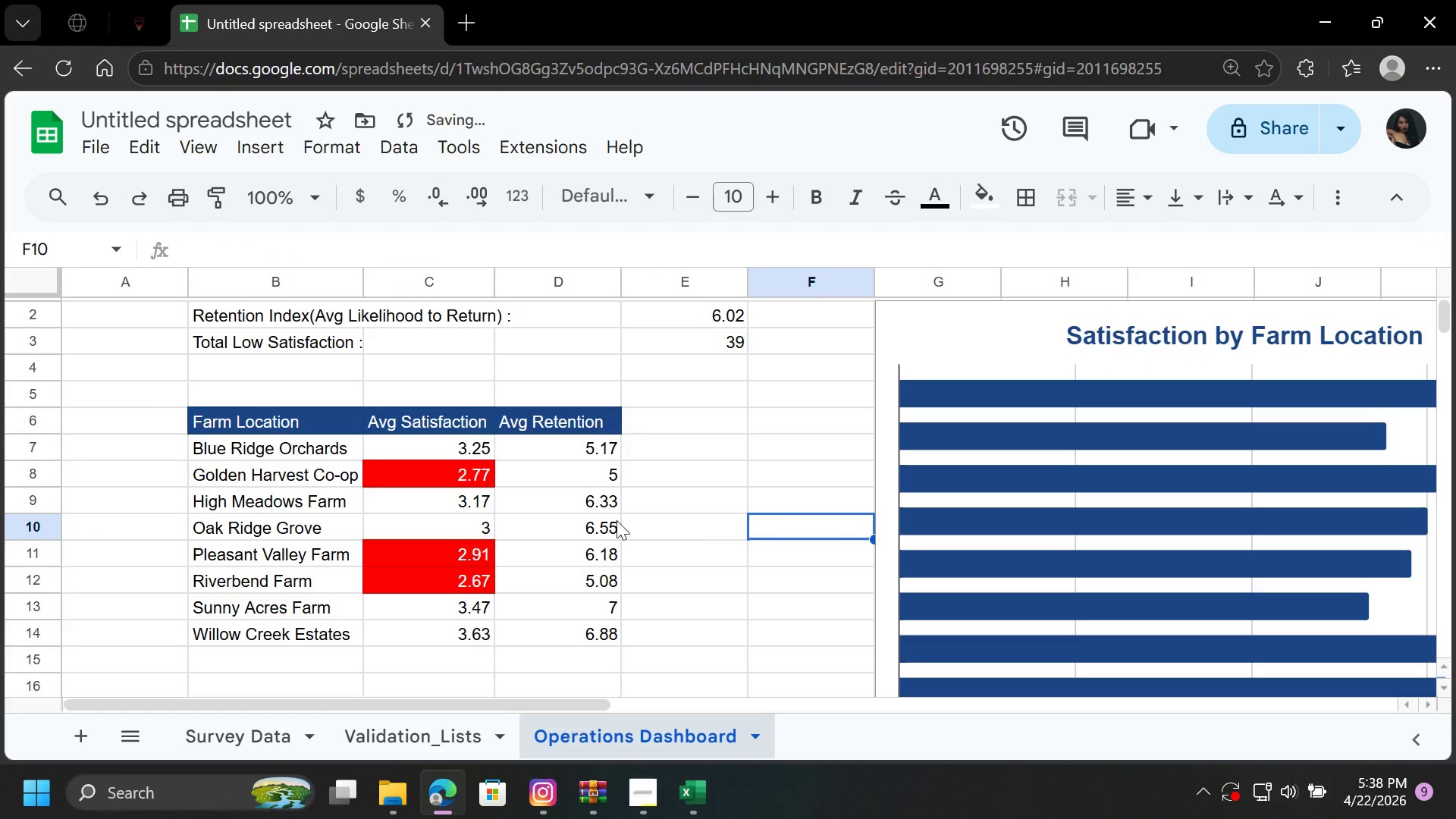 
scroll: coordinate [599, 520], scroll_direction: down, amount: 2.0
 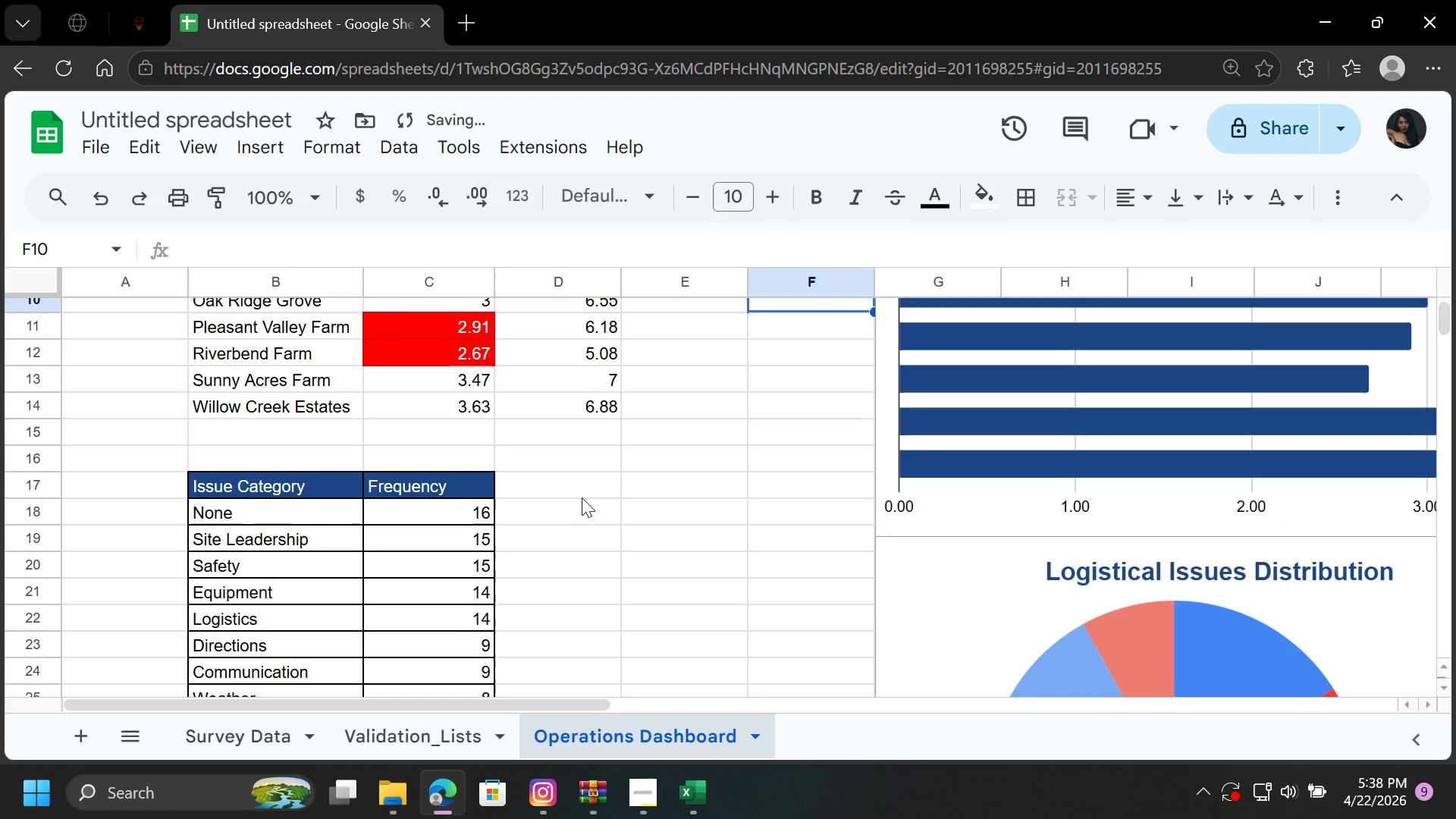 
scroll: coordinate [576, 493], scroll_direction: up, amount: 2.0
 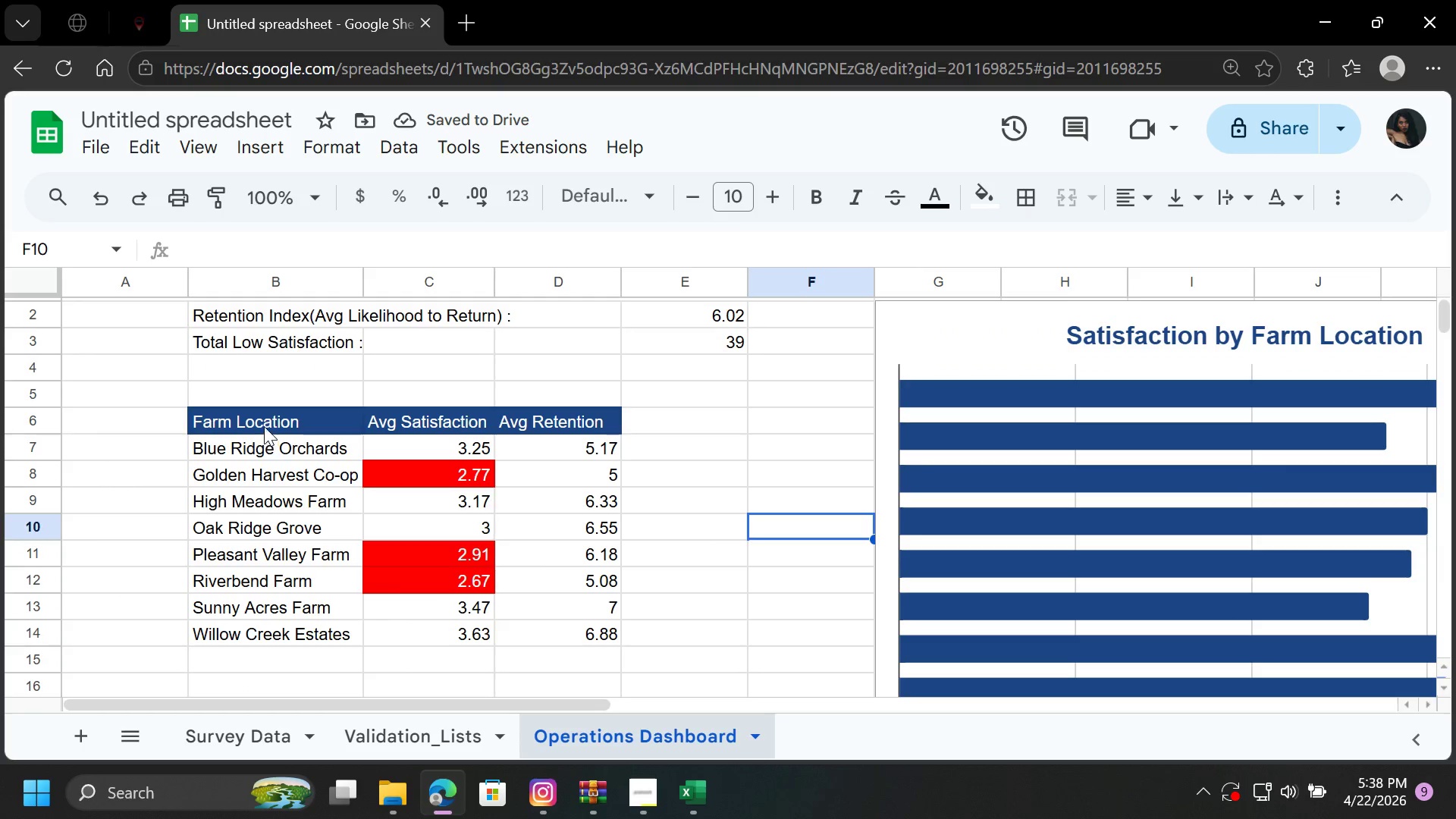 
left_click_drag(start_coordinate=[273, 415], to_coordinate=[560, 626])
 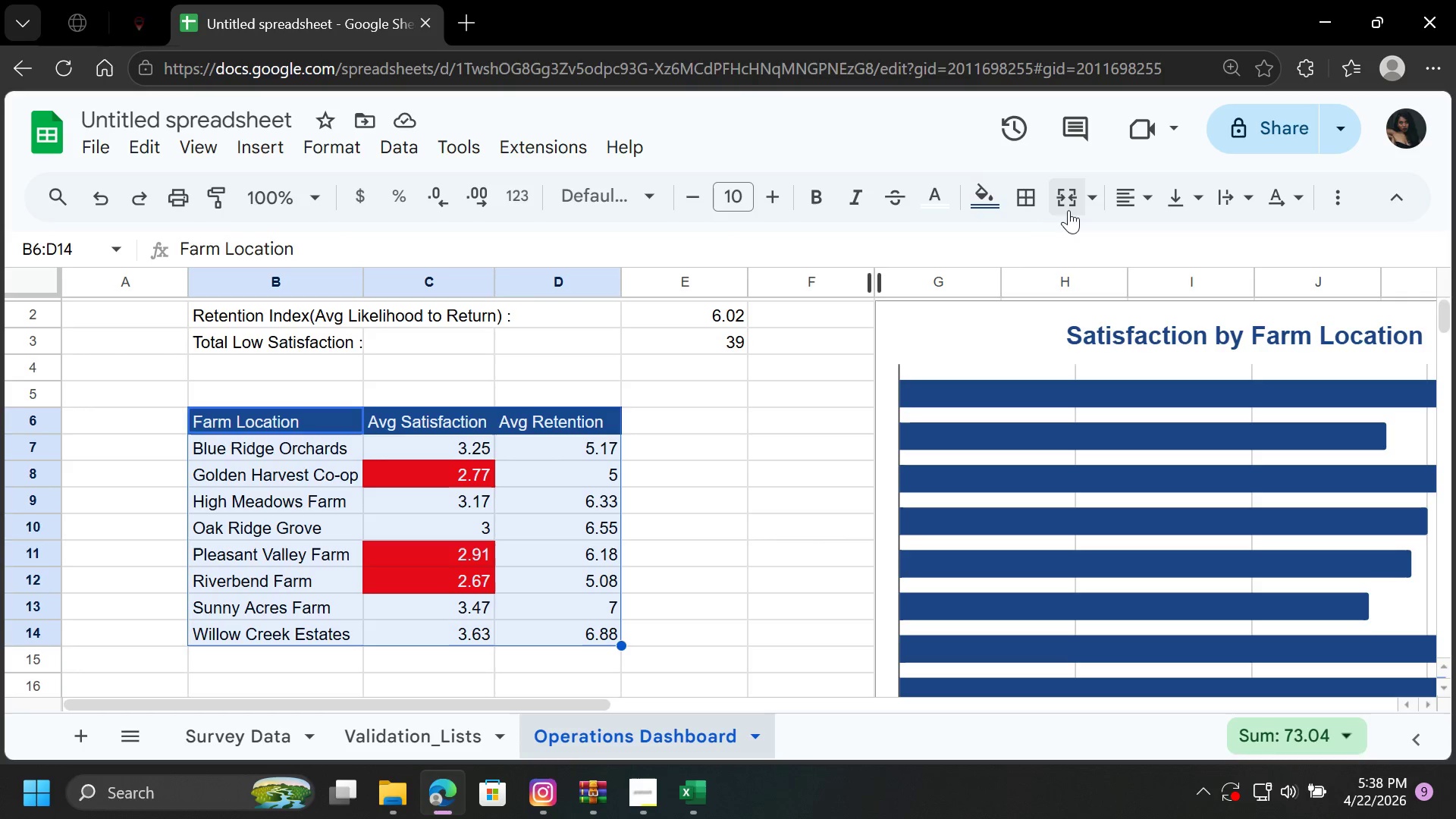 
left_click([1021, 201])
 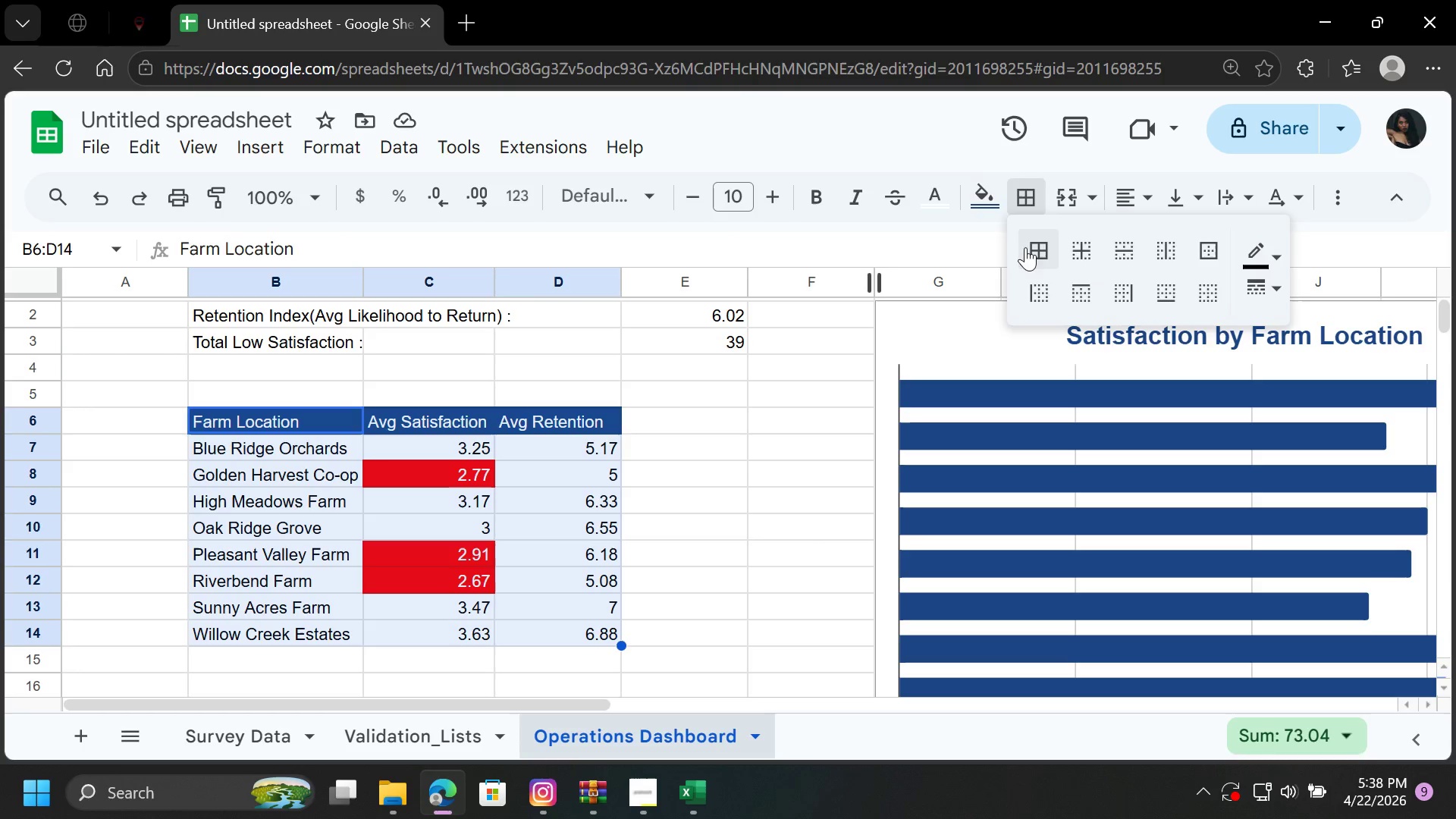 
left_click([1031, 249])
 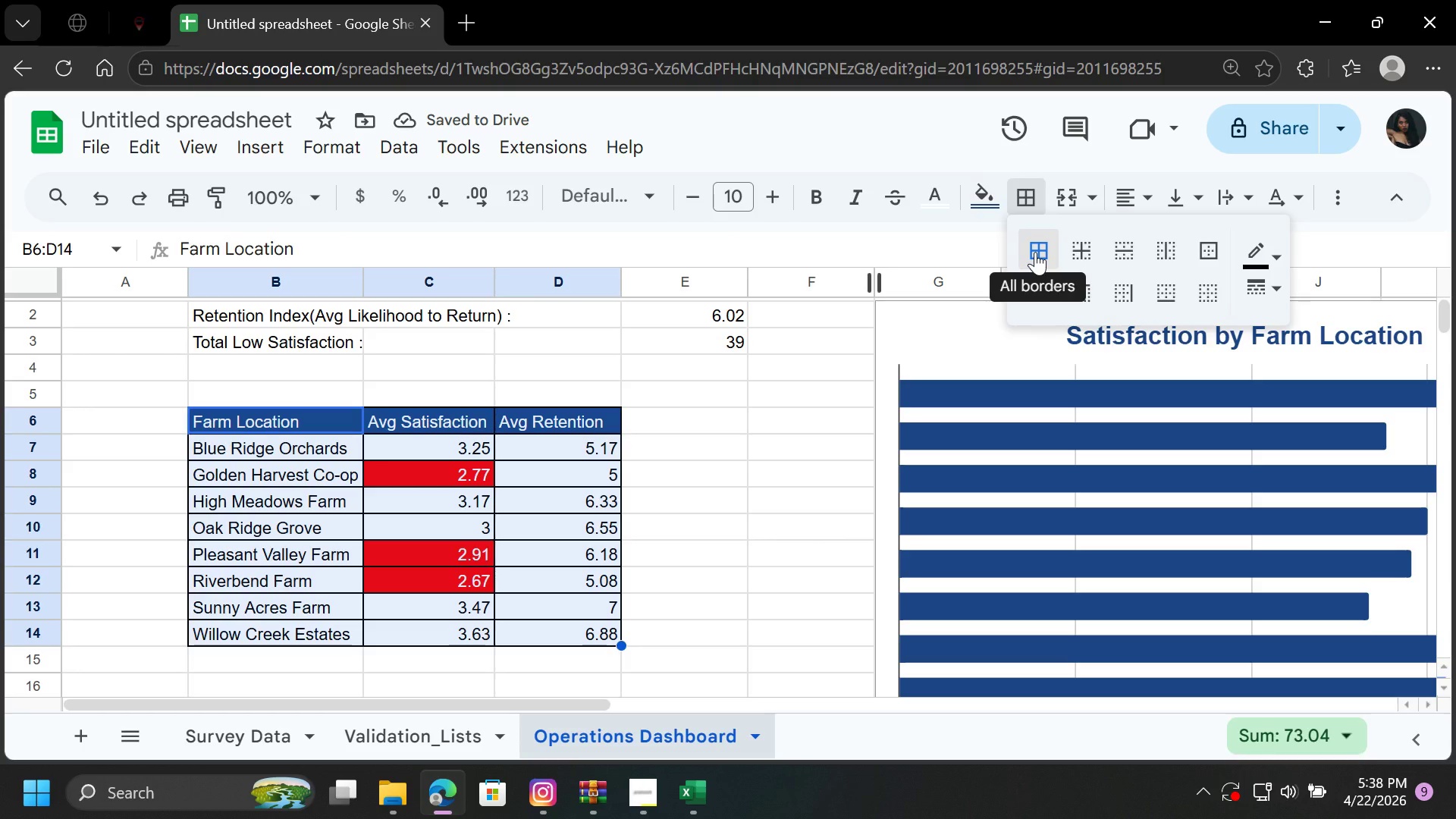 
wait(6.27)
 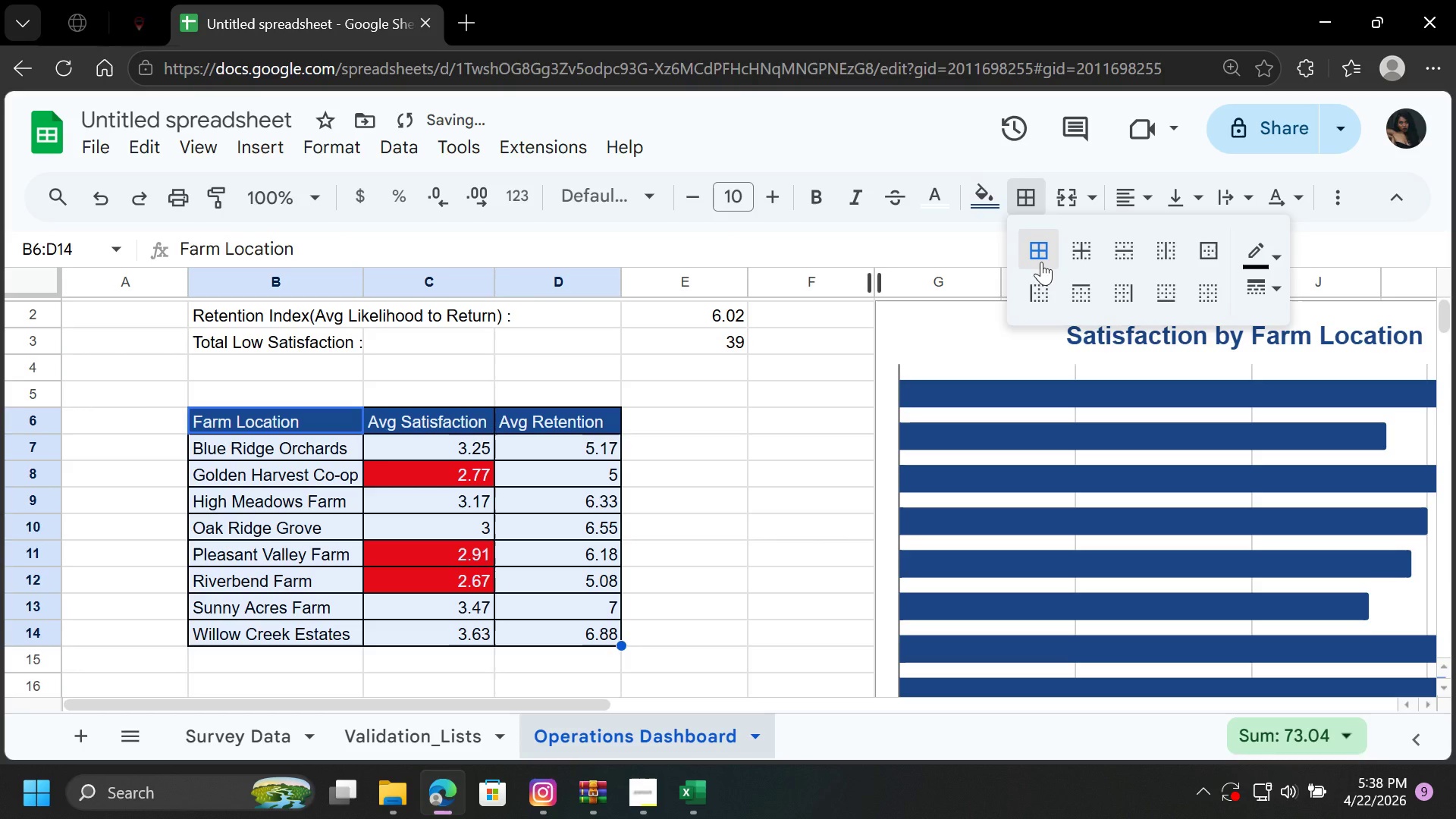 
left_click([742, 418])
 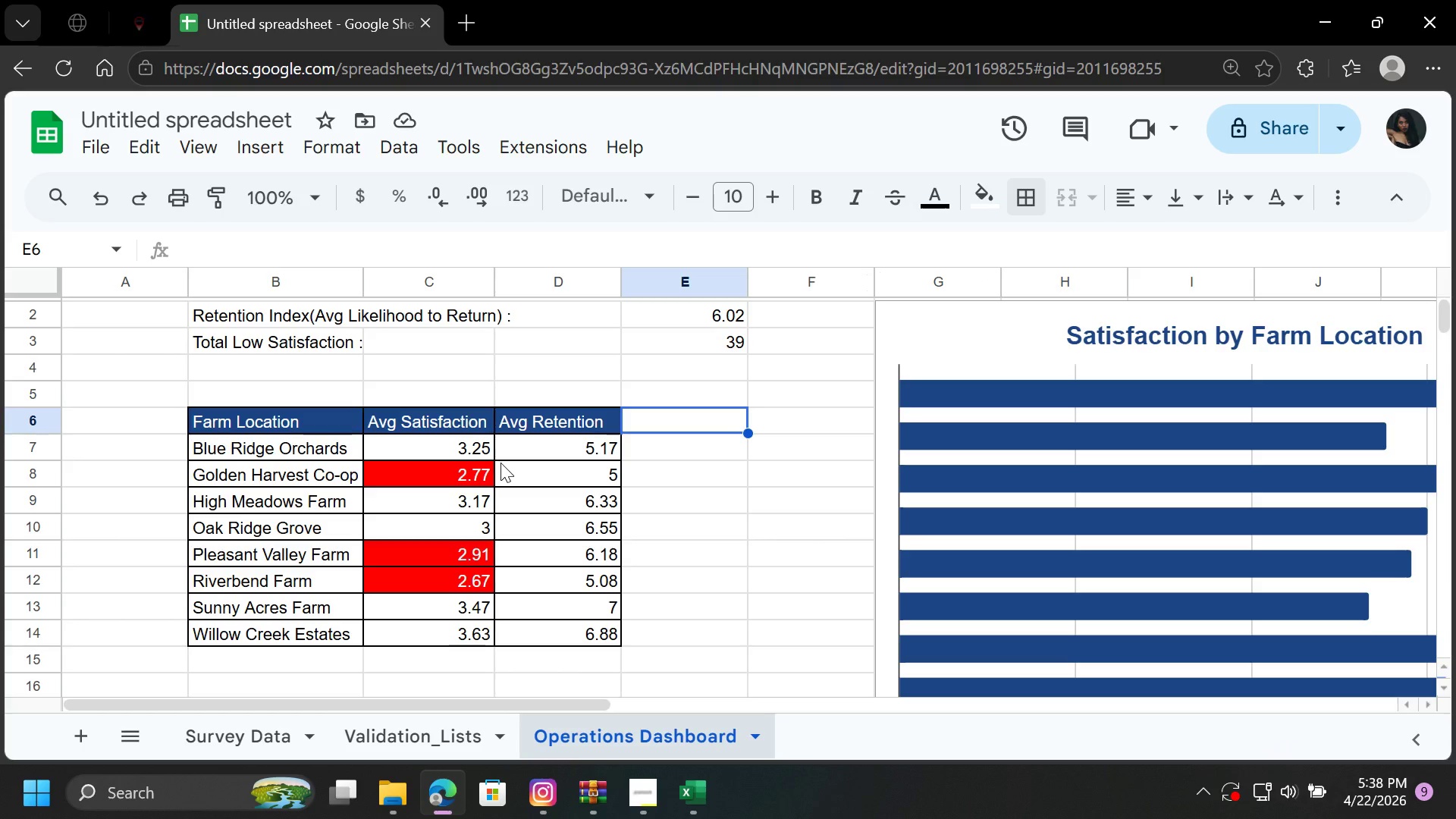 
scroll: coordinate [500, 463], scroll_direction: up, amount: 2.0
 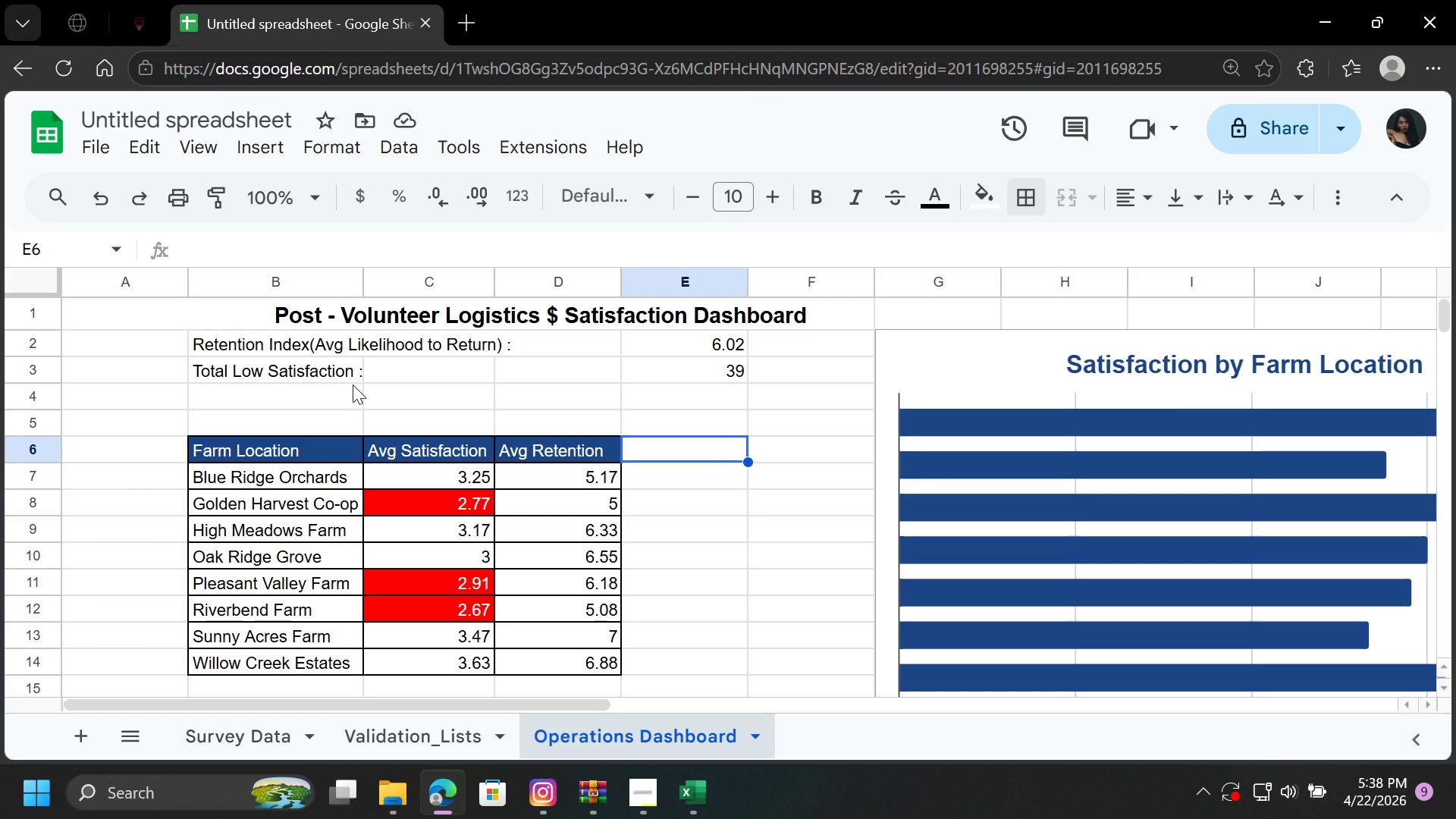 
wait(9.4)
 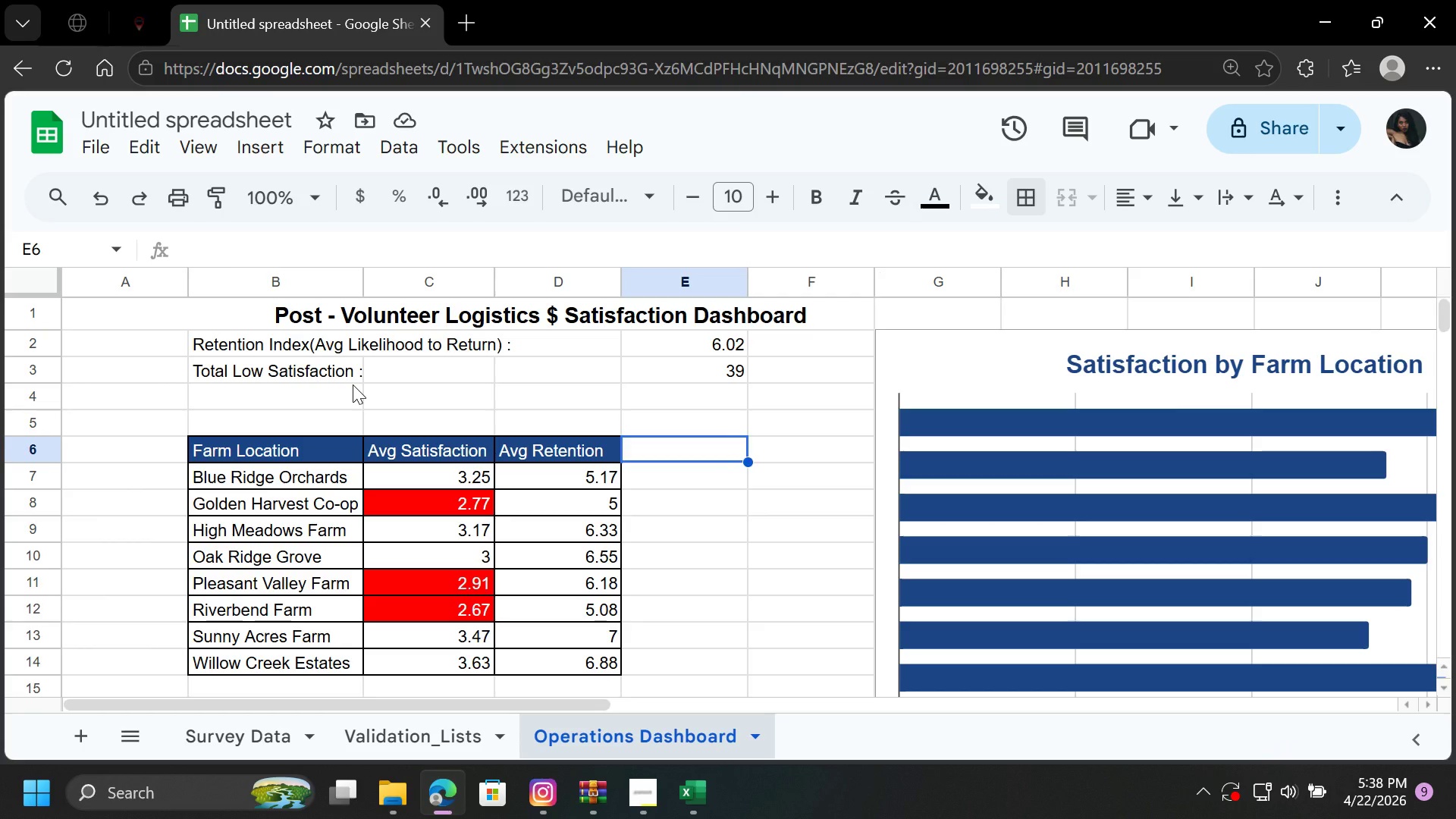 
left_click_drag(start_coordinate=[278, 318], to_coordinate=[792, 318])
 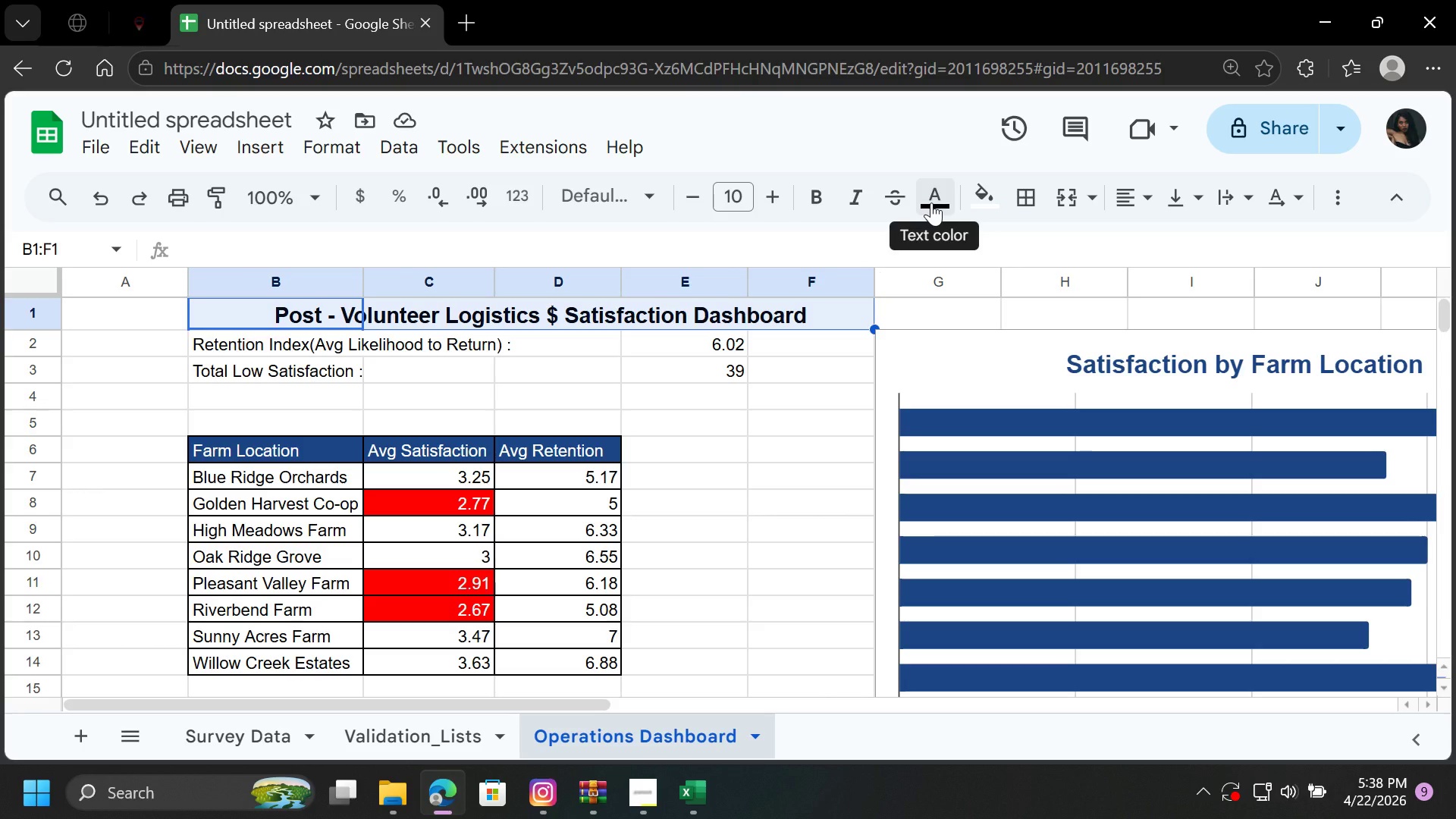 
left_click([931, 202])
 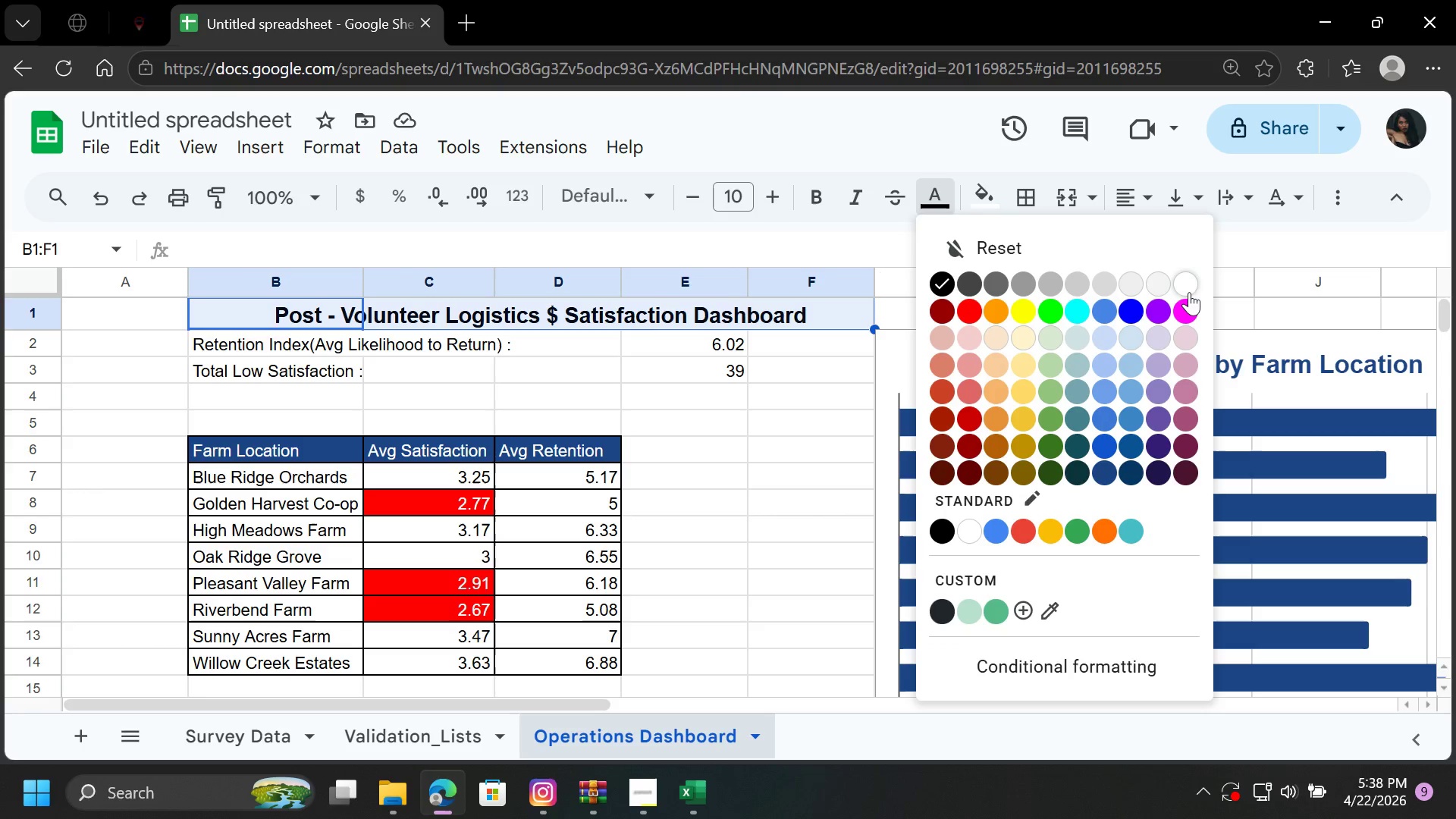 
left_click([1191, 281])
 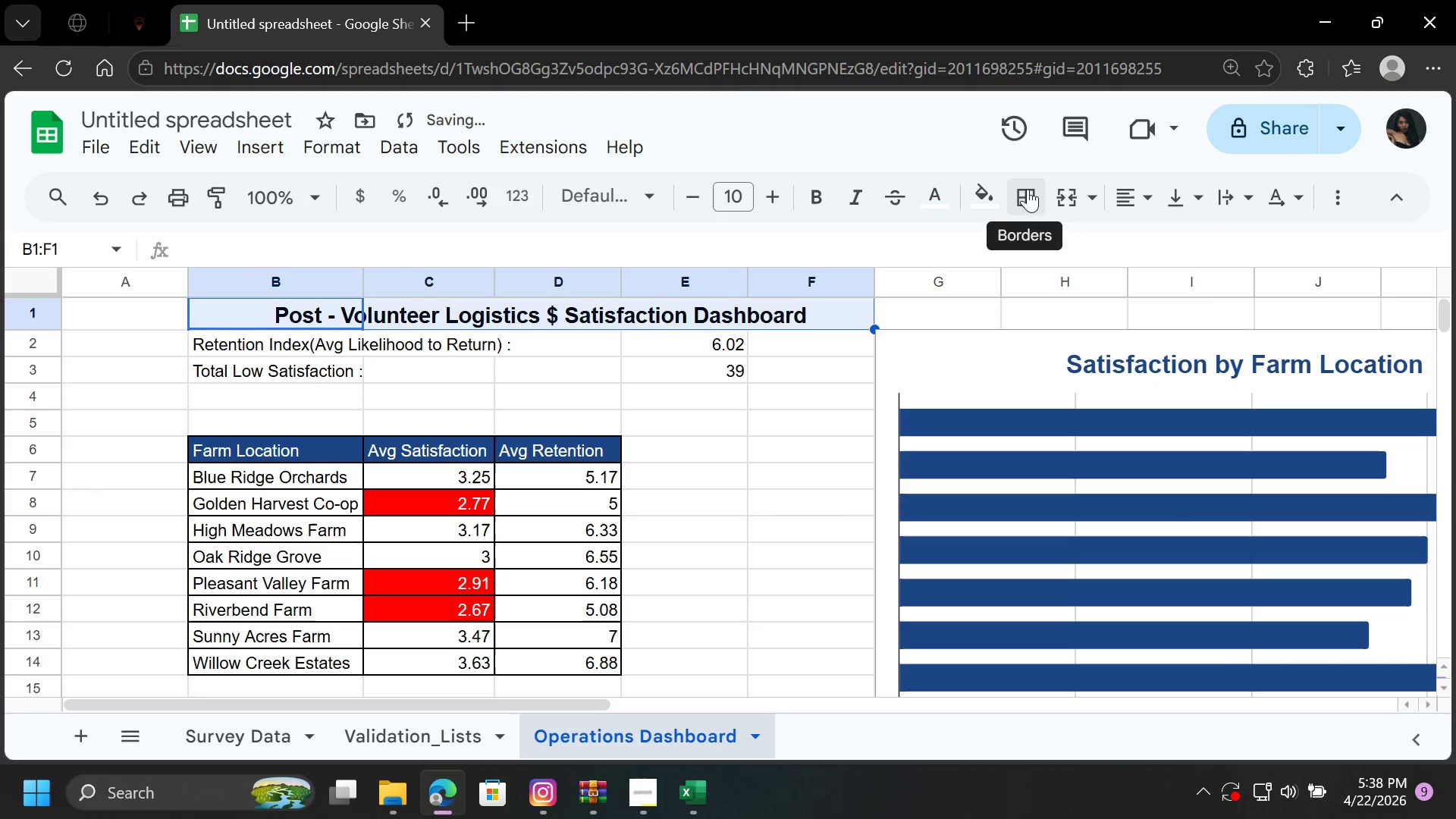 
left_click([1026, 197])
 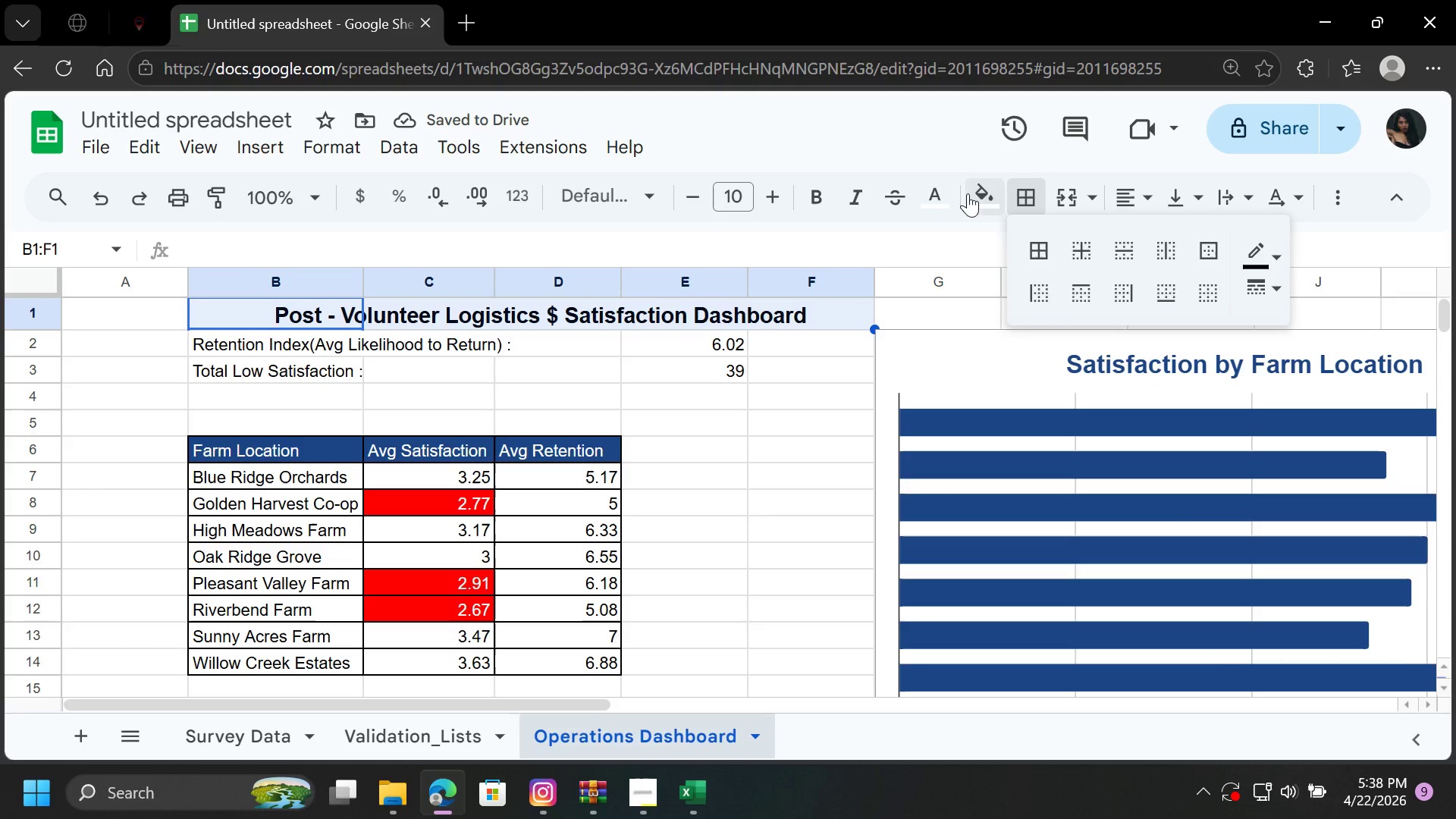 
mouse_move([949, 195])
 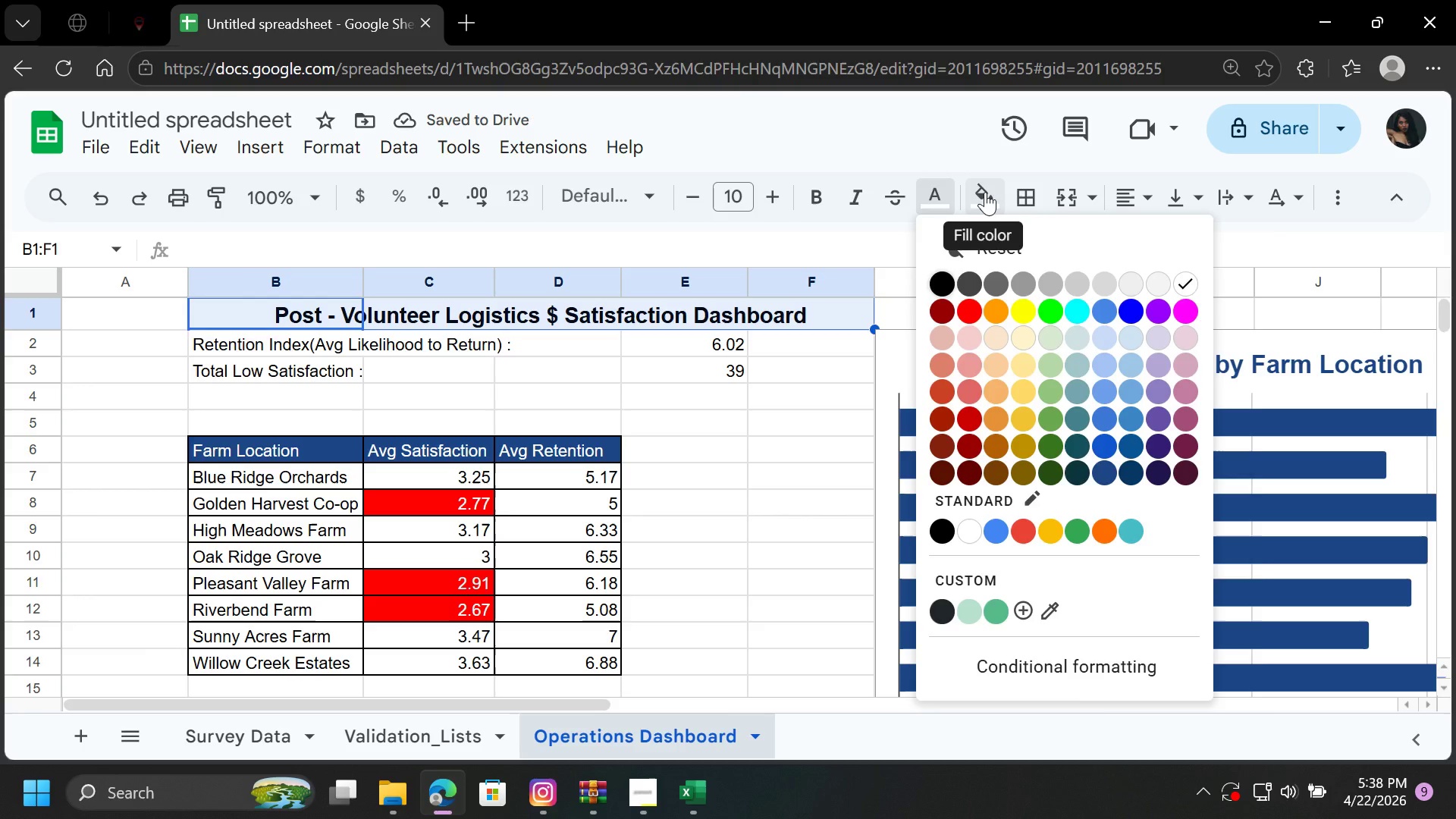 
left_click([985, 192])
 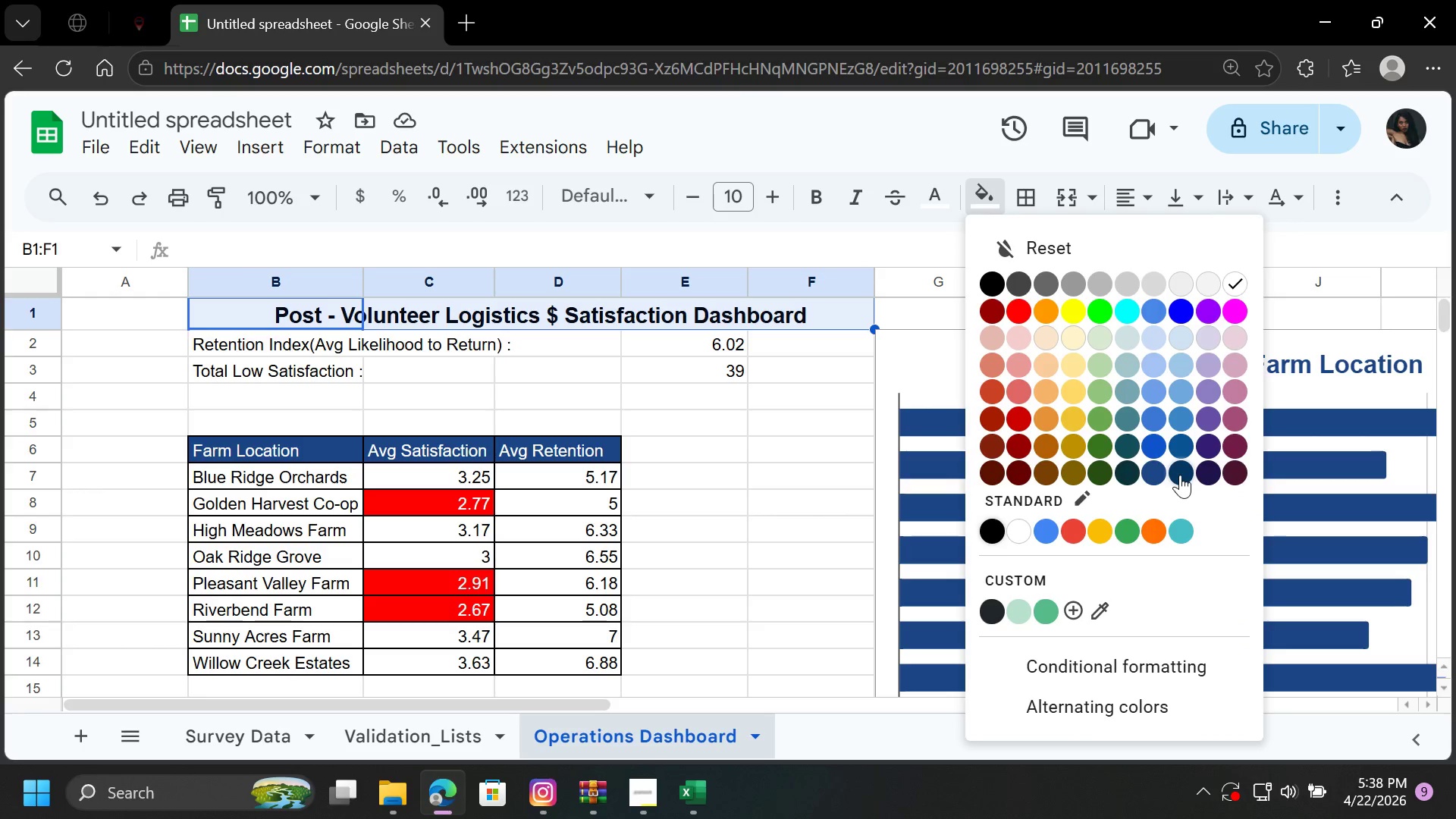 
left_click([1171, 473])
 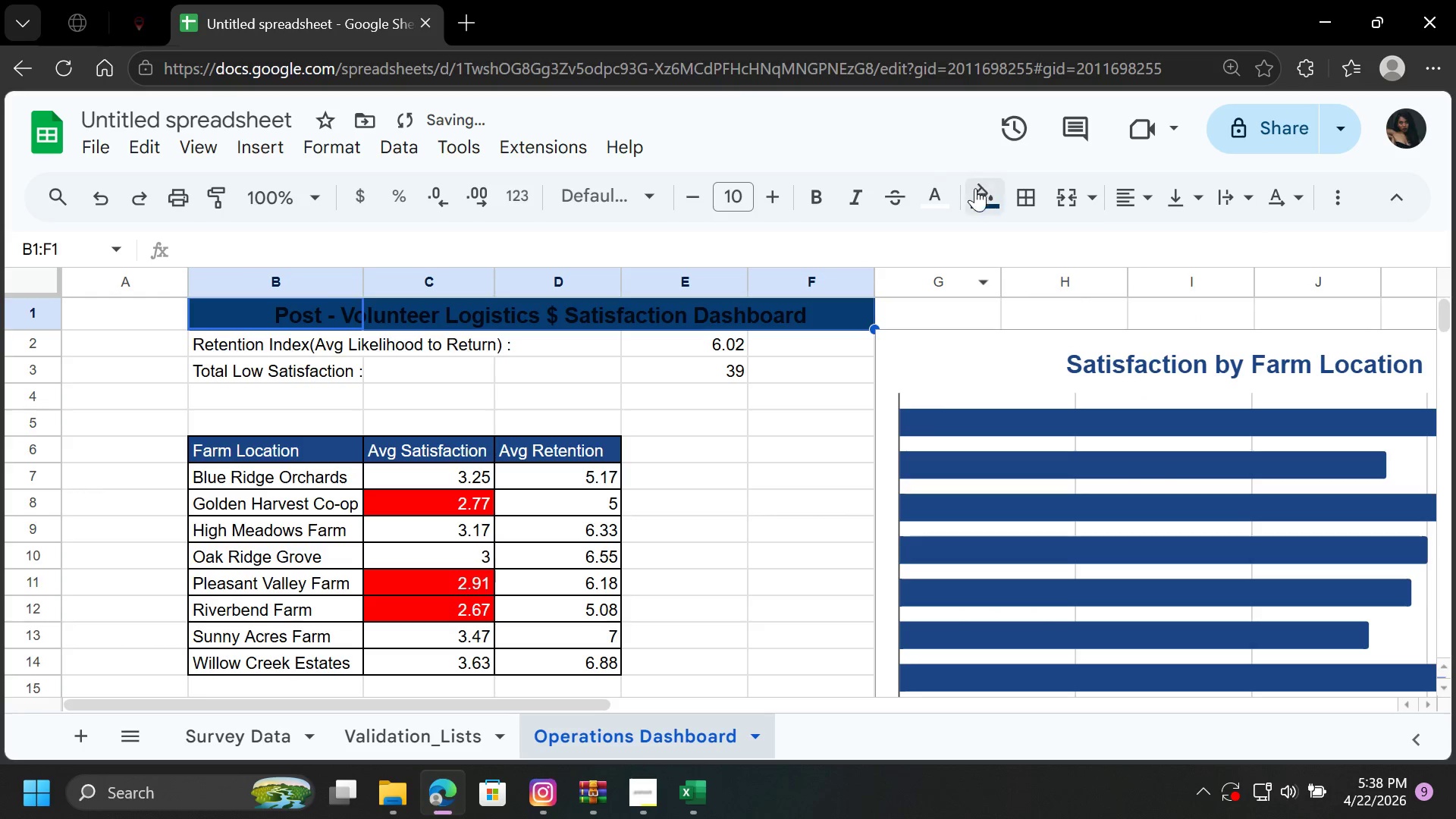 
left_click([940, 192])
 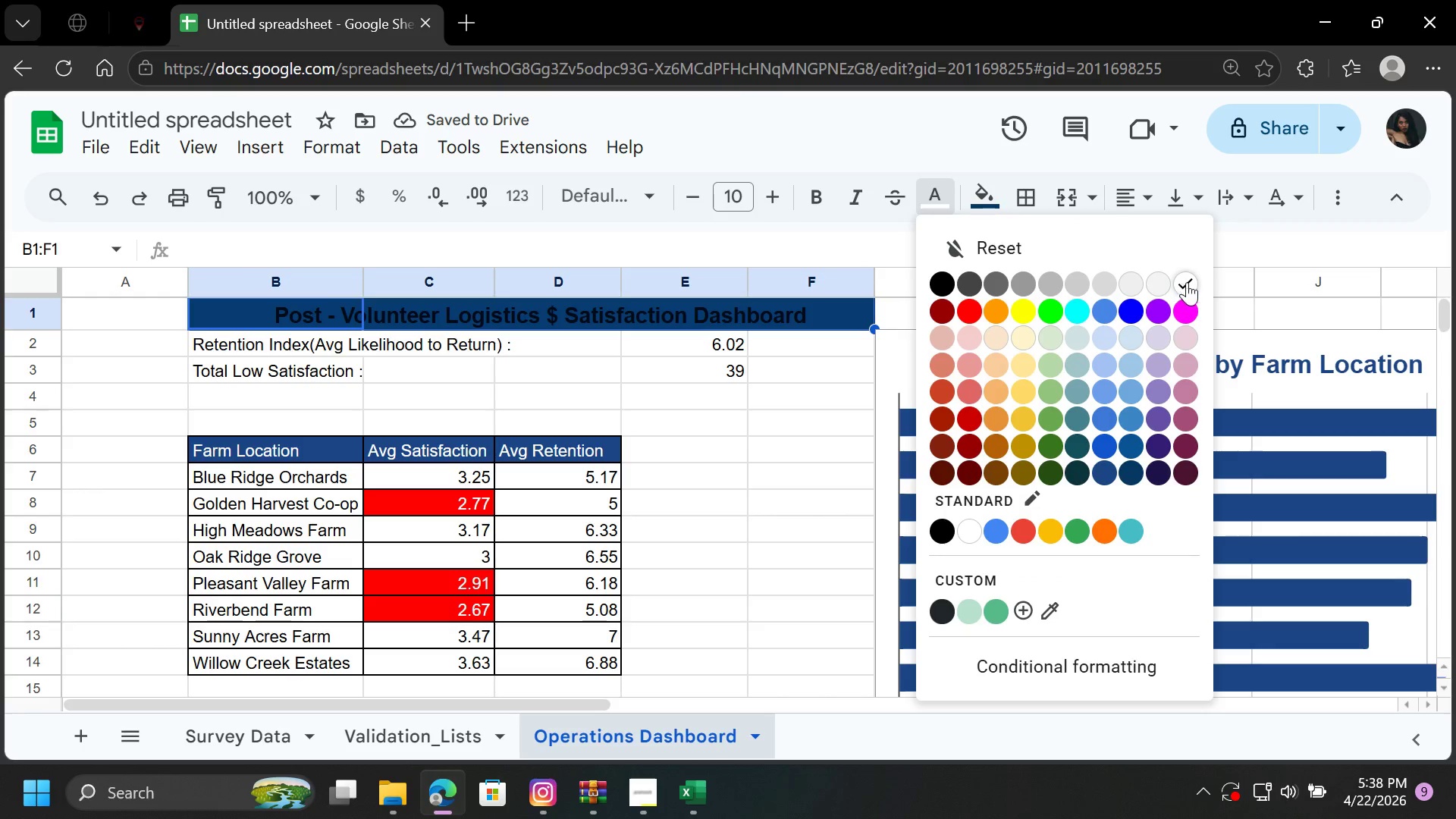 
left_click([1191, 282])
 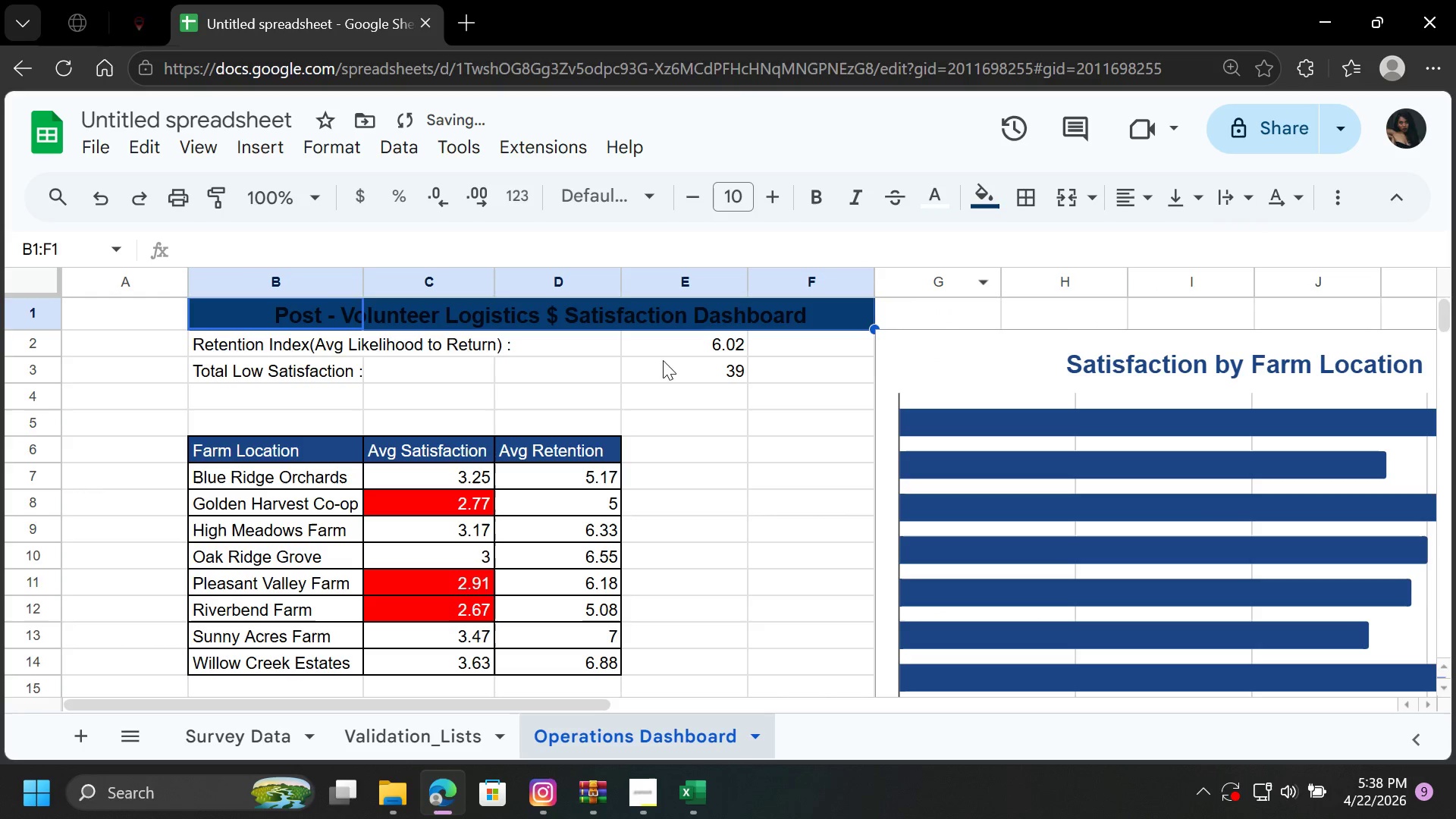 
left_click([617, 378])
 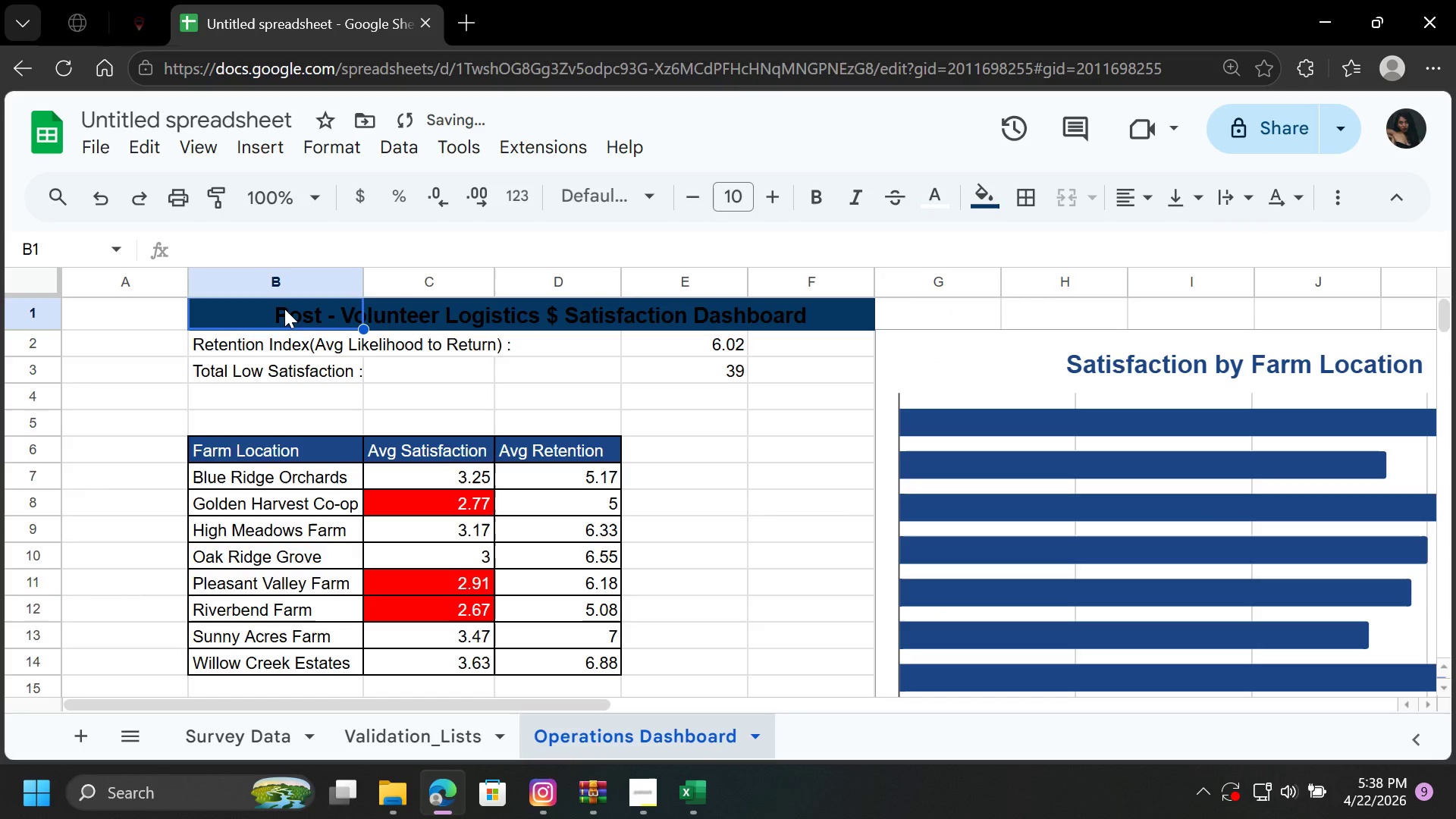 
left_click([283, 309])
 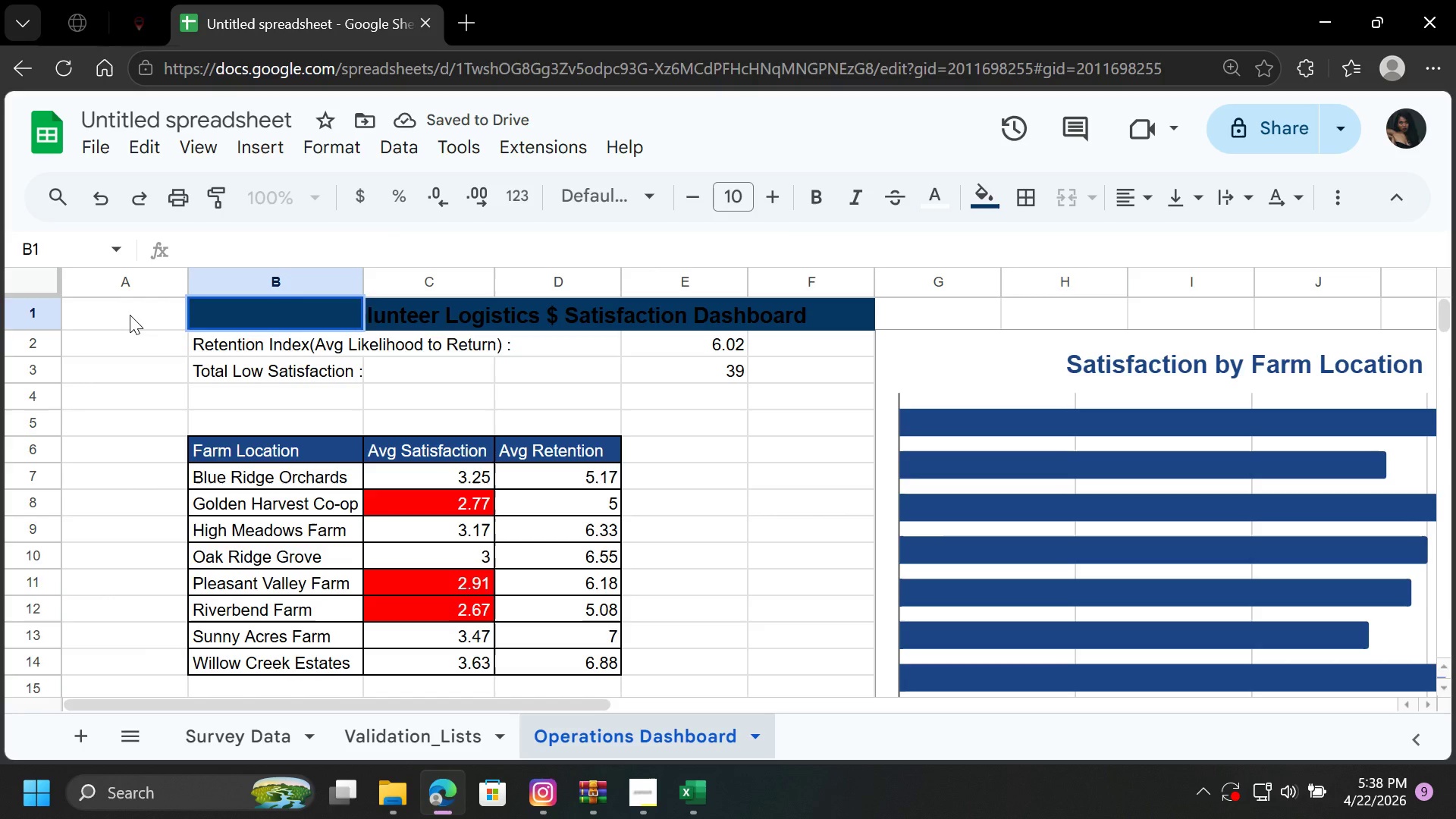 
double_click([128, 314])
 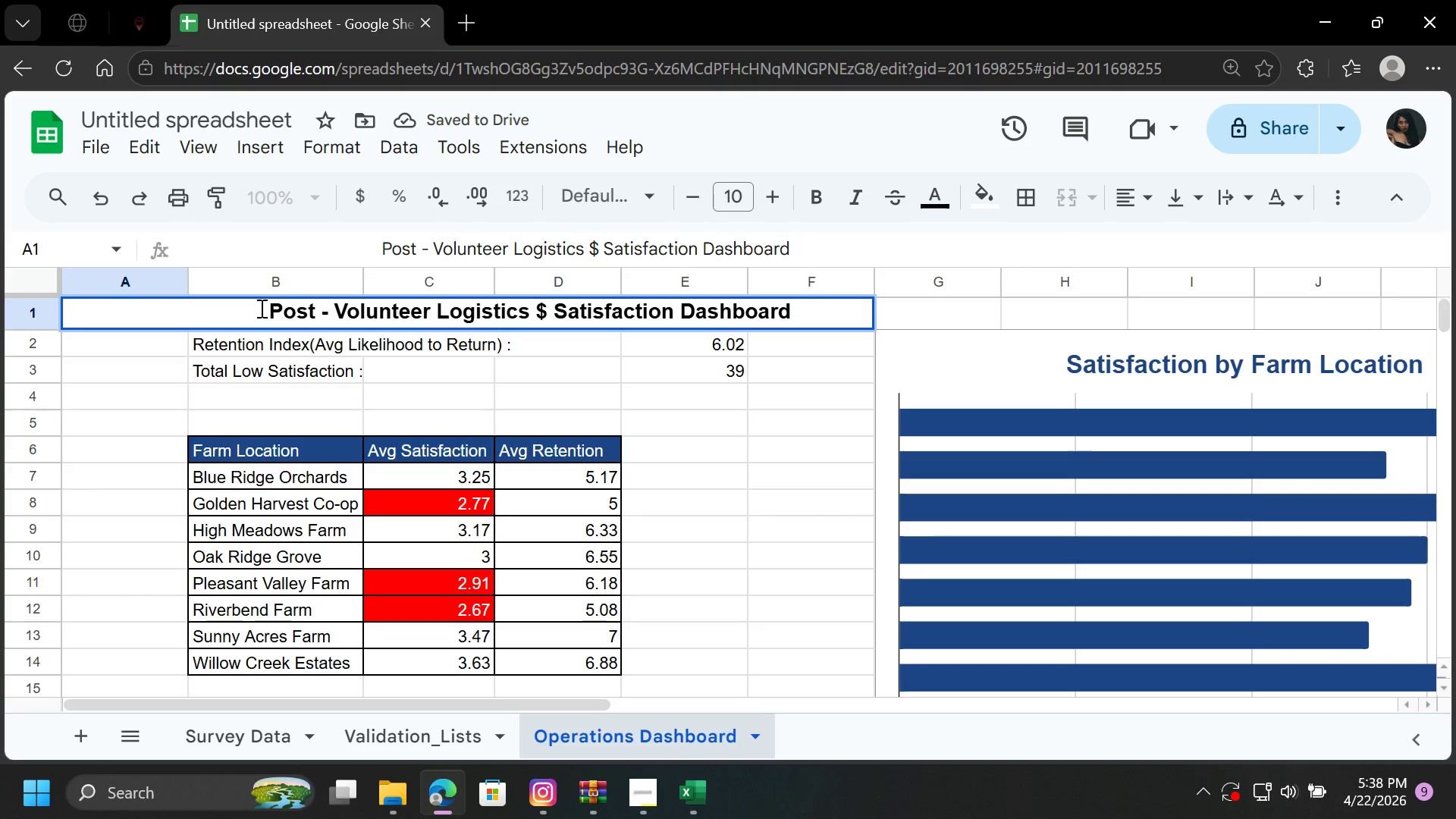 
left_click_drag(start_coordinate=[261, 308], to_coordinate=[815, 307])
 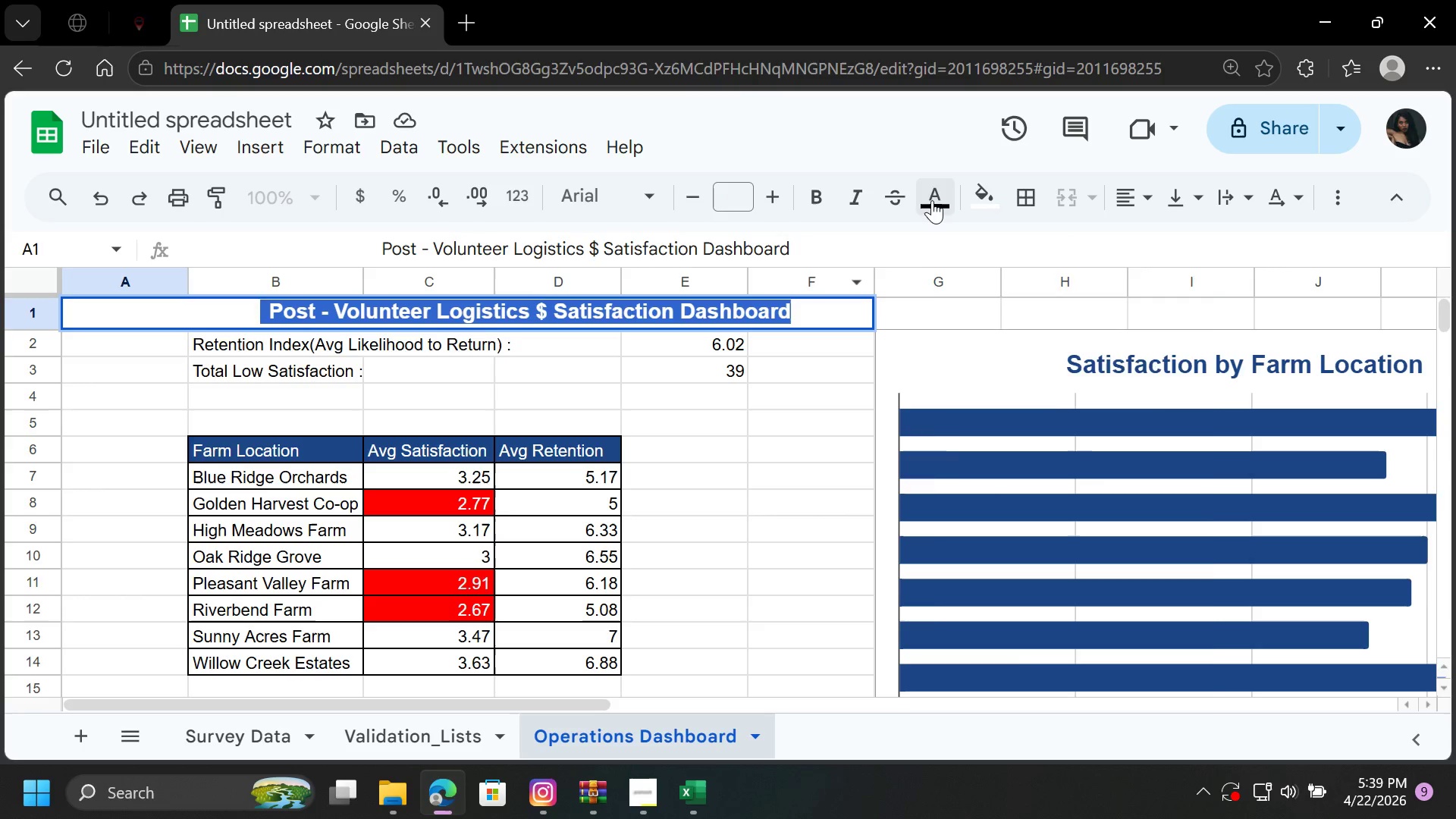 
left_click([932, 200])
 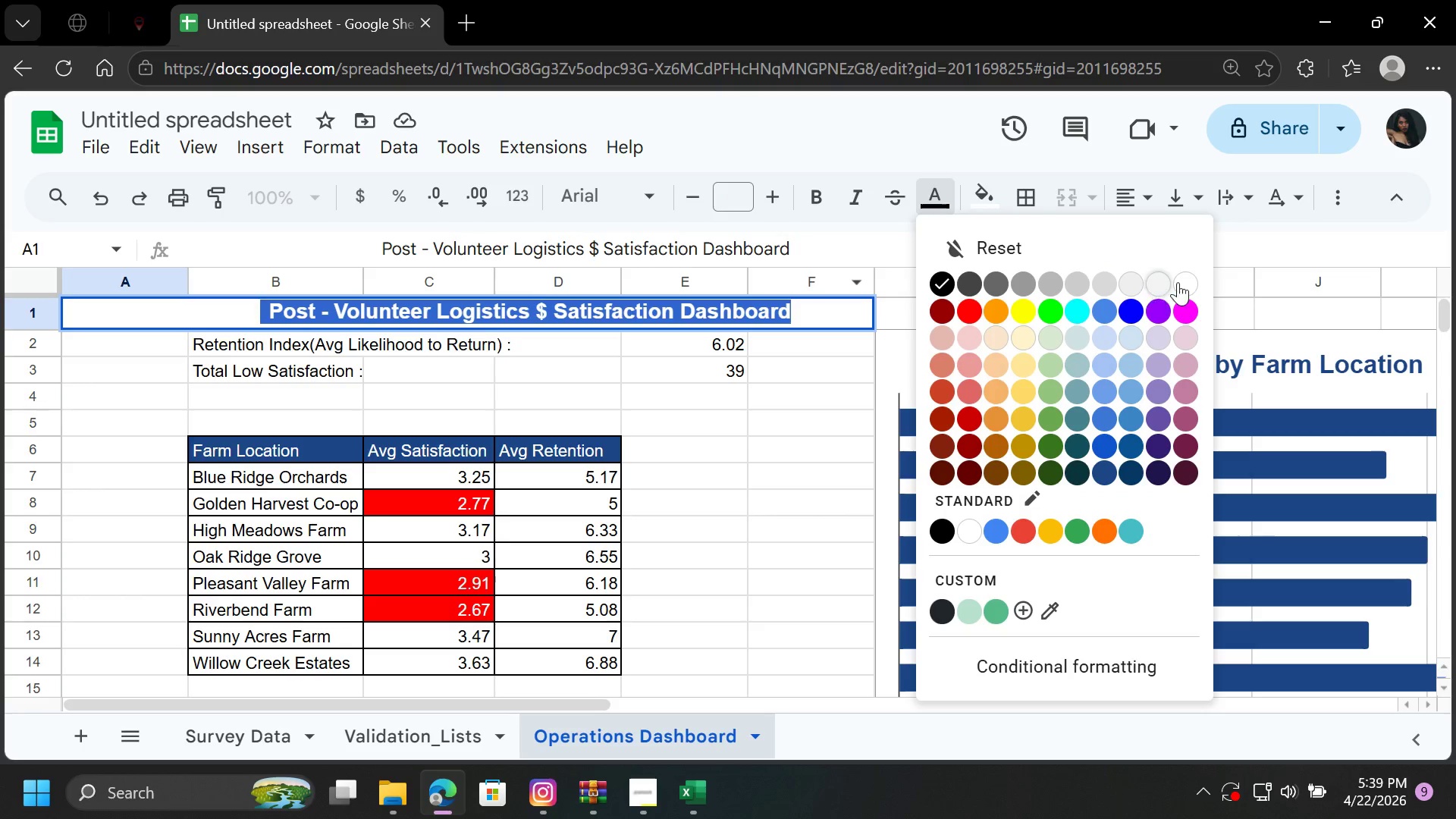 
left_click([1189, 278])
 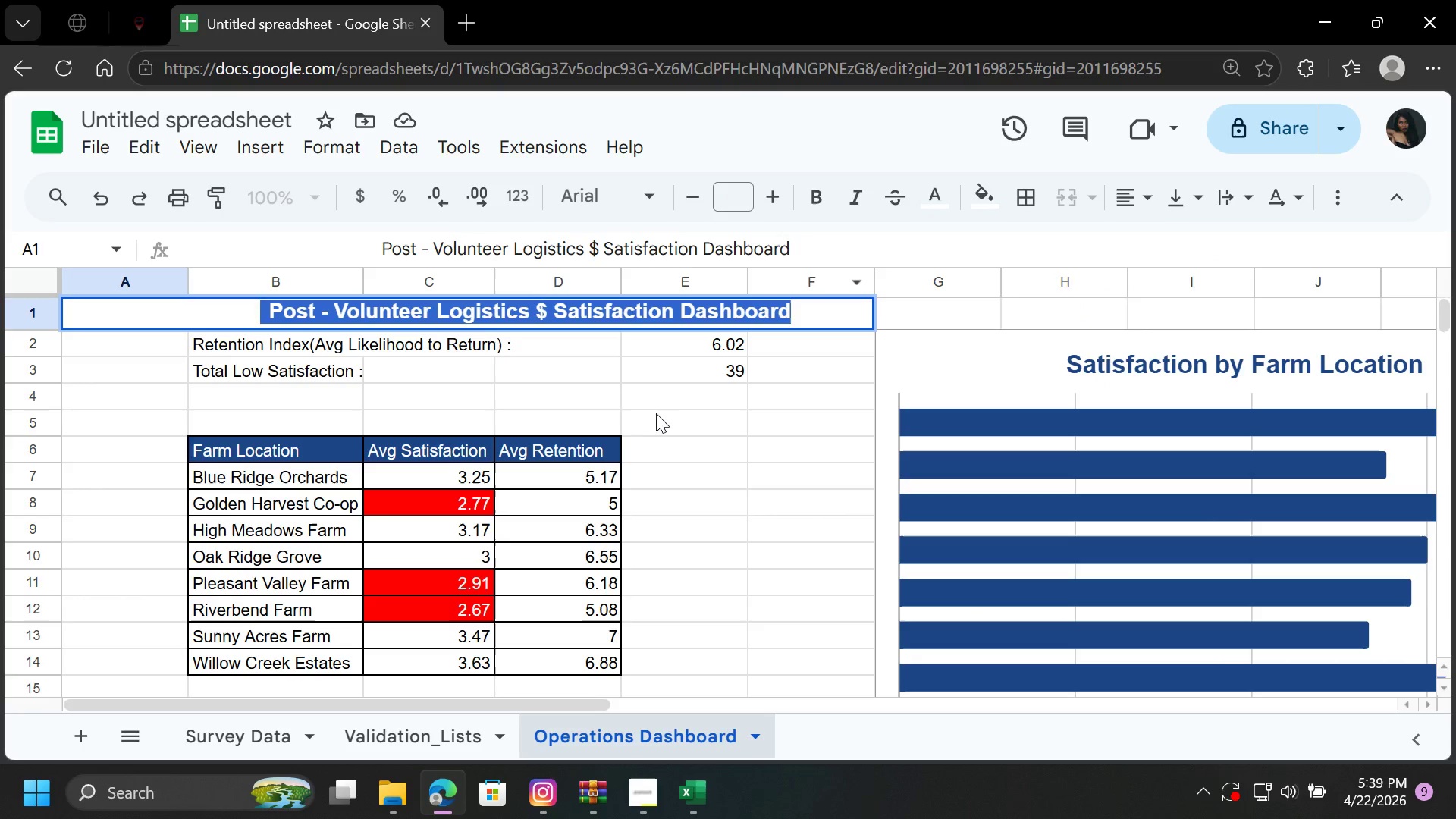 
left_click([663, 428])
 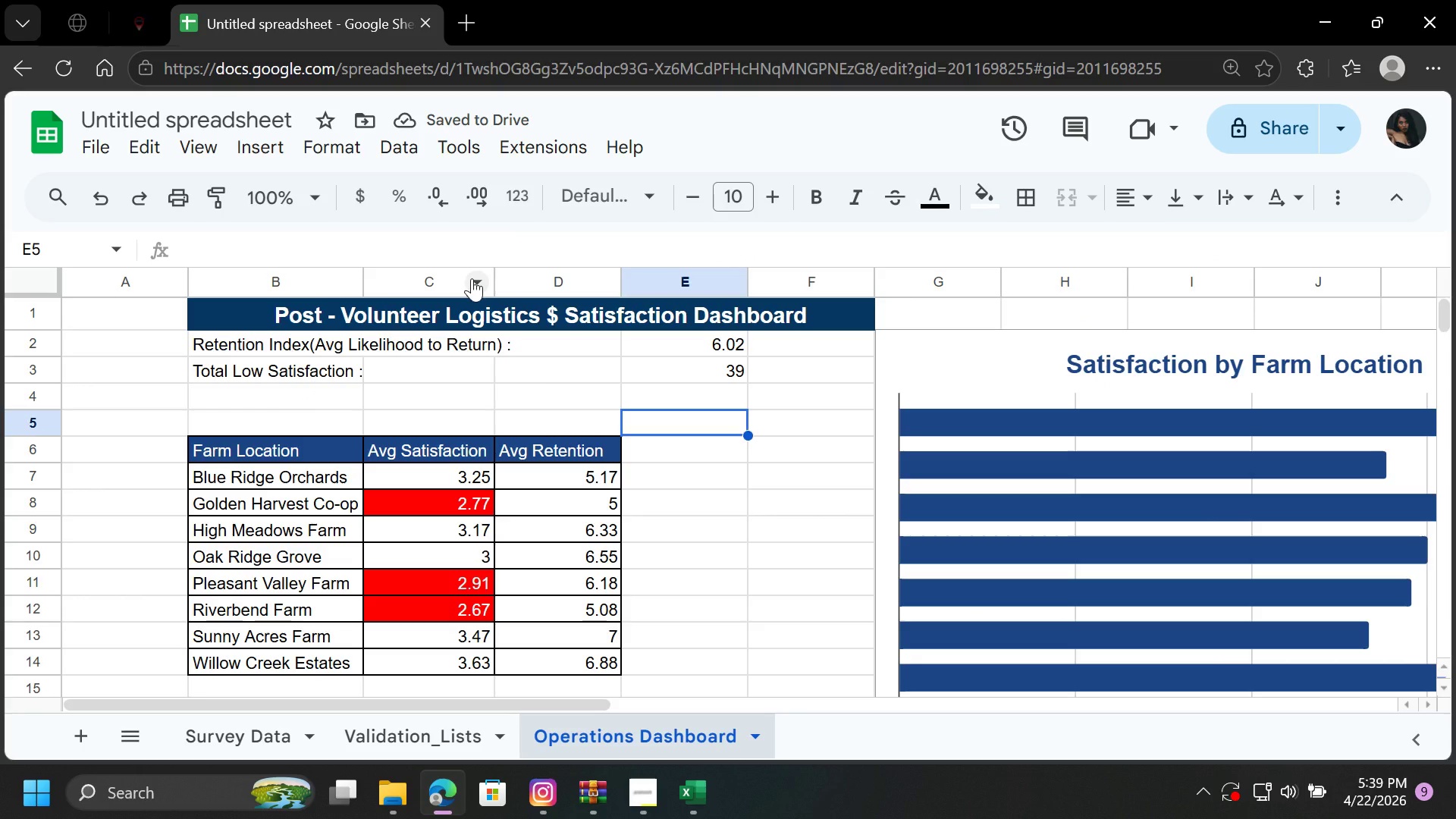 
wait(6.73)
 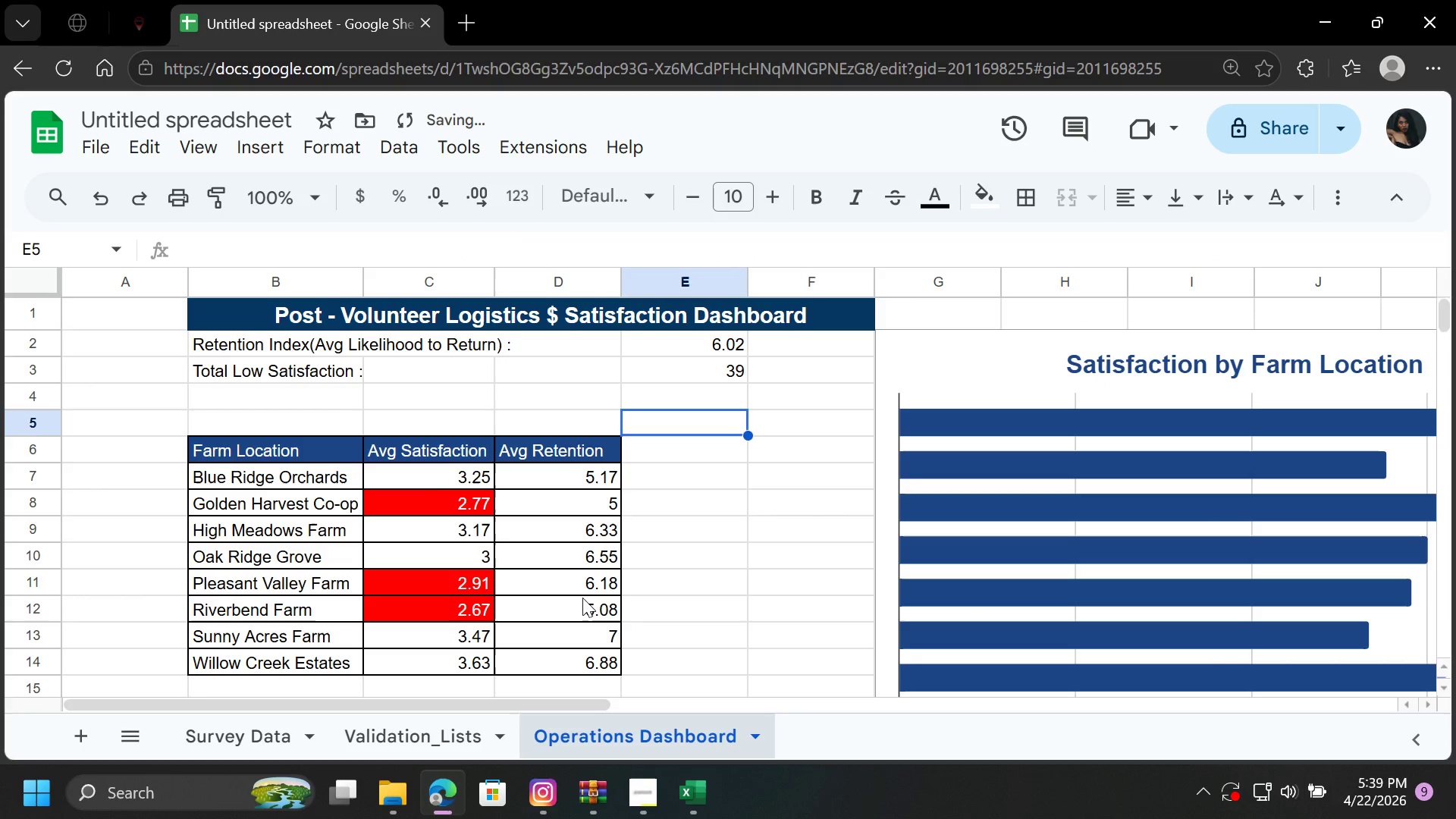 
left_click_drag(start_coordinate=[714, 344], to_coordinate=[714, 368])
 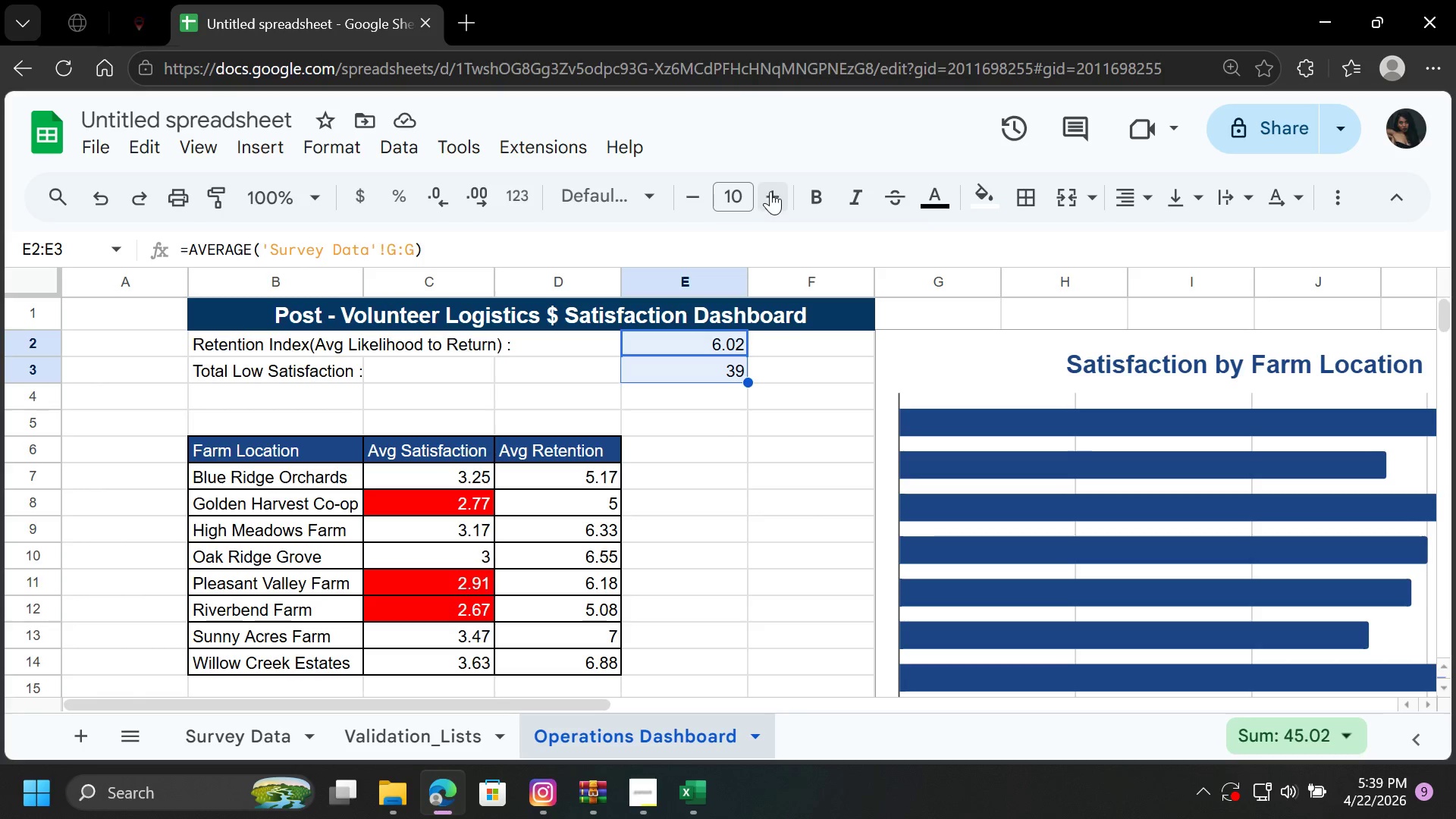 
left_click([772, 191])
 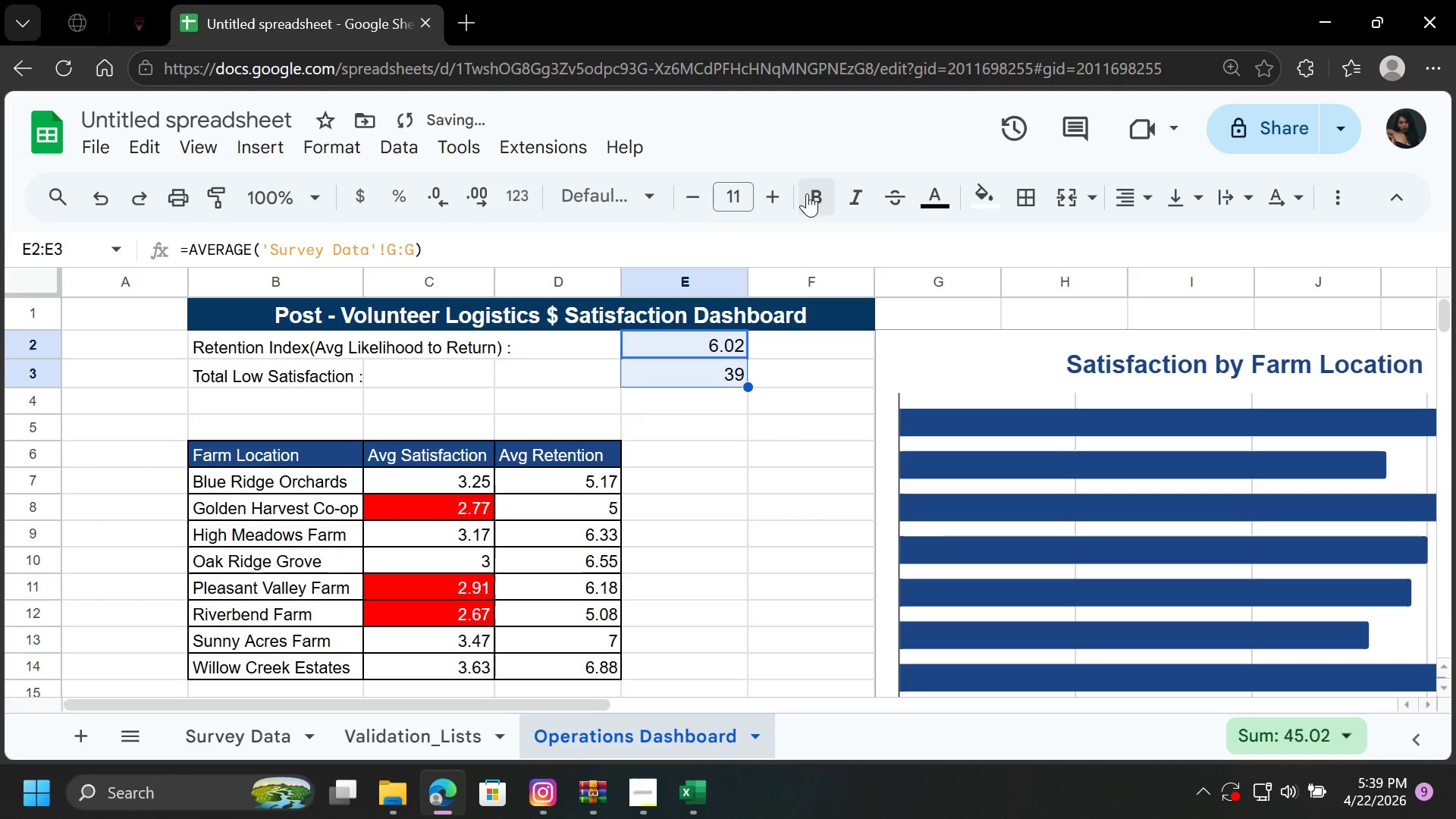 
left_click([817, 190])
 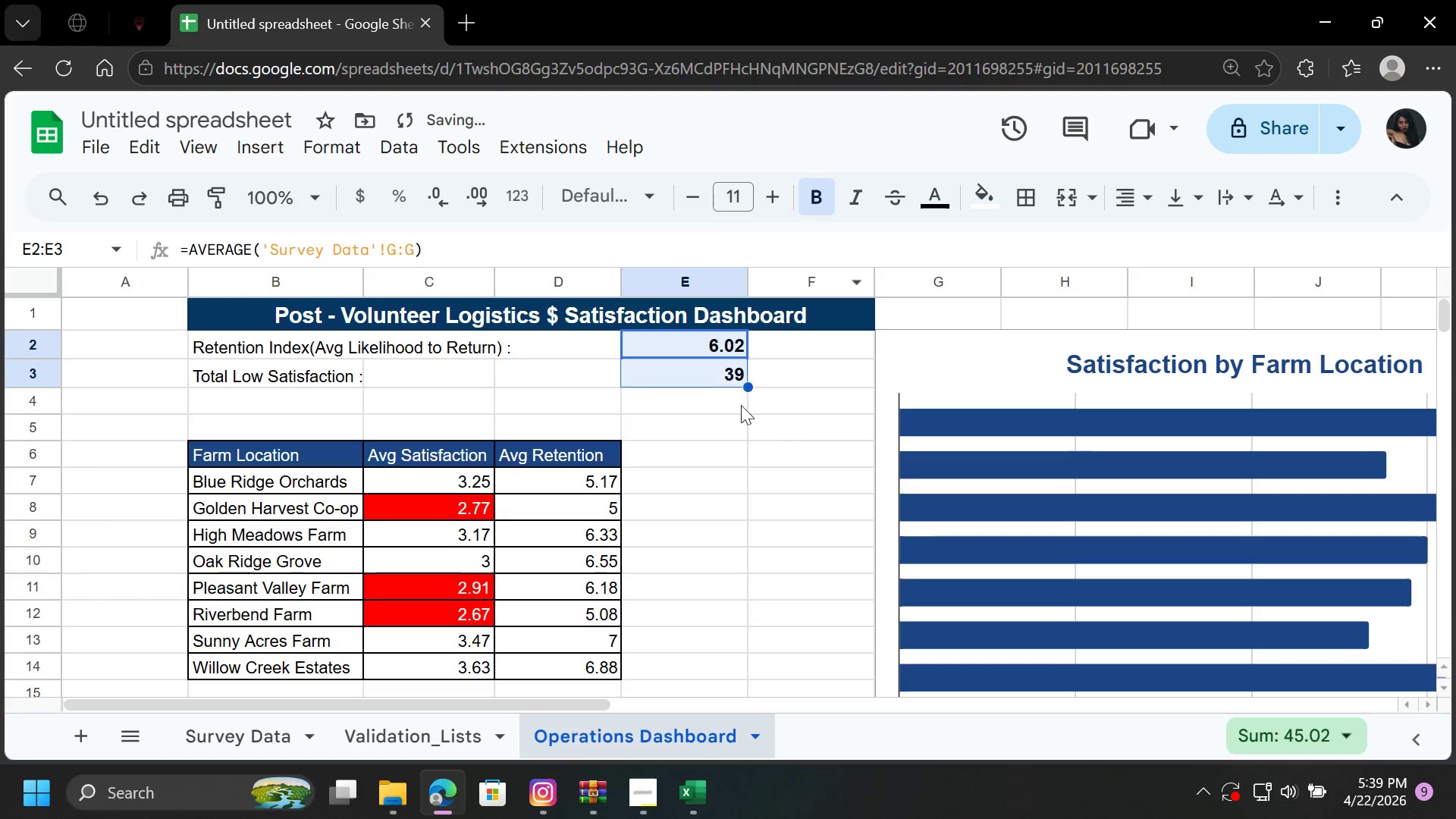 
left_click([714, 440])
 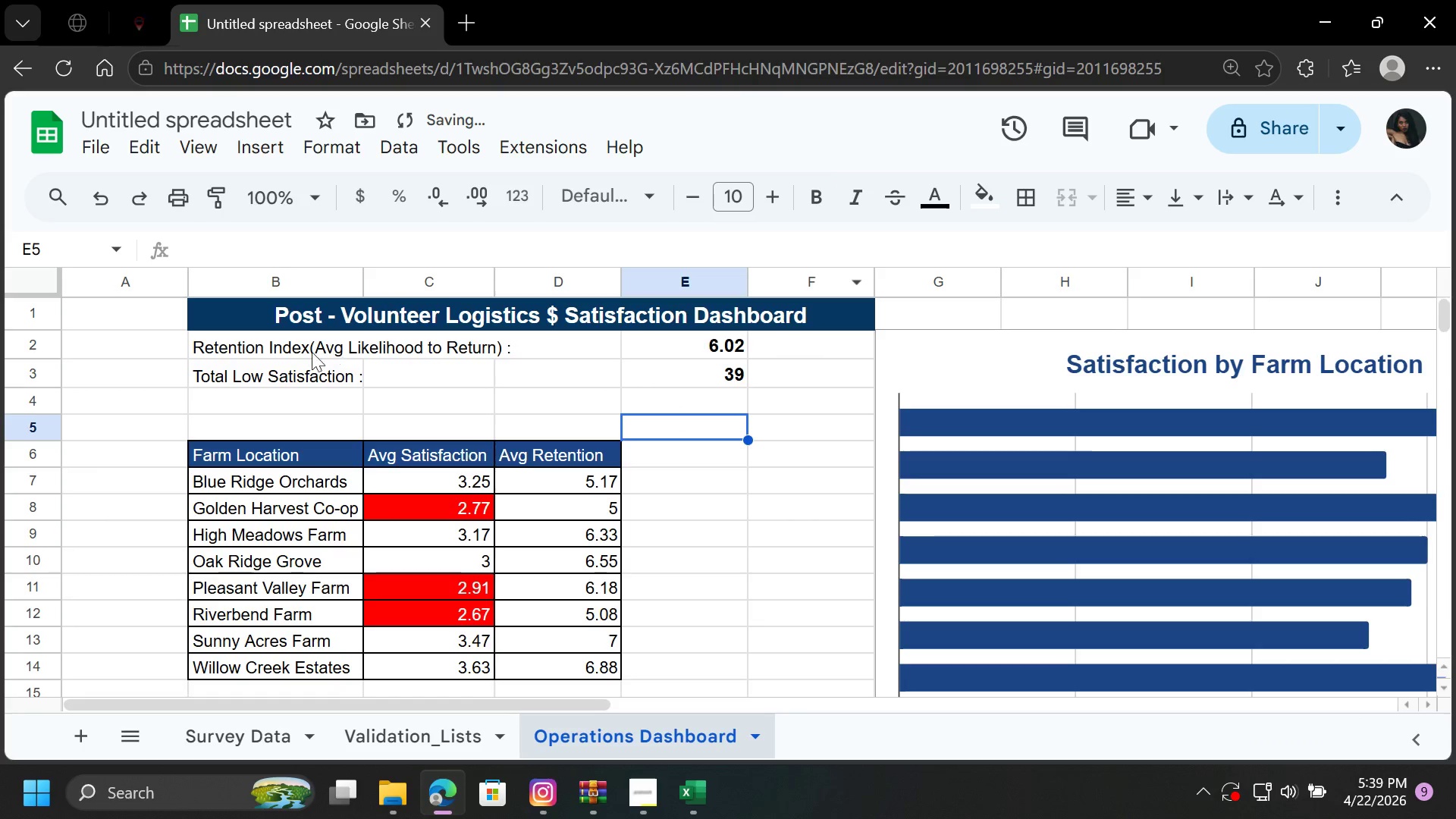 
left_click_drag(start_coordinate=[281, 348], to_coordinate=[416, 367])
 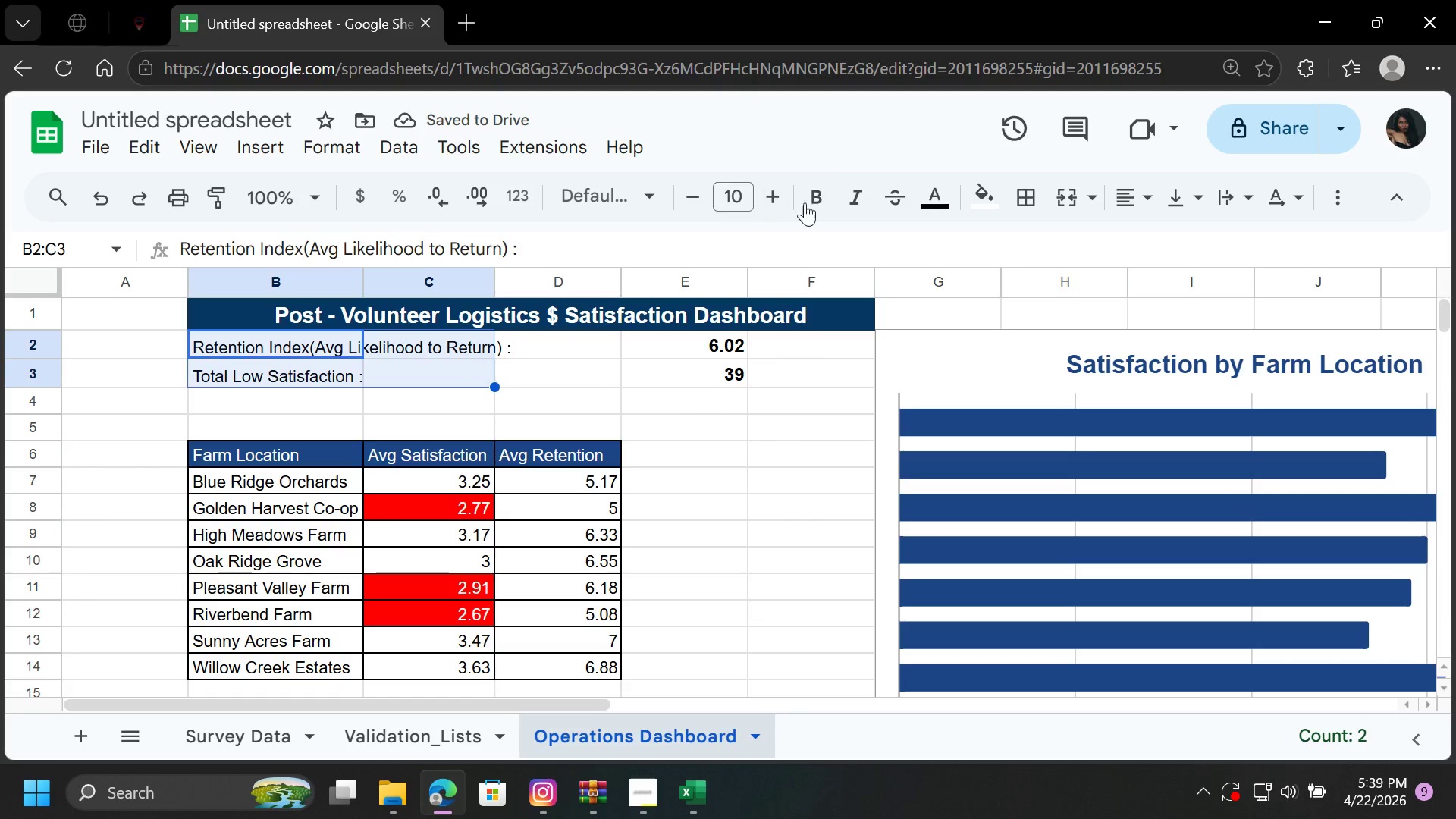 
left_click([821, 198])
 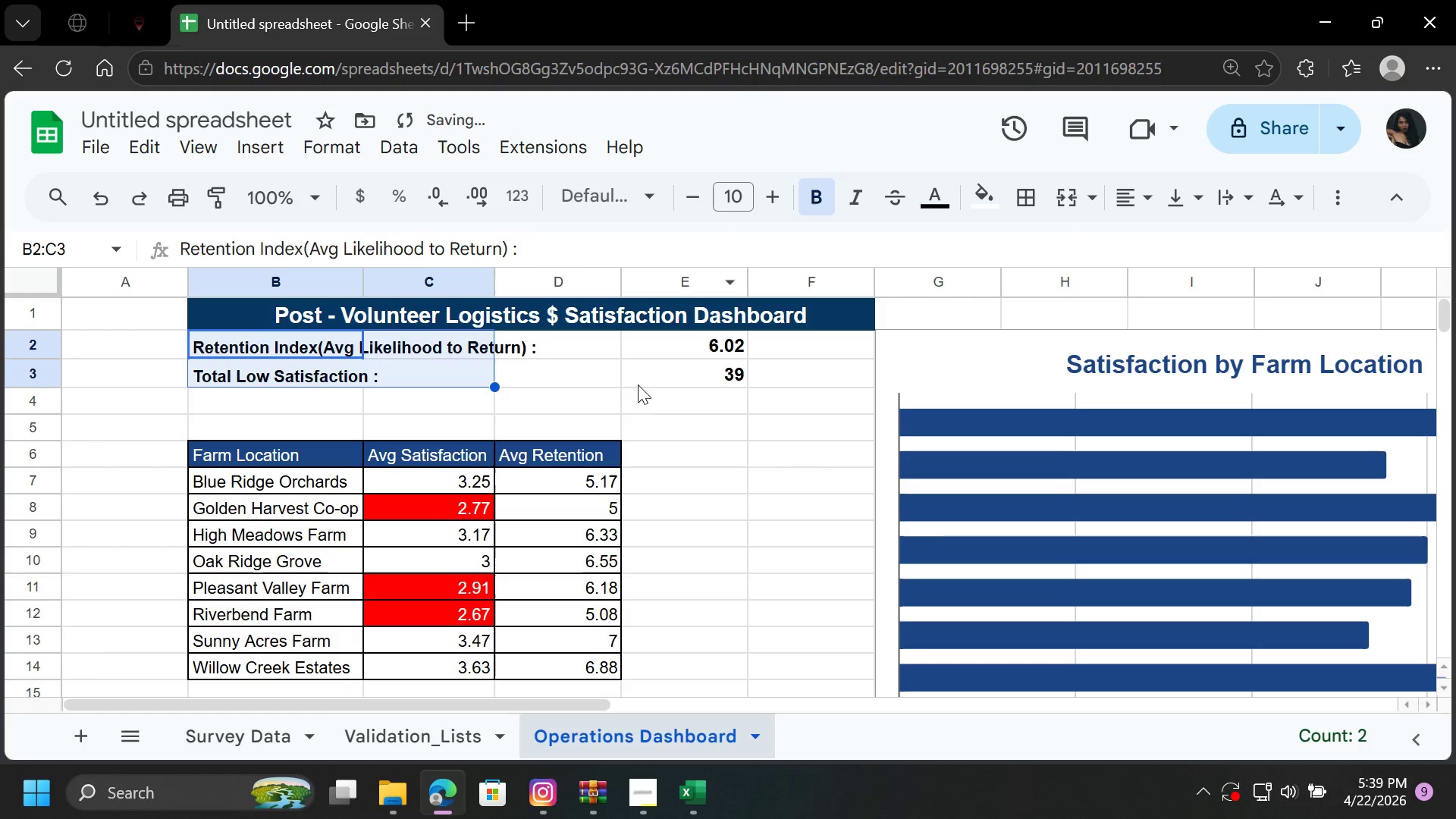 
left_click([688, 408])
 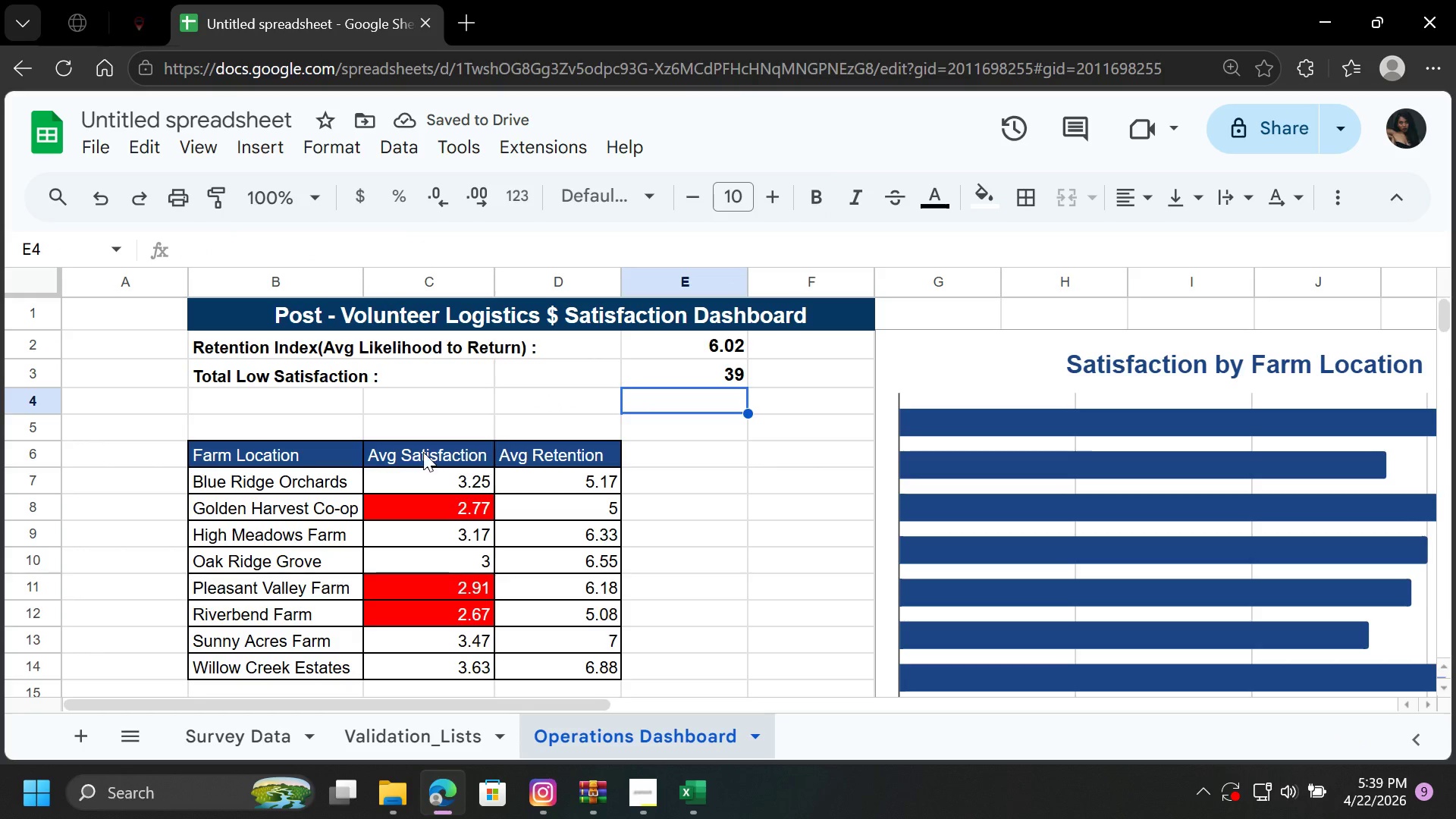 
left_click_drag(start_coordinate=[238, 459], to_coordinate=[565, 462])
 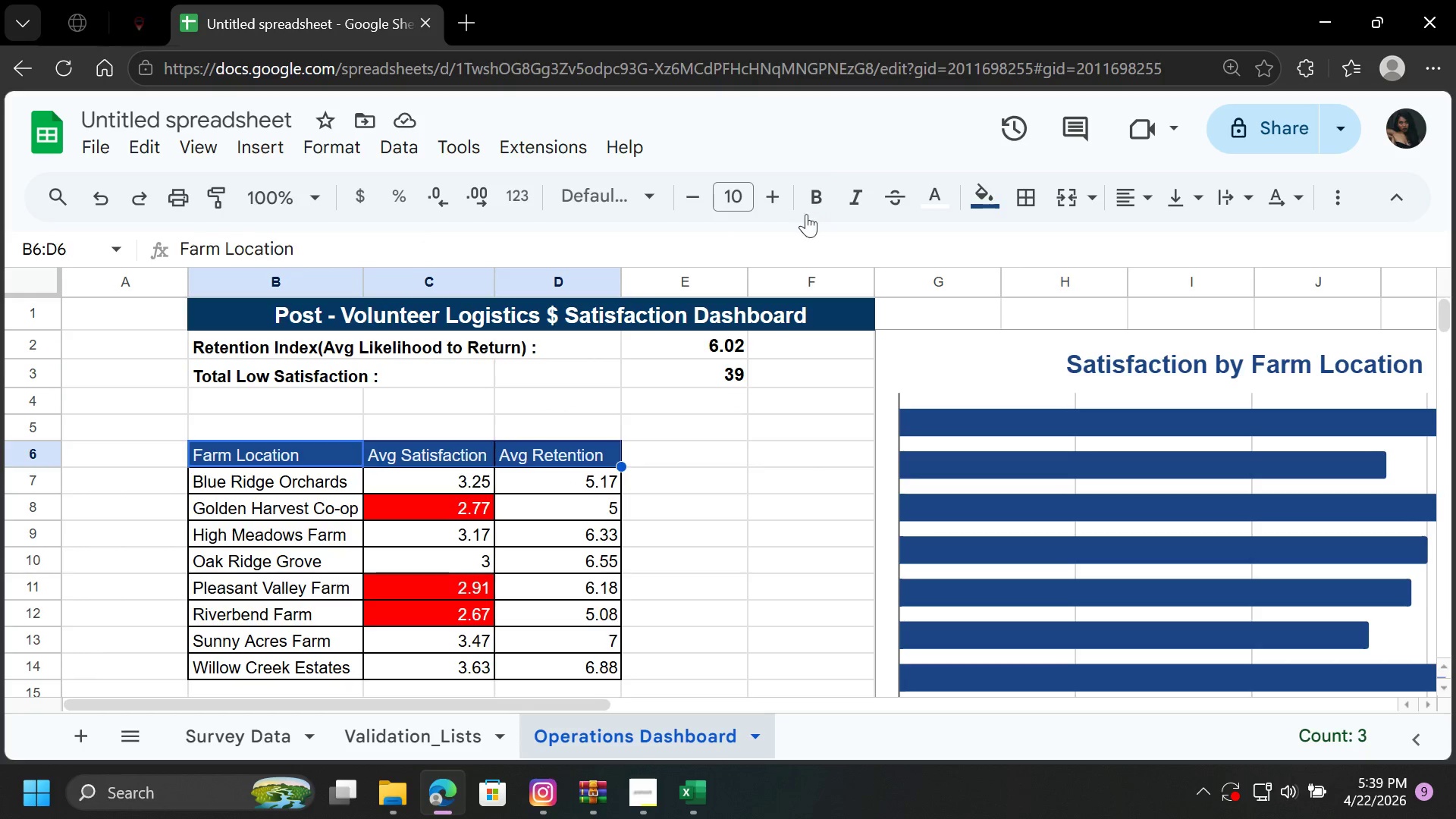 
left_click([808, 199])
 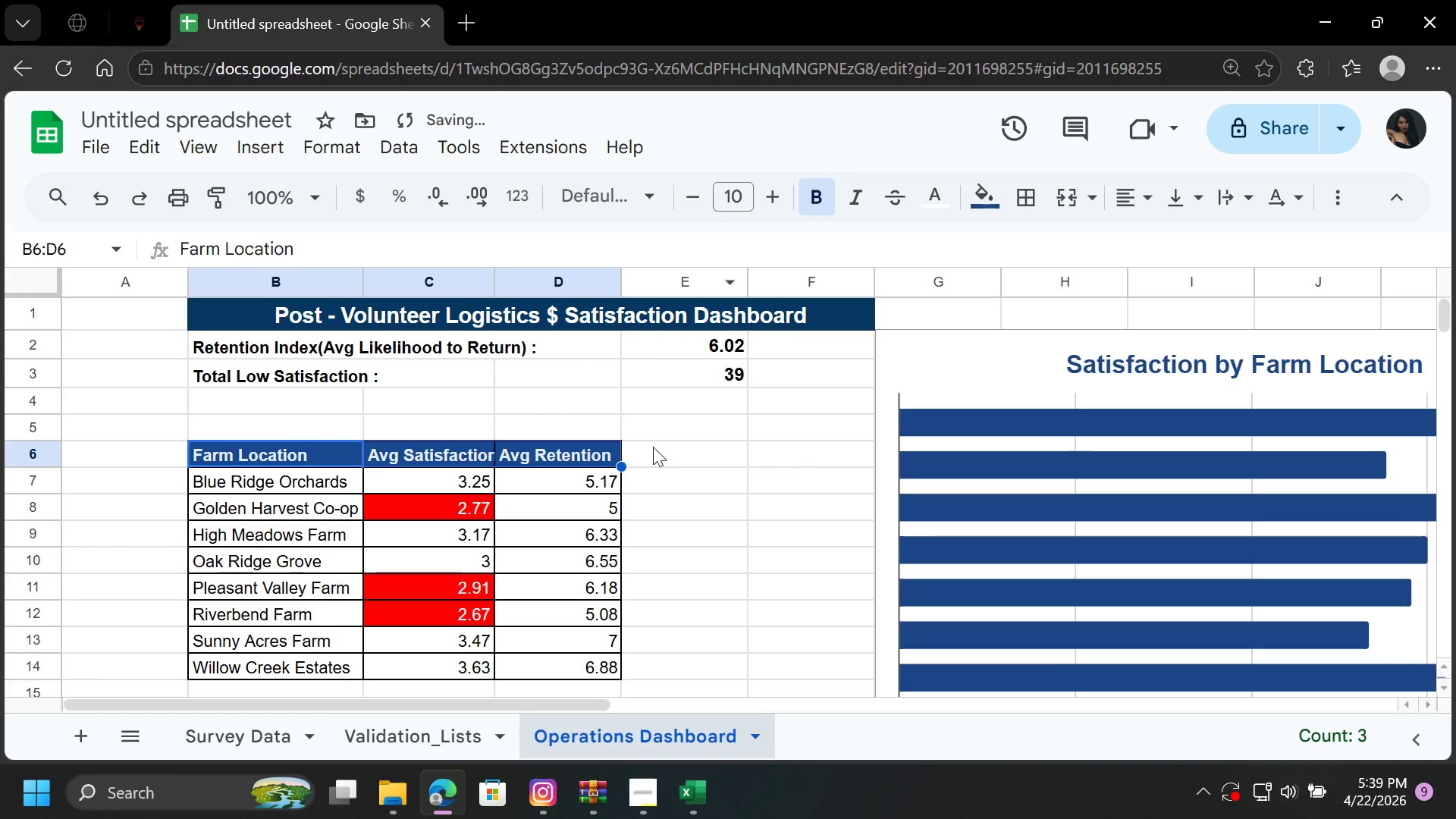 
left_click([685, 477])
 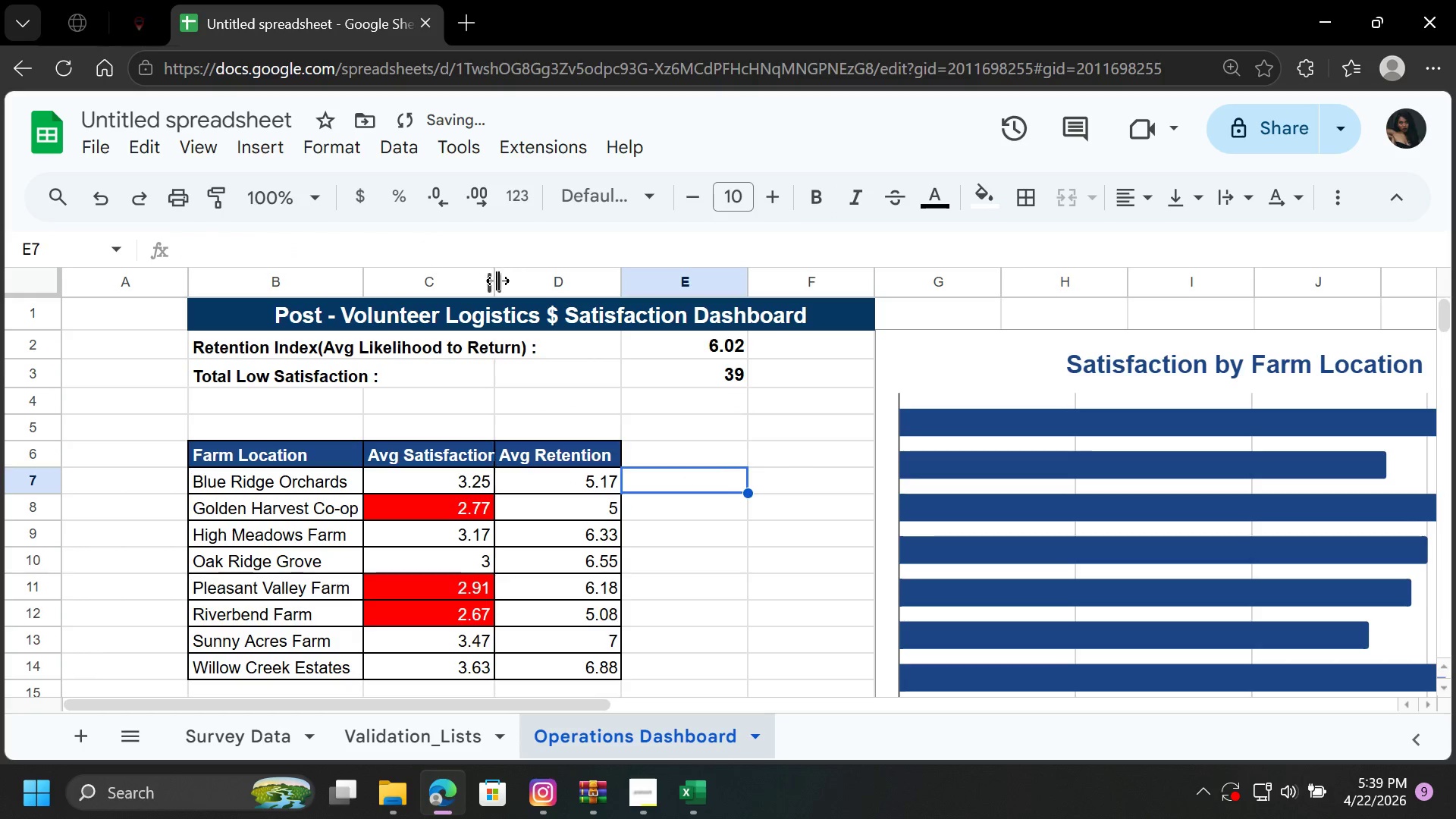 
left_click([497, 281])
 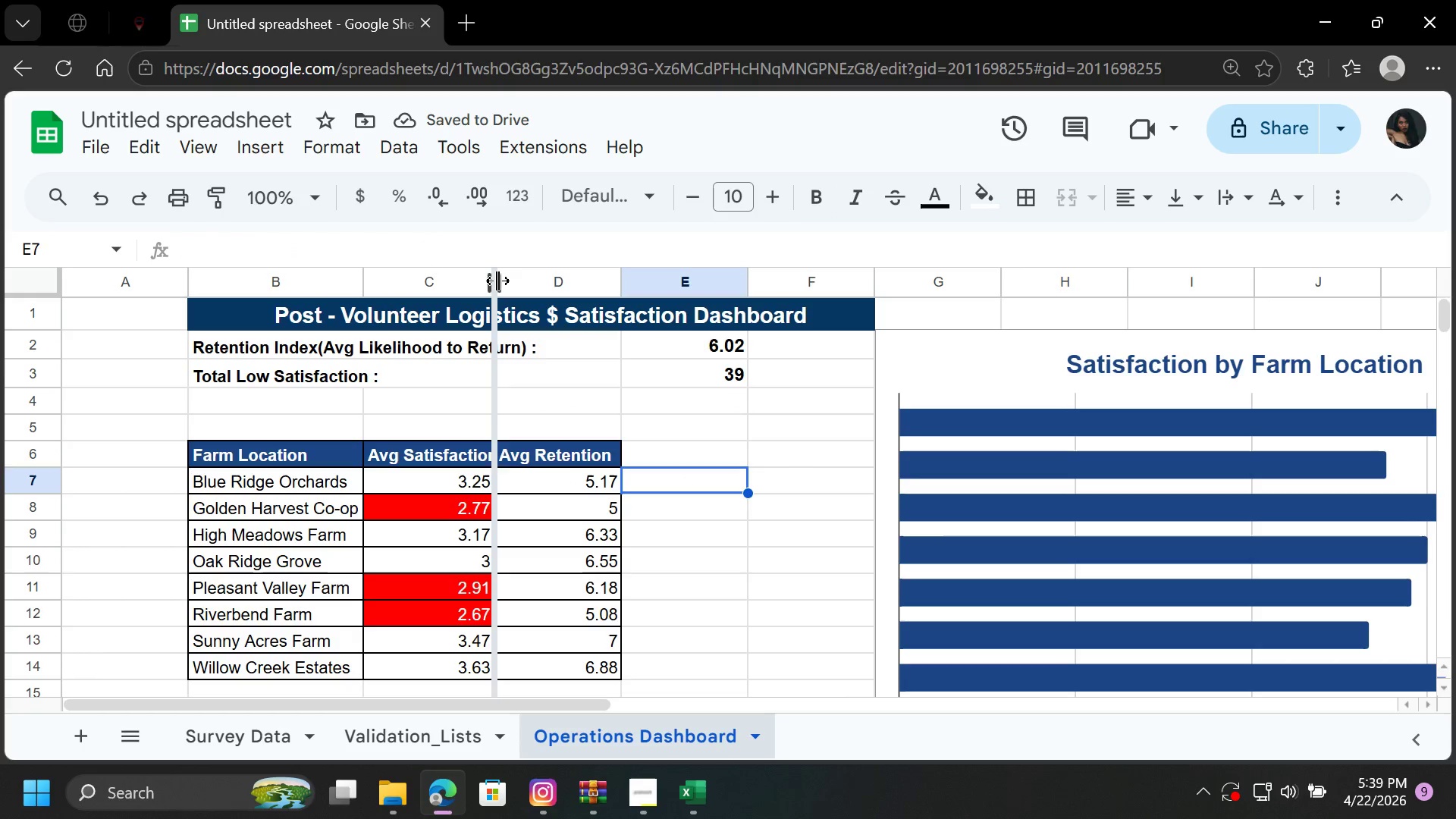 
double_click([497, 281])
 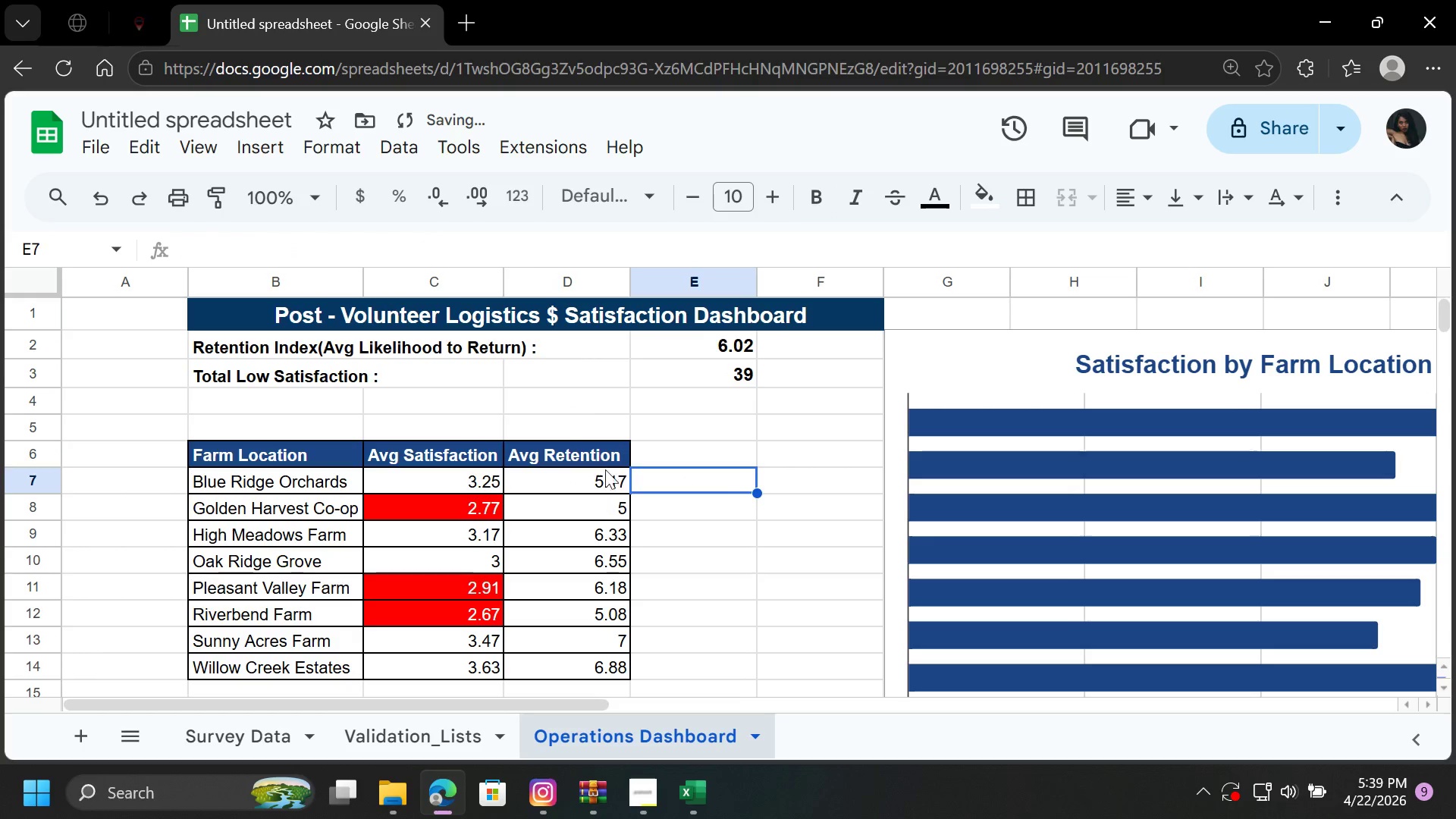 
scroll: coordinate [583, 497], scroll_direction: down, amount: 2.0
 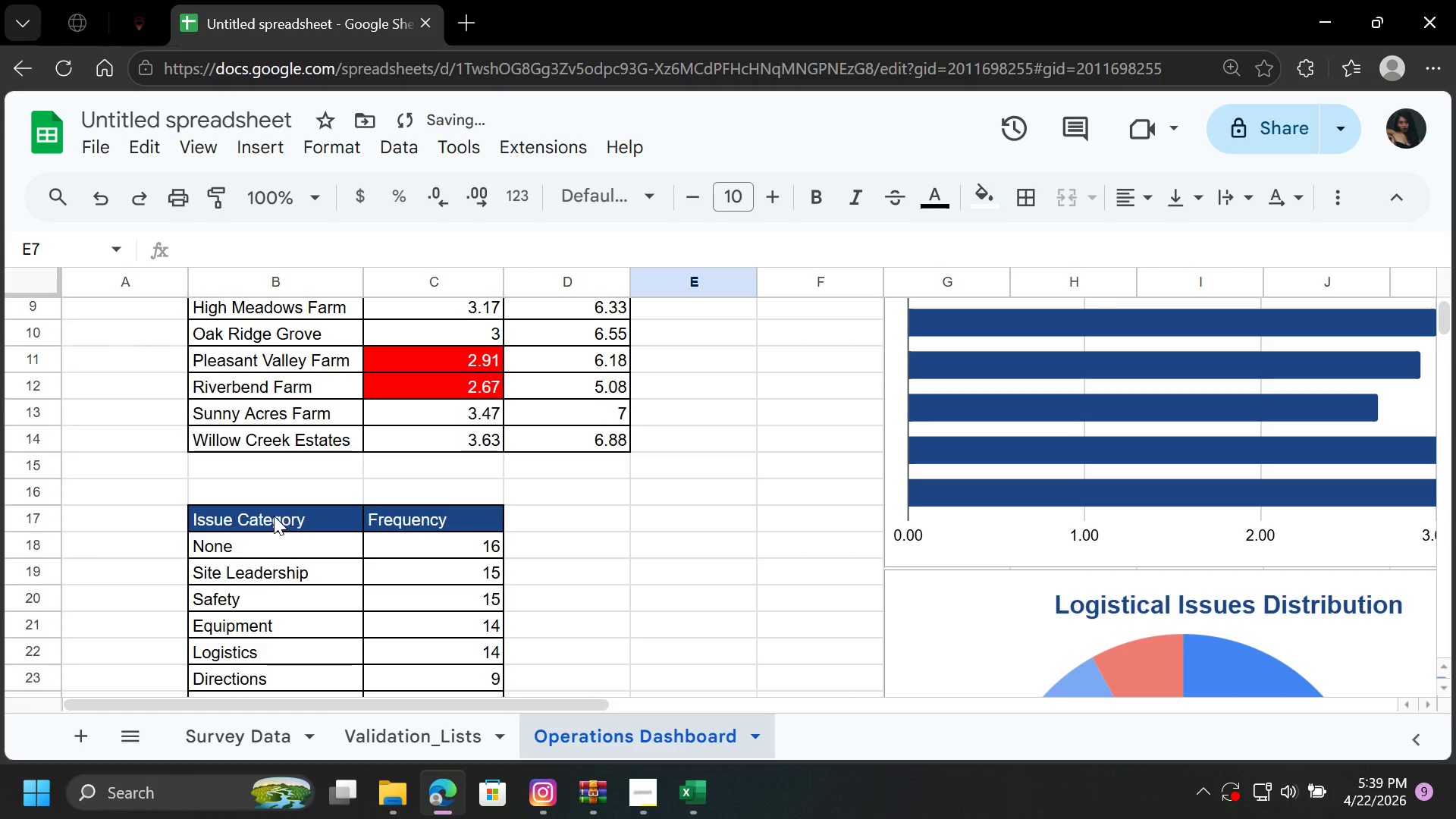 
left_click_drag(start_coordinate=[268, 514], to_coordinate=[419, 513])
 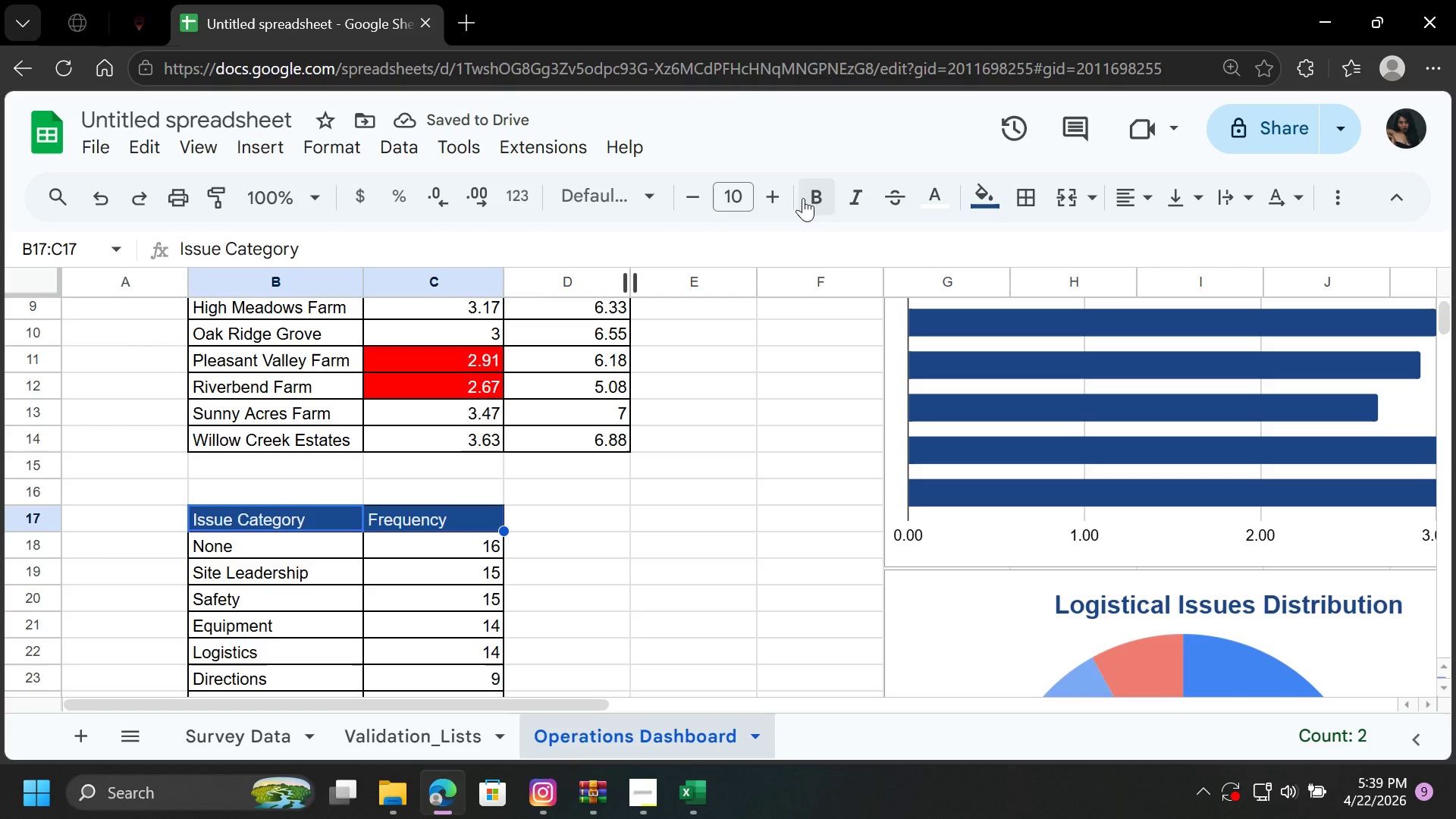 
left_click([821, 204])
 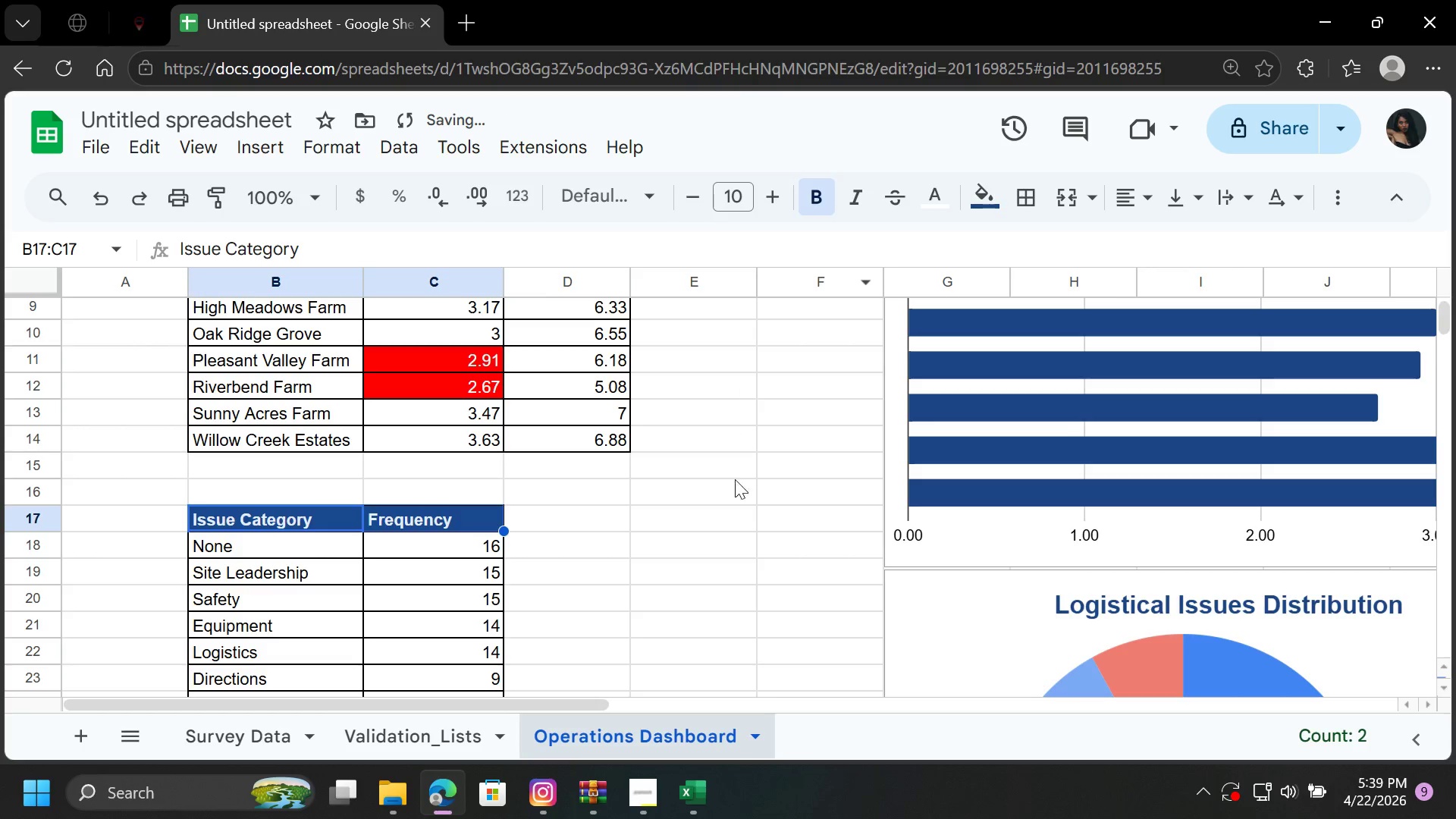 
left_click([729, 491])
 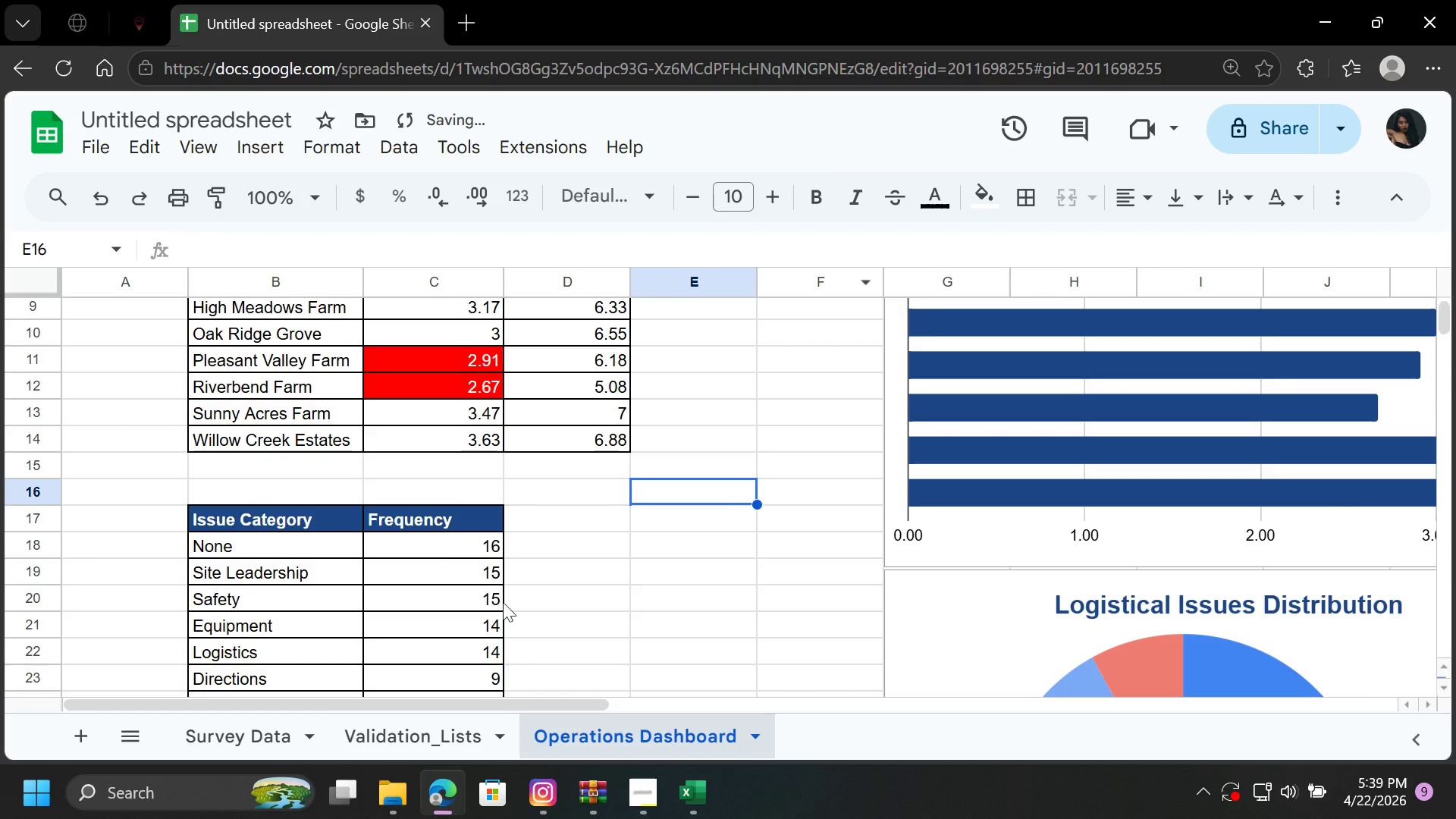 
scroll: coordinate [498, 570], scroll_direction: down, amount: 1.0
 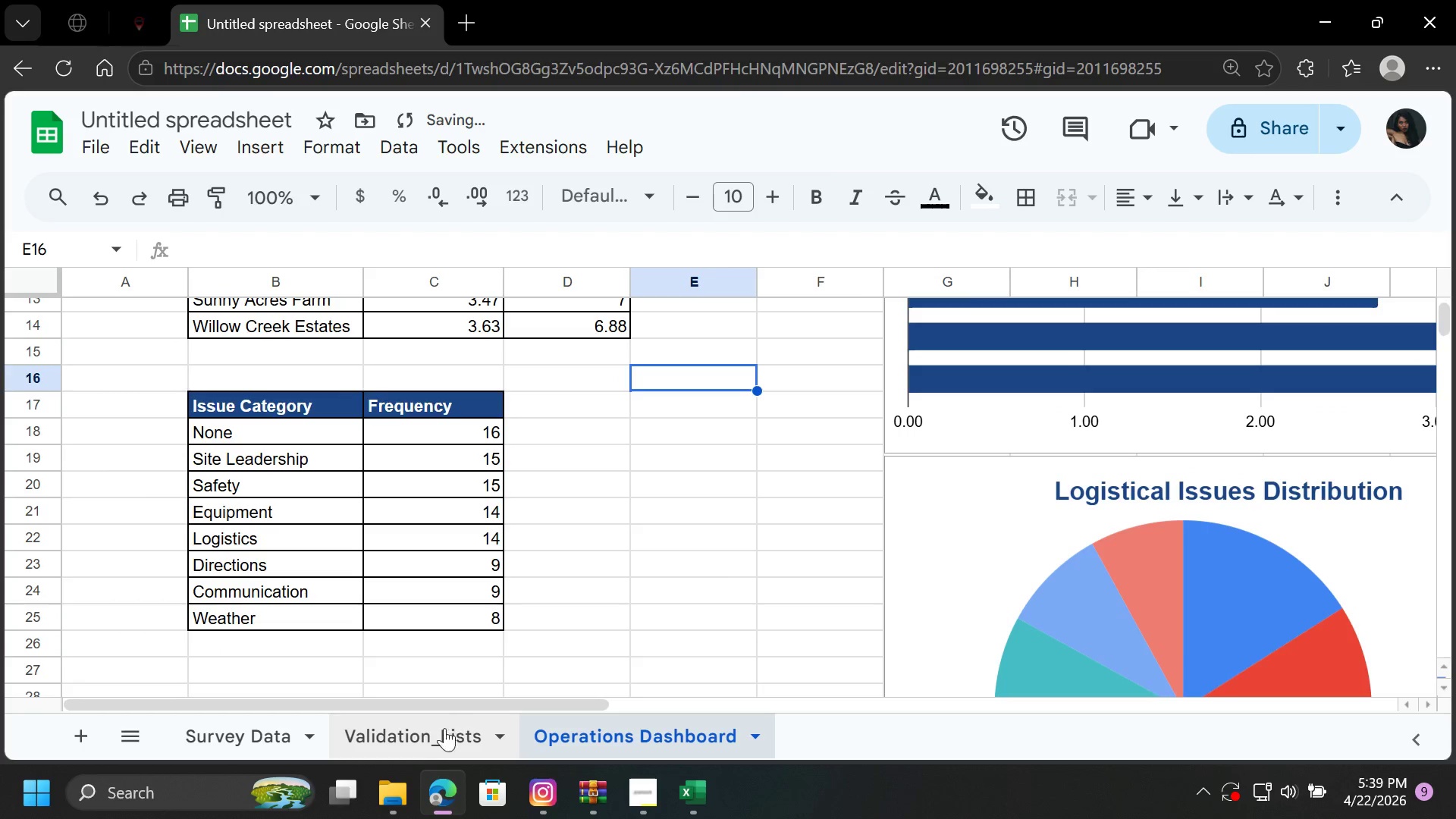 
left_click([437, 739])
 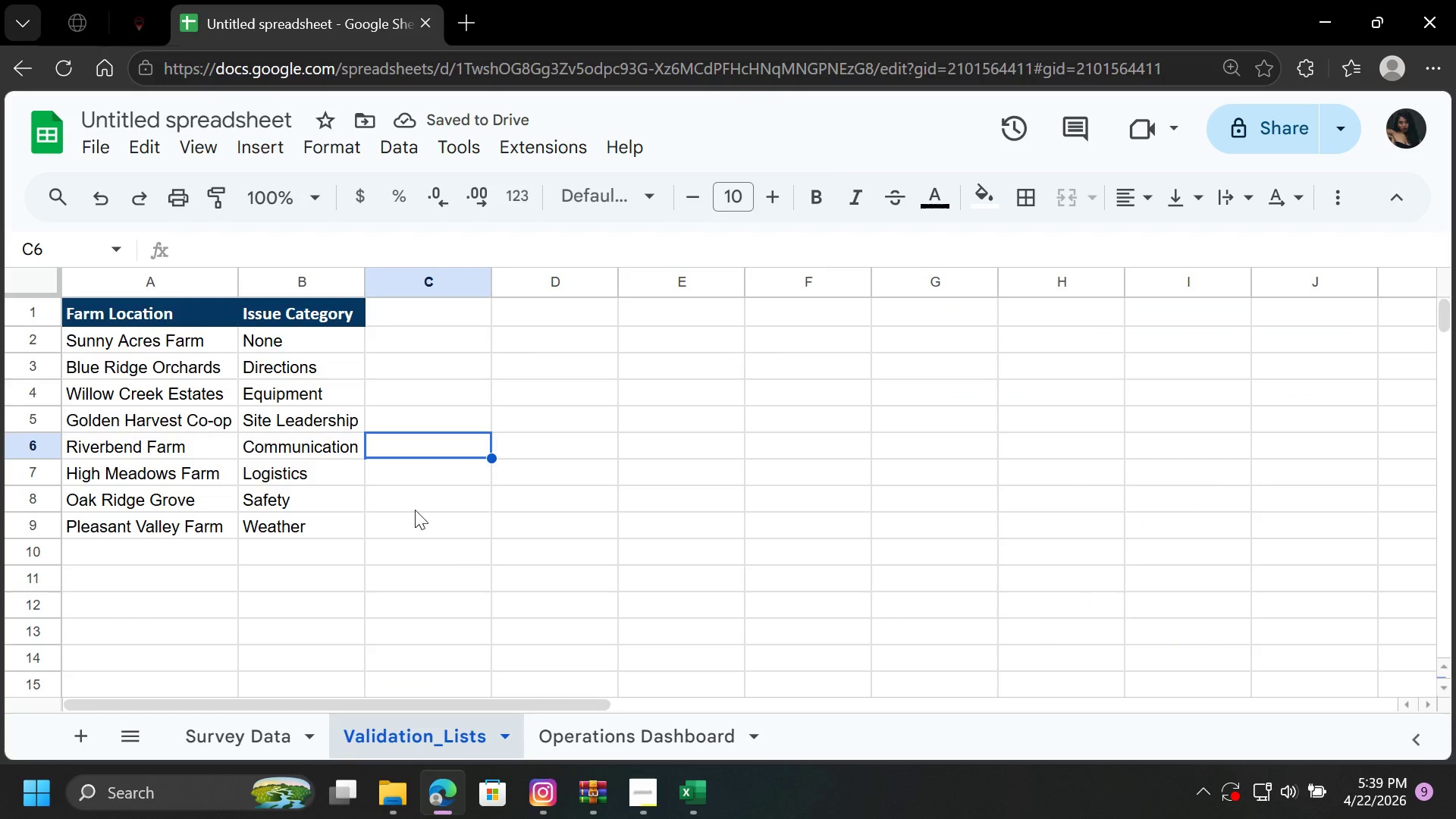 
scroll: coordinate [391, 489], scroll_direction: up, amount: 3.0
 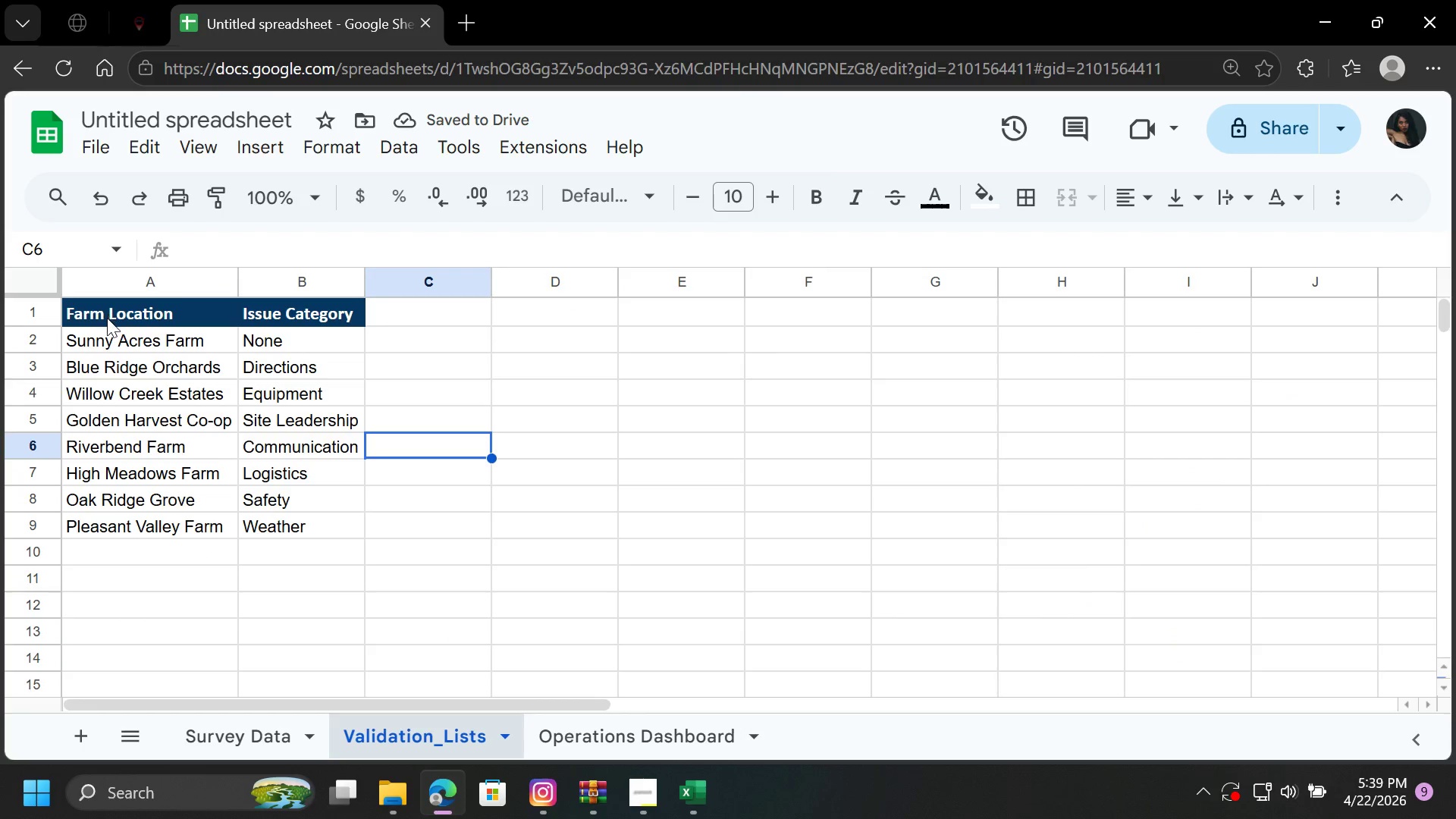 
left_click_drag(start_coordinate=[107, 318], to_coordinate=[323, 522])
 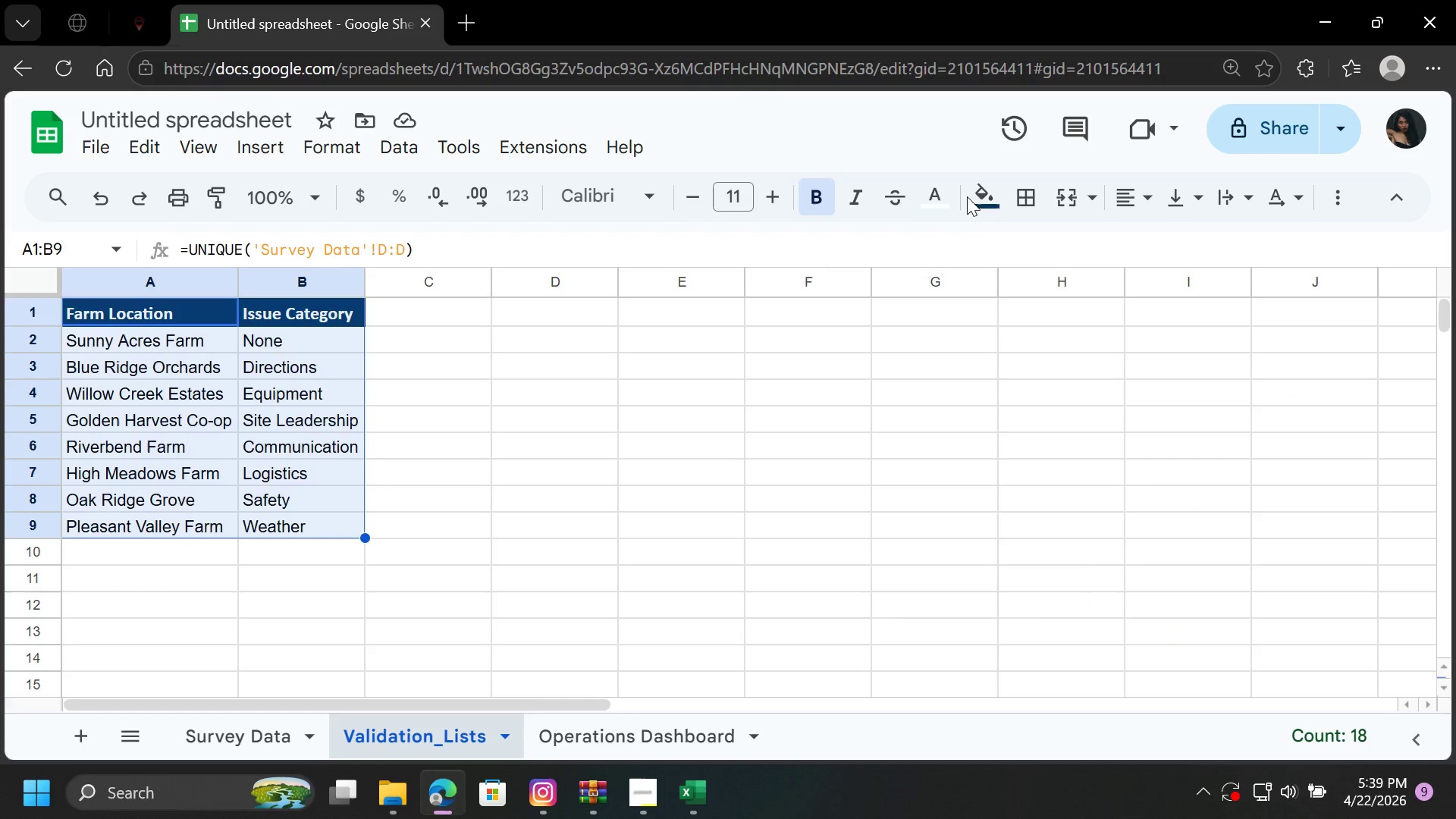 
left_click([1030, 201])
 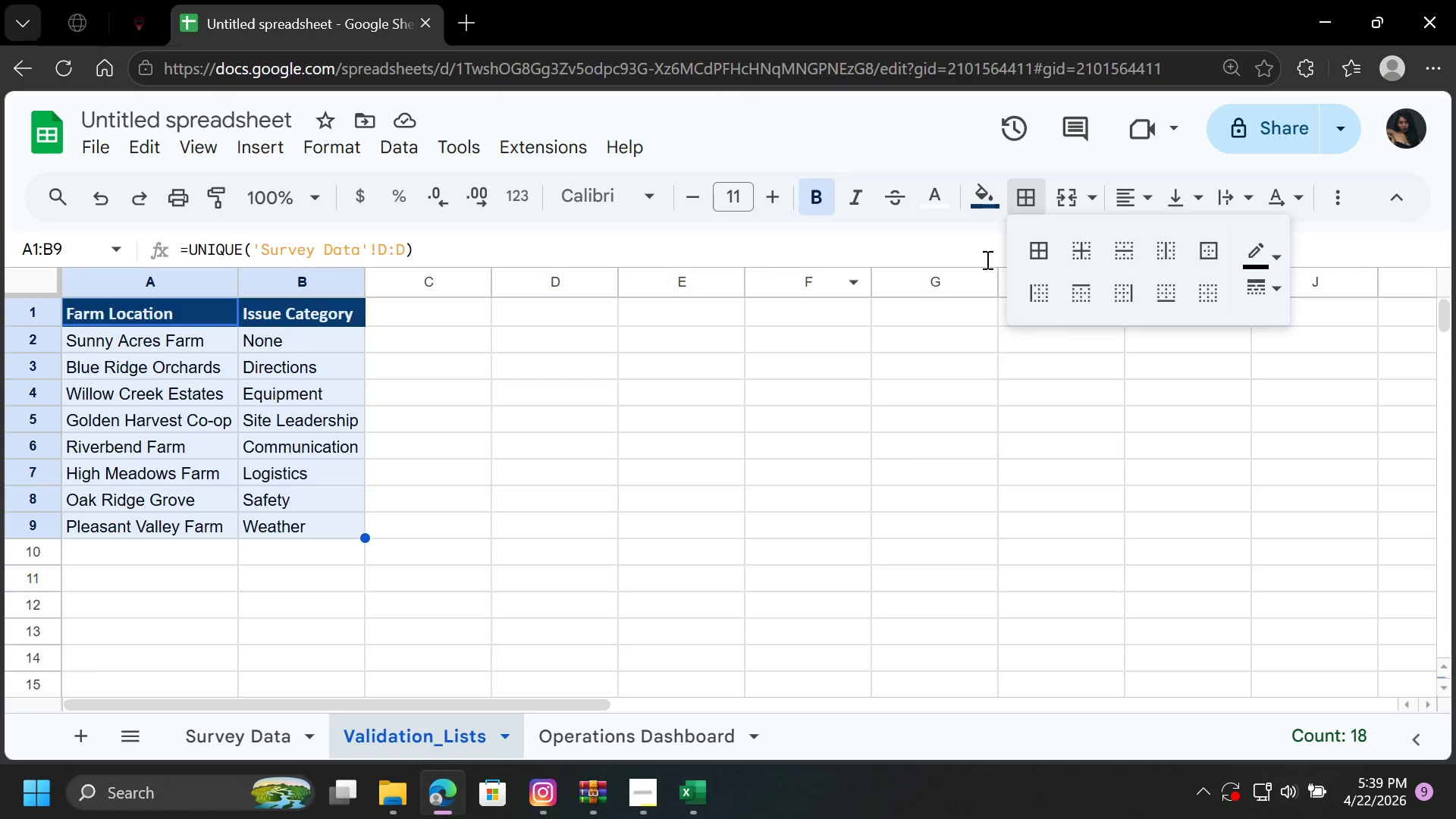 
left_click([1034, 252])
 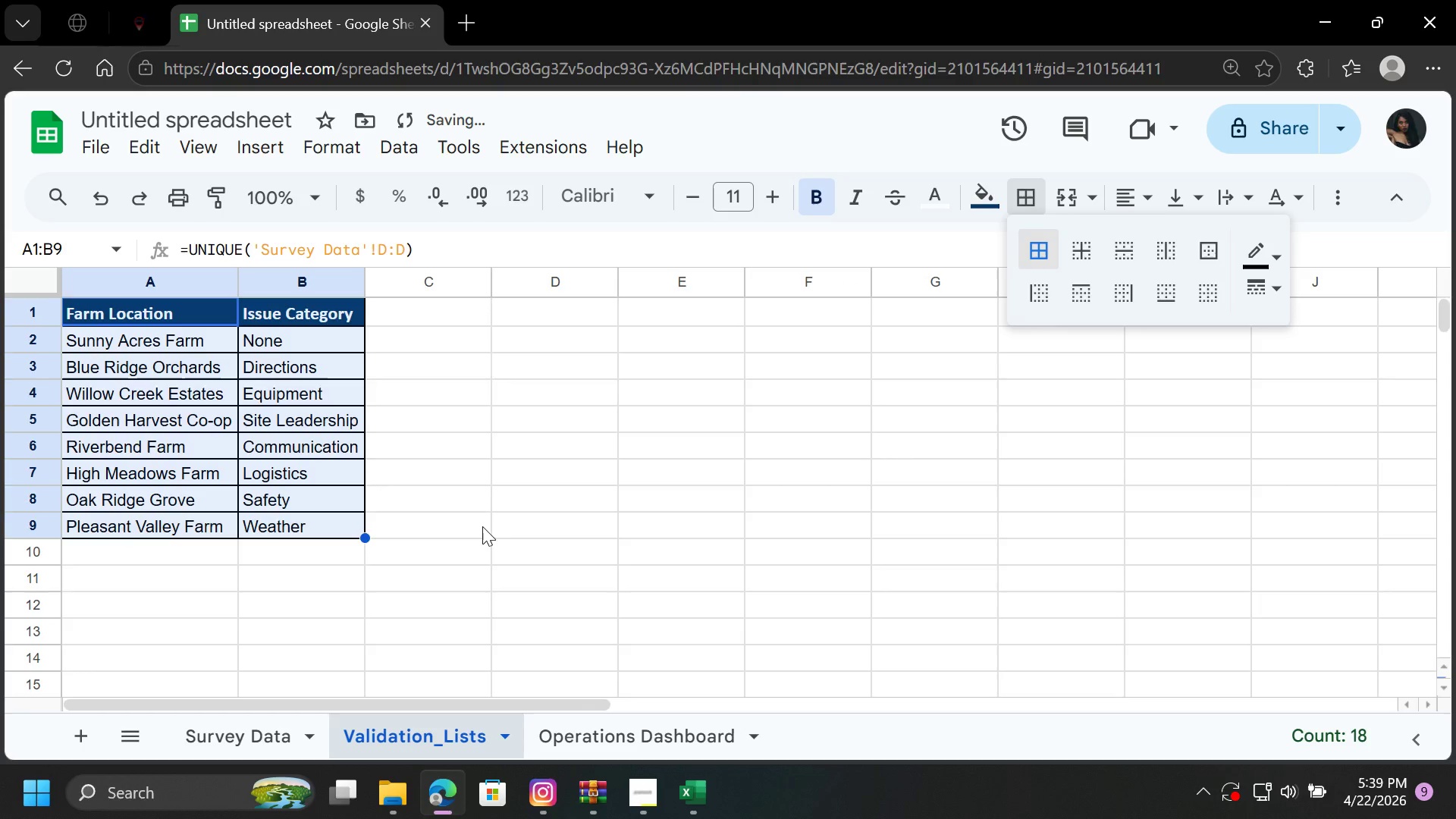 
left_click([482, 520])
 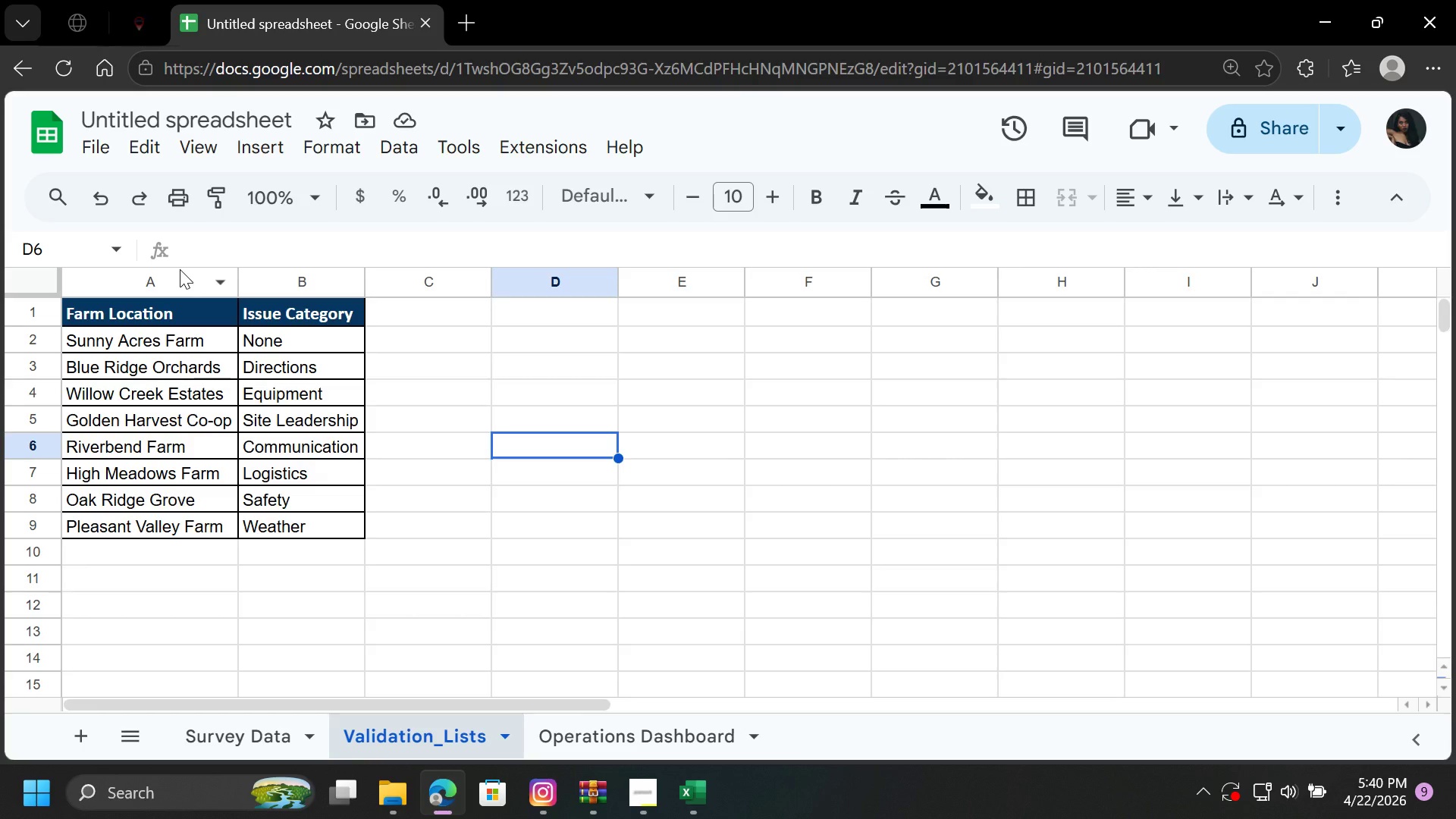 
wait(36.02)
 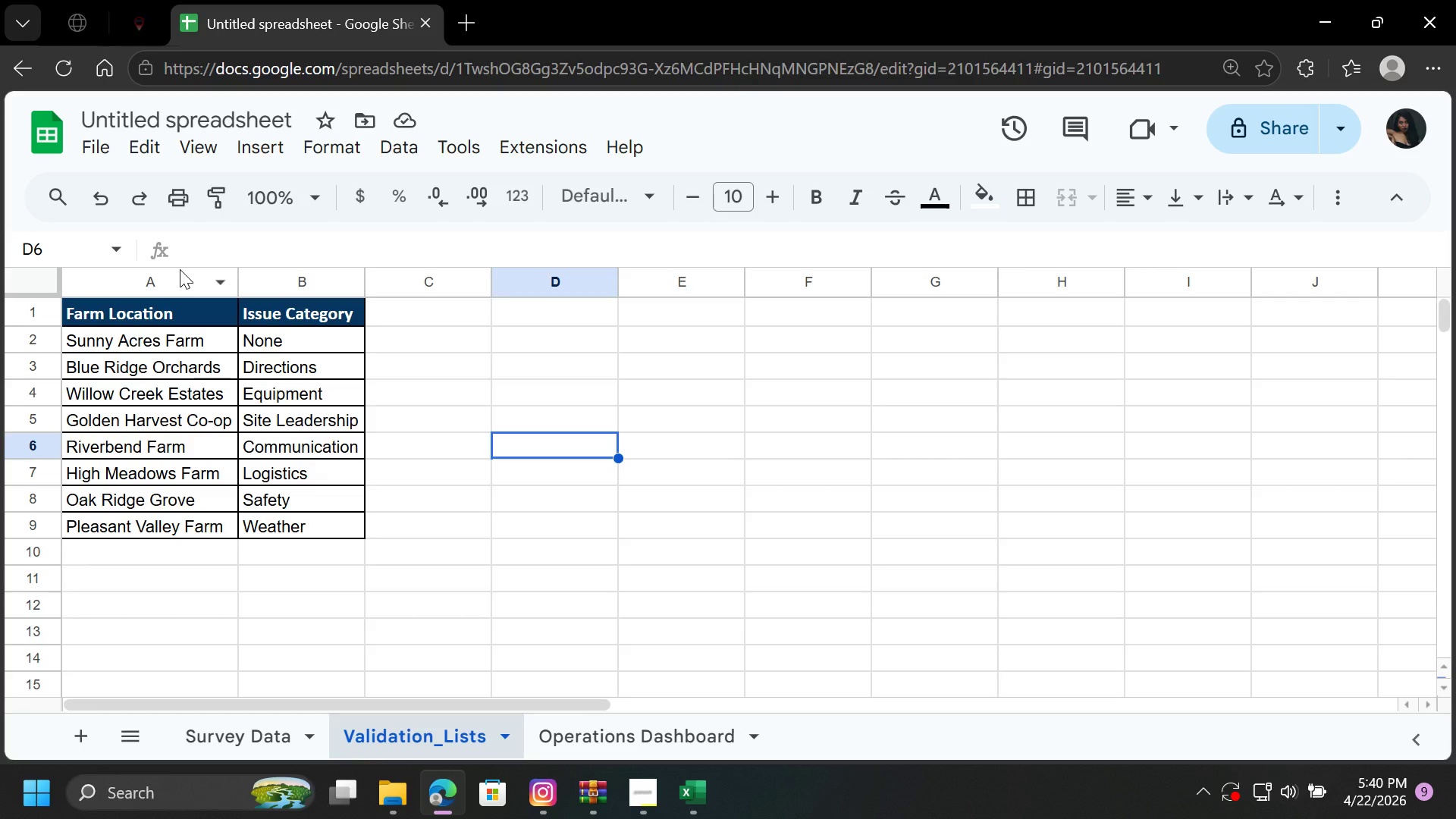 
left_click([378, 585])
 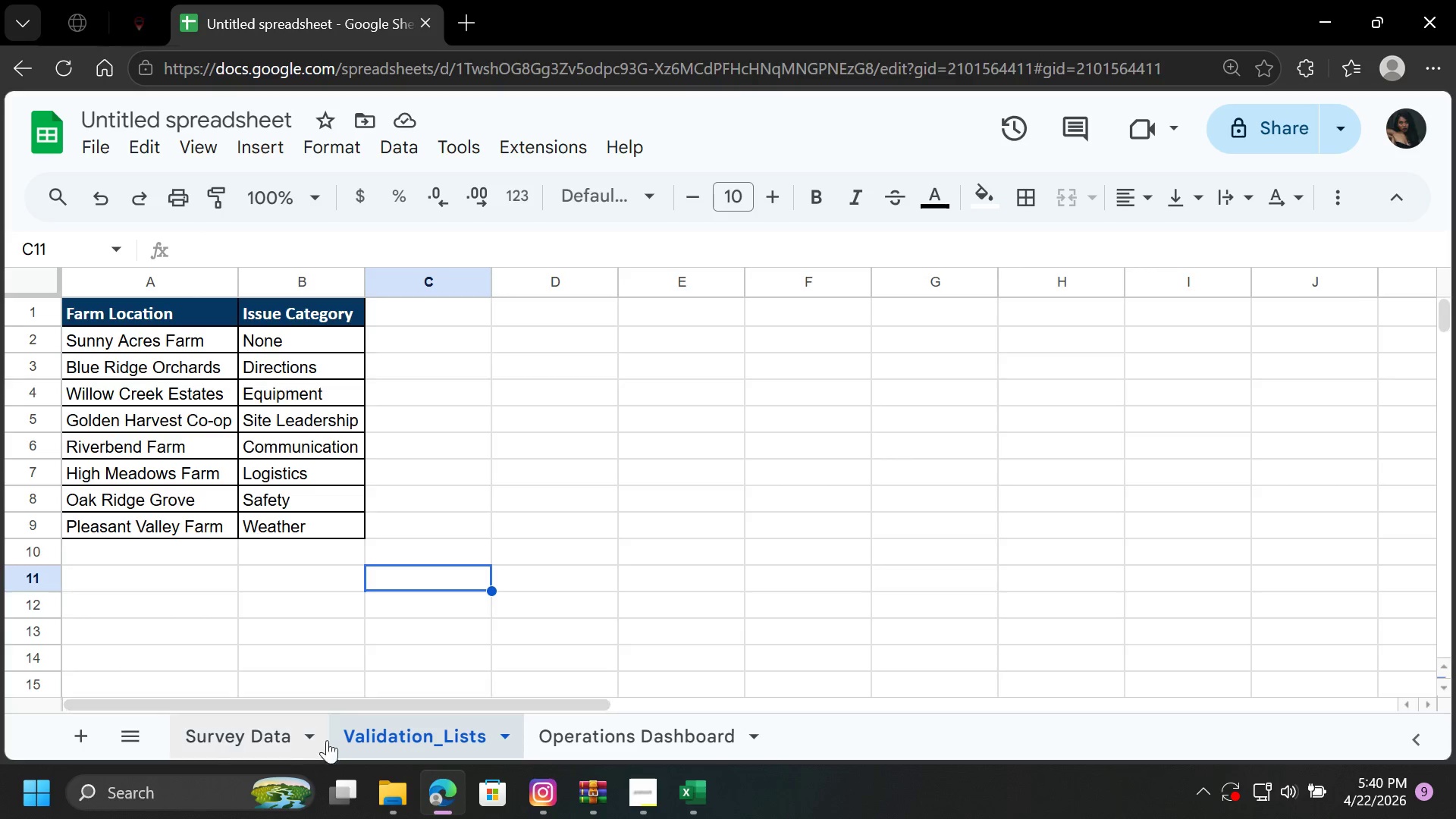 
left_click([234, 742])
 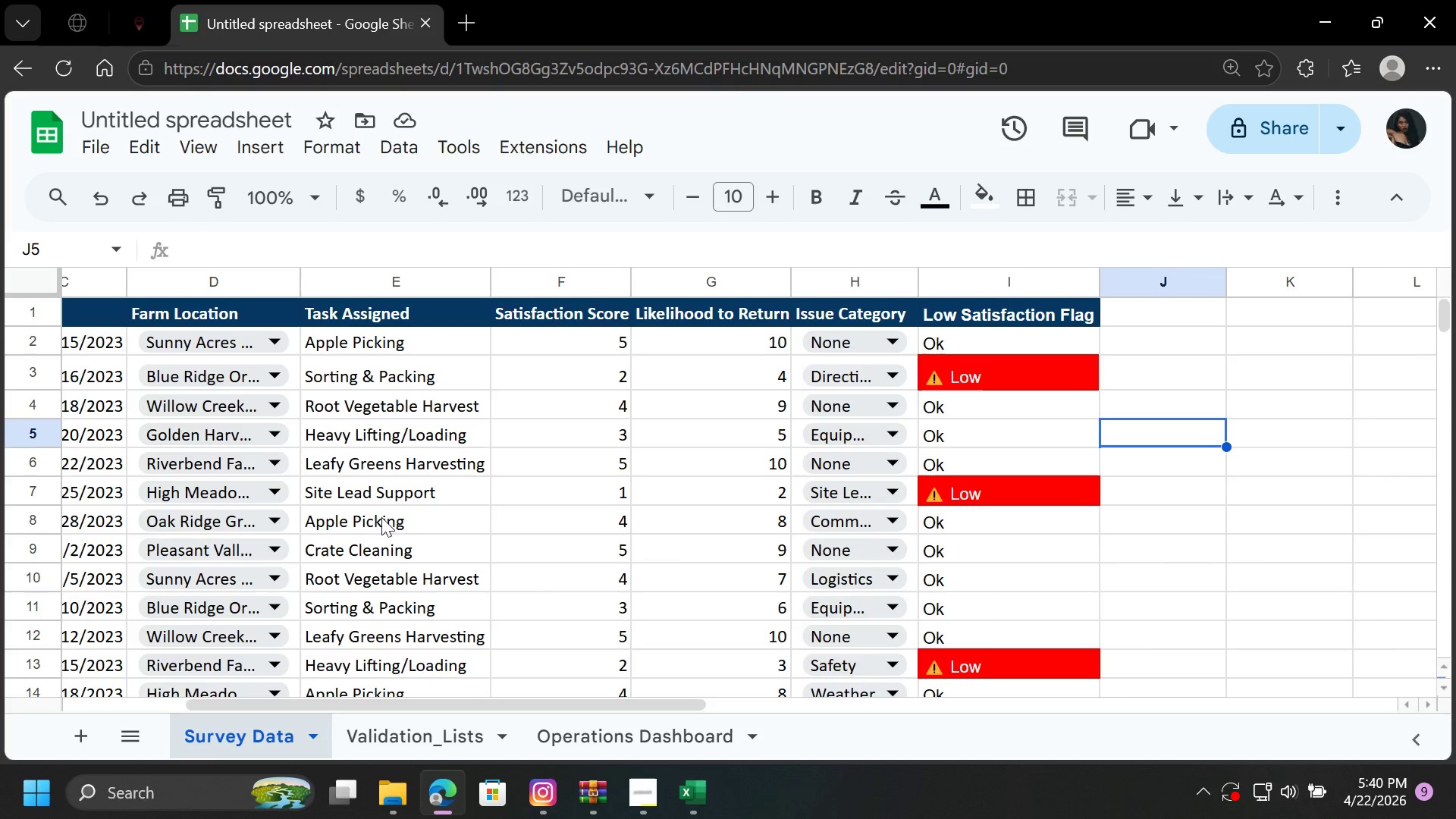 
scroll: coordinate [384, 509], scroll_direction: up, amount: 2.0
 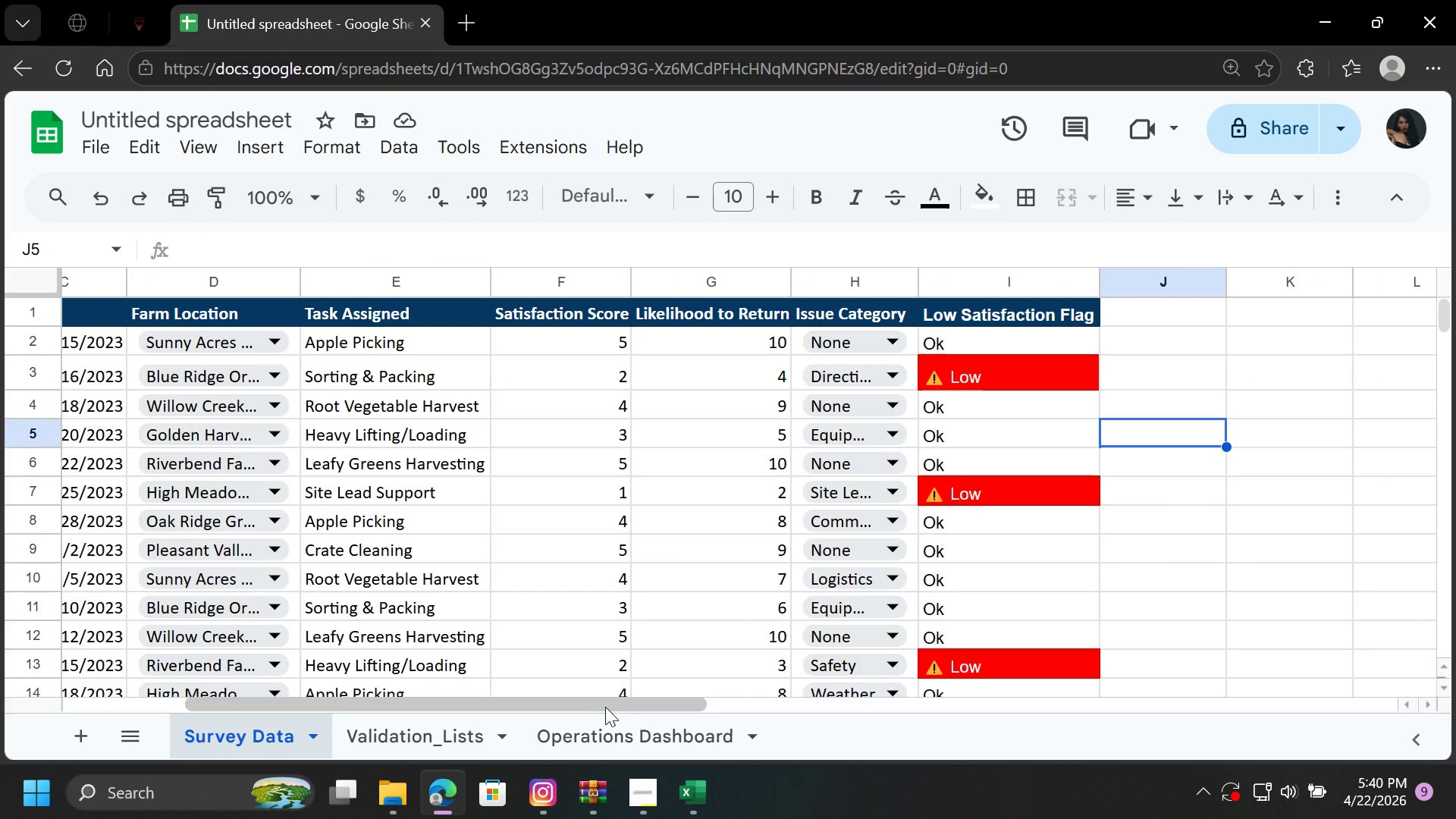 
left_click_drag(start_coordinate=[602, 711], to_coordinate=[397, 723])
 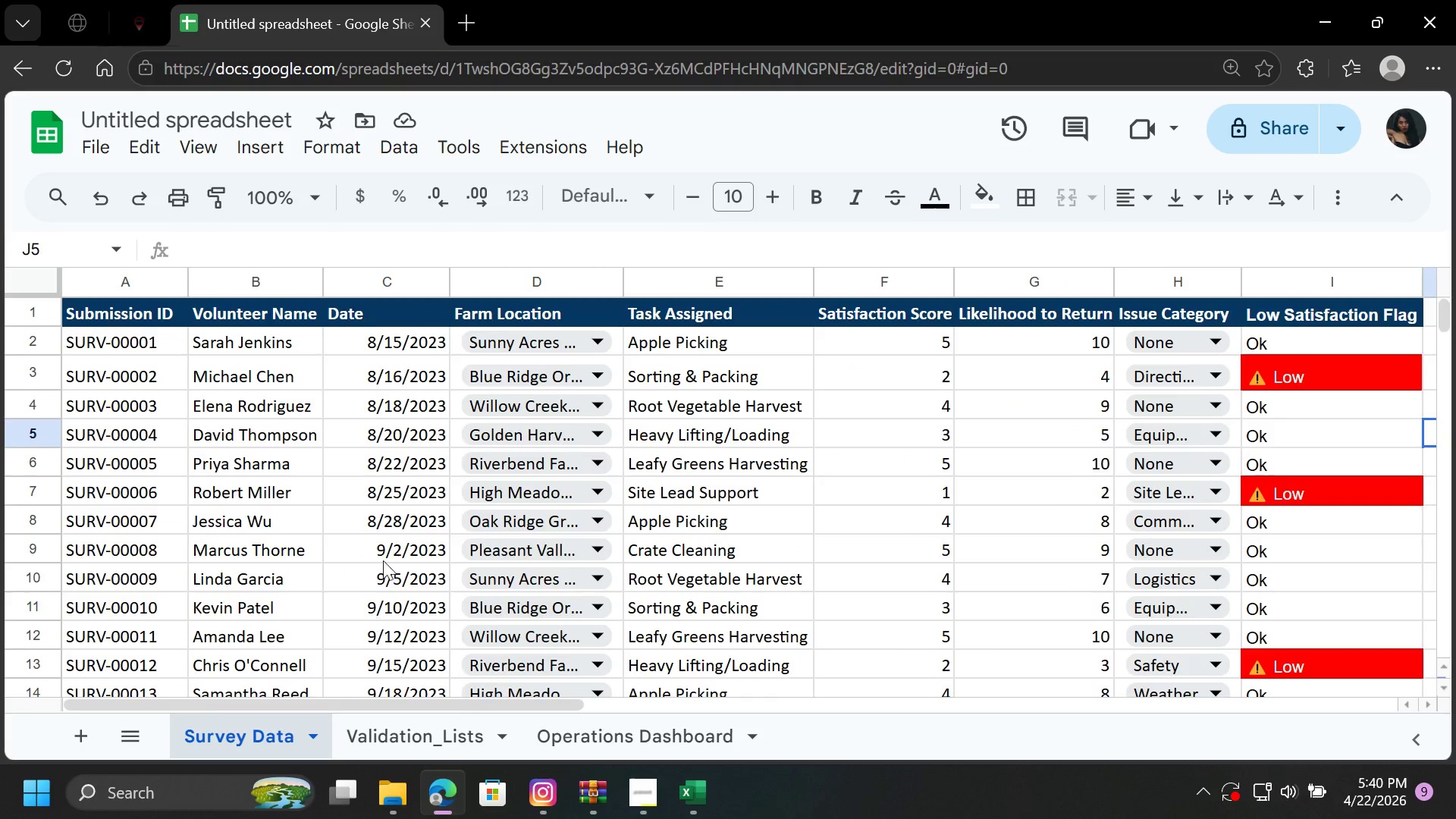 
scroll: coordinate [383, 560], scroll_direction: down, amount: 6.0
 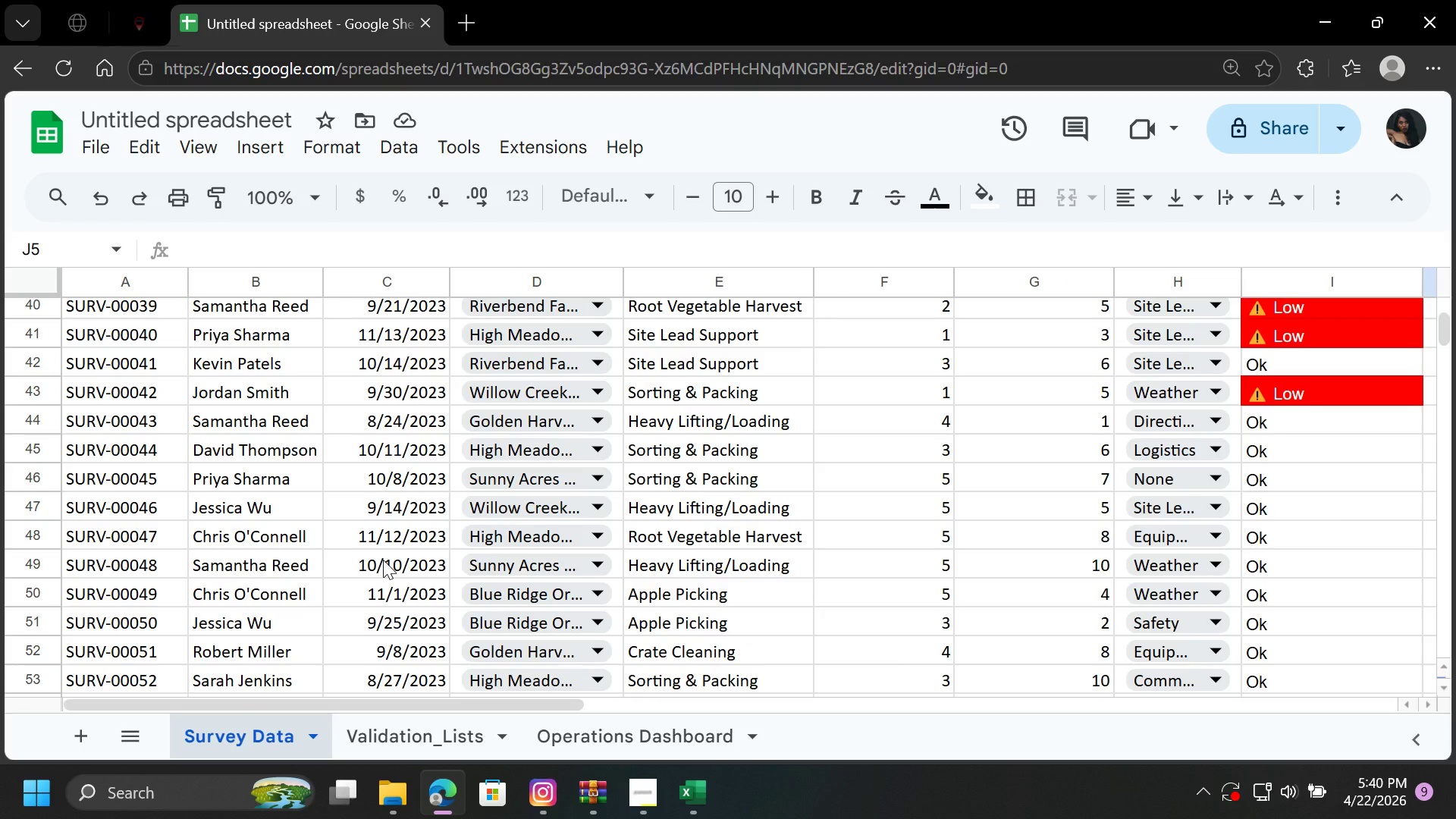 
scroll: coordinate [381, 541], scroll_direction: up, amount: 13.0
 